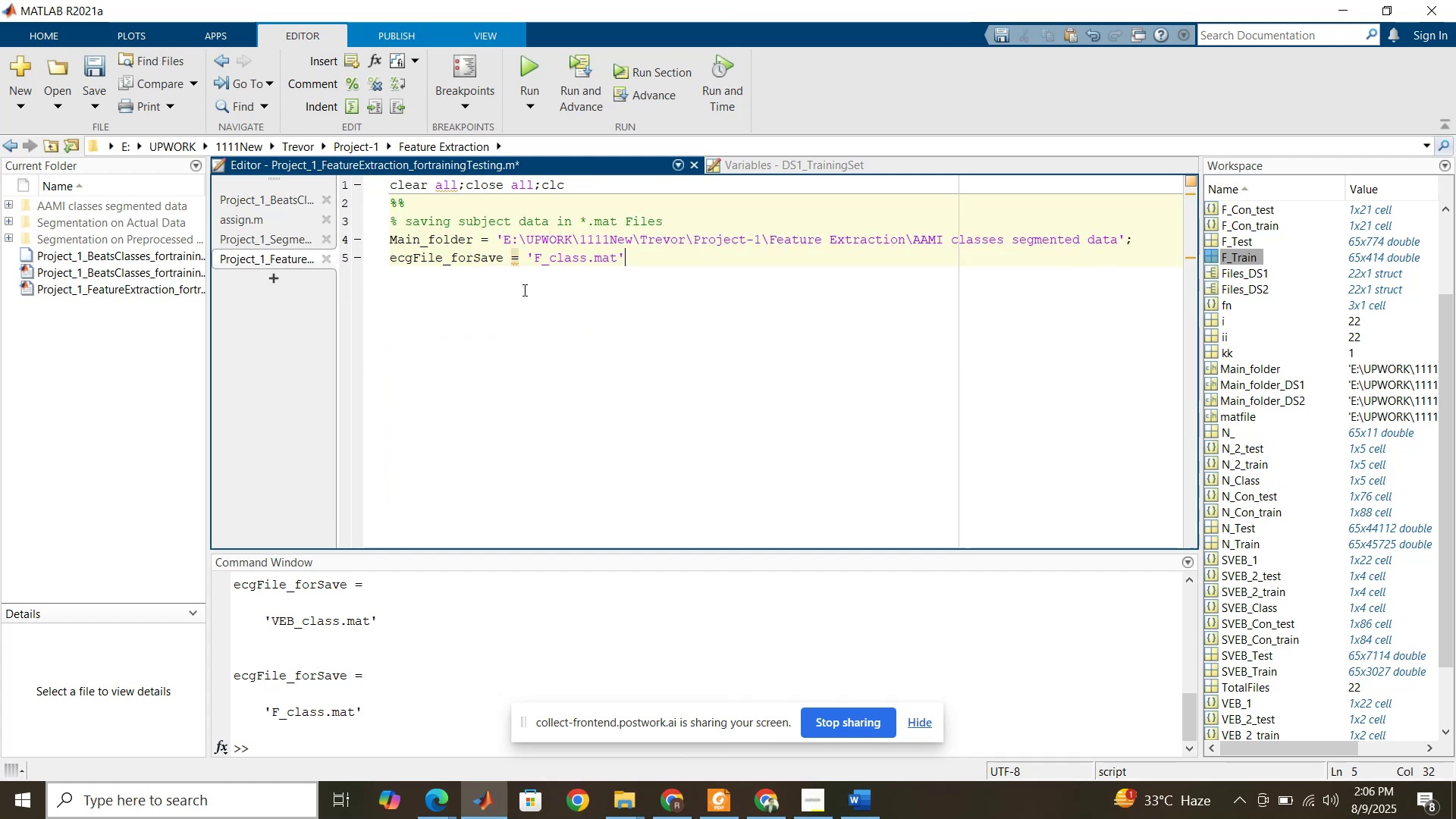 
key(Enter)
 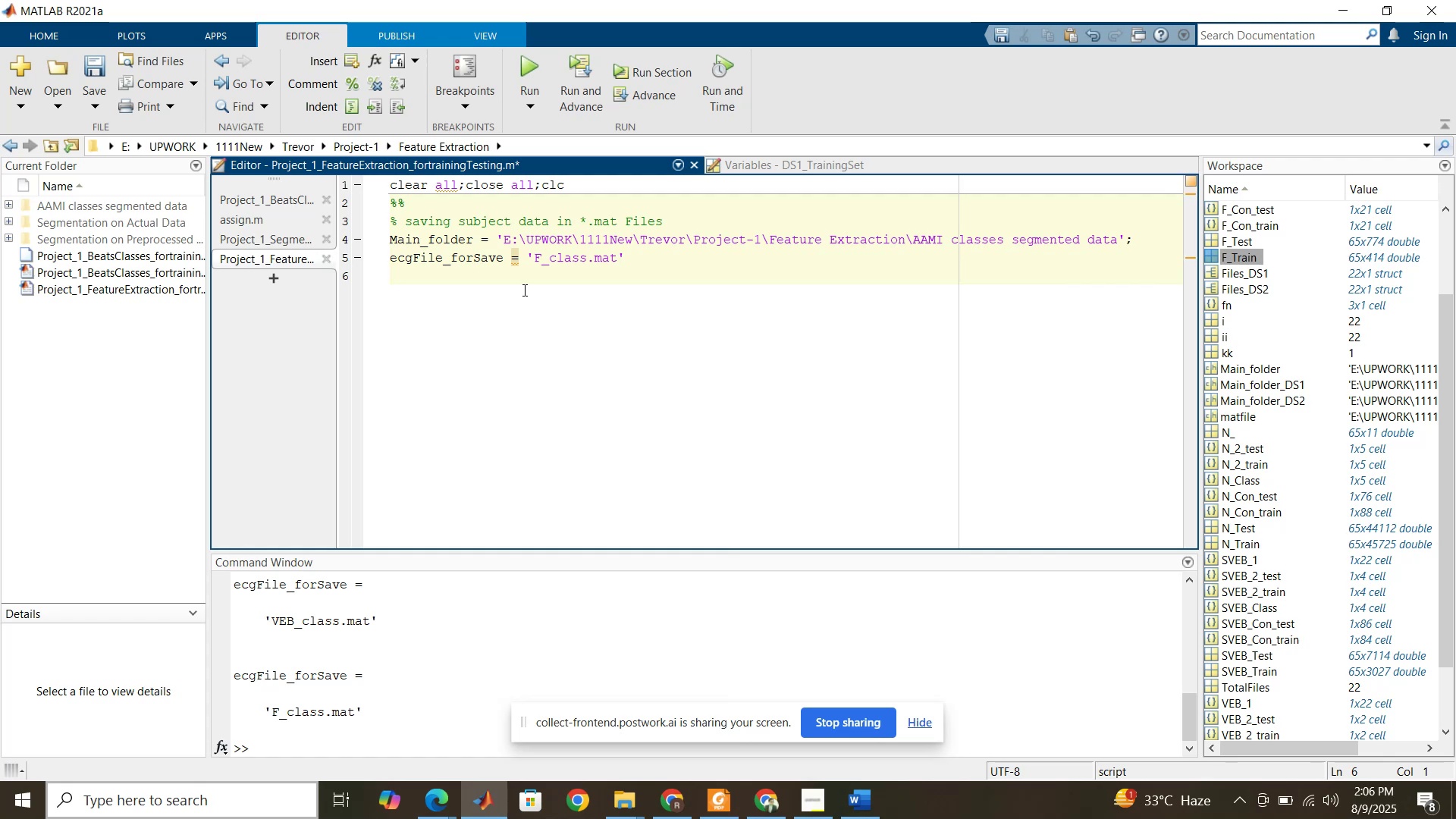 
type(load )
 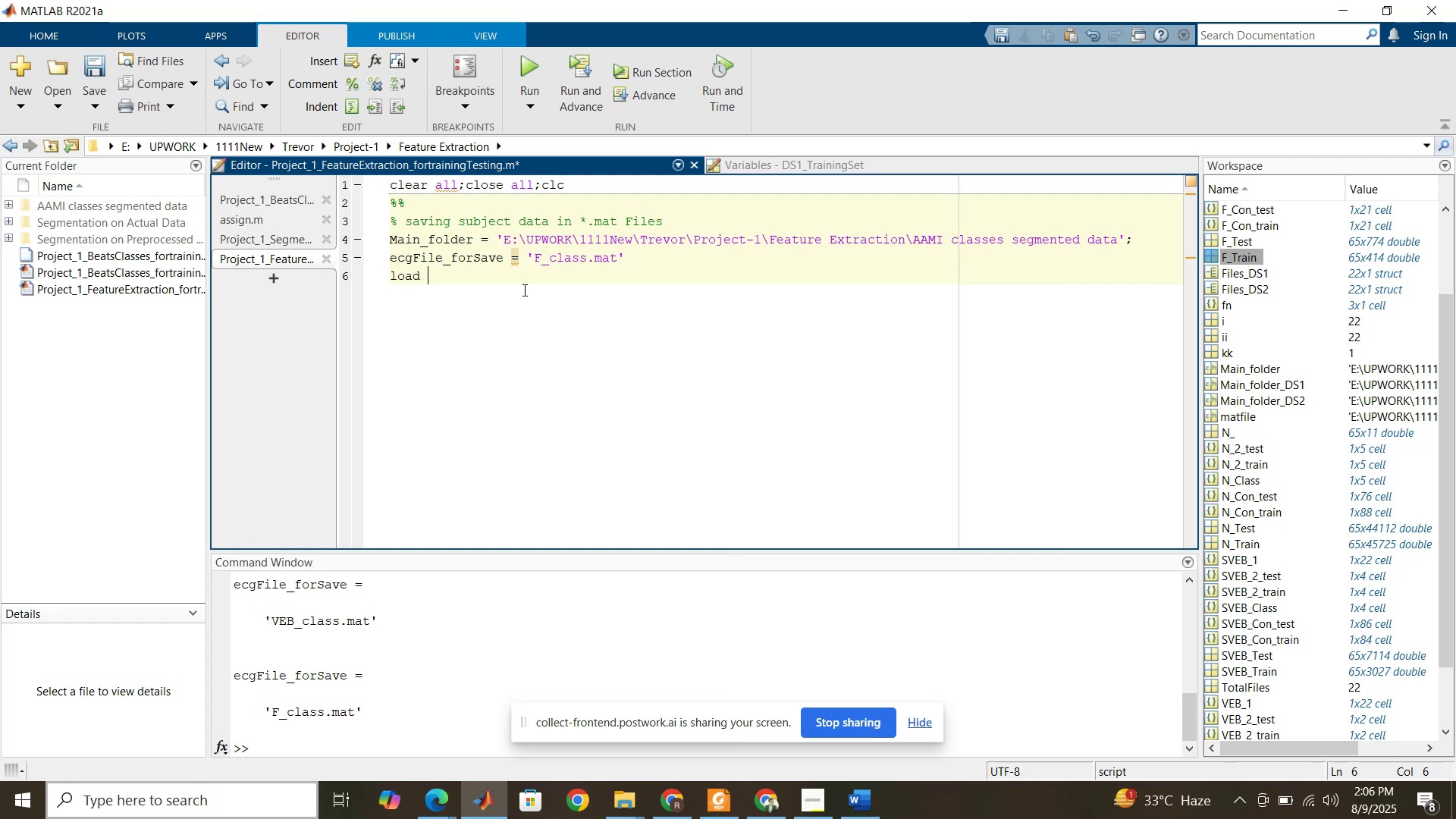 
wait(8.41)
 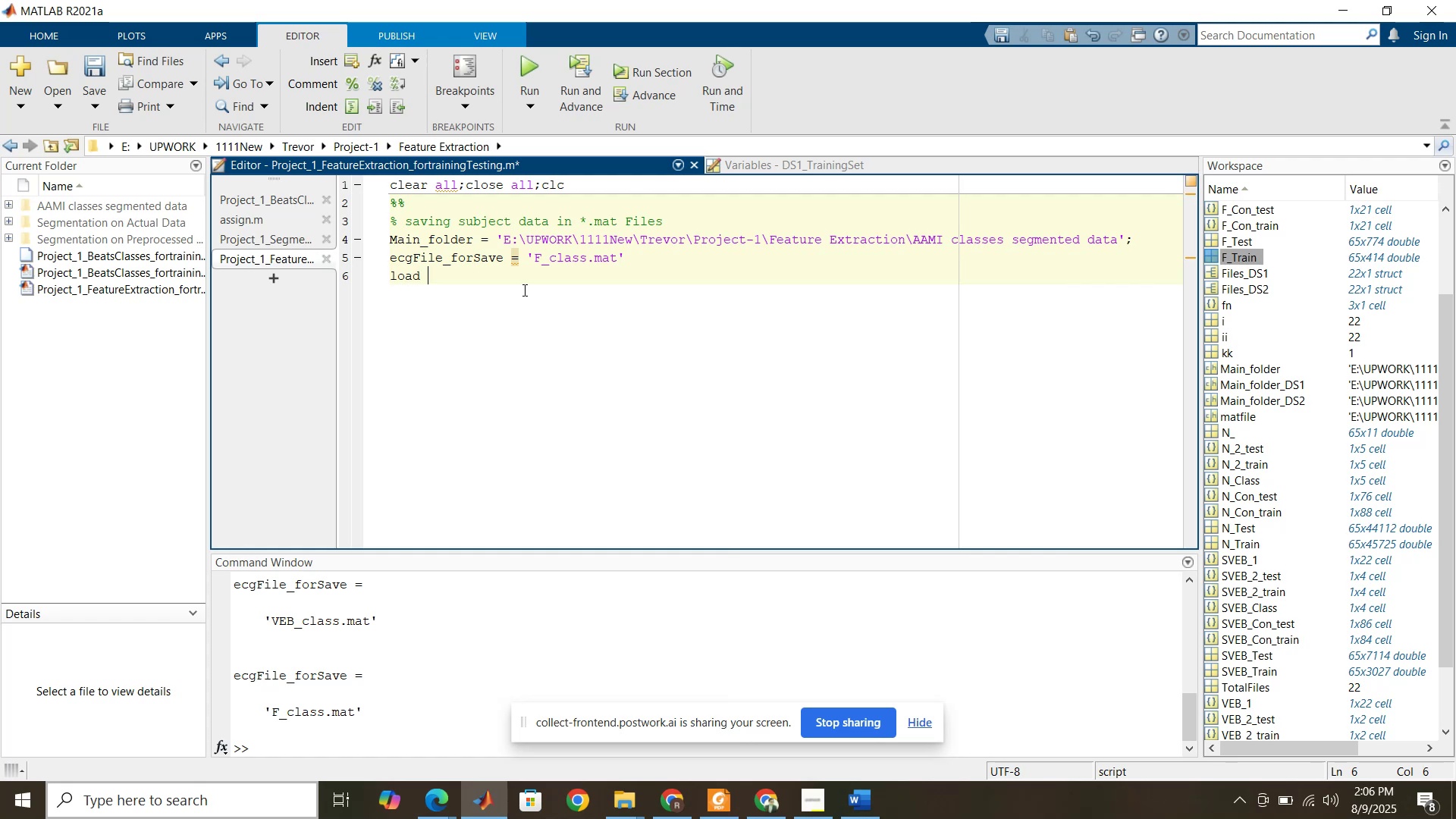 
type(())
 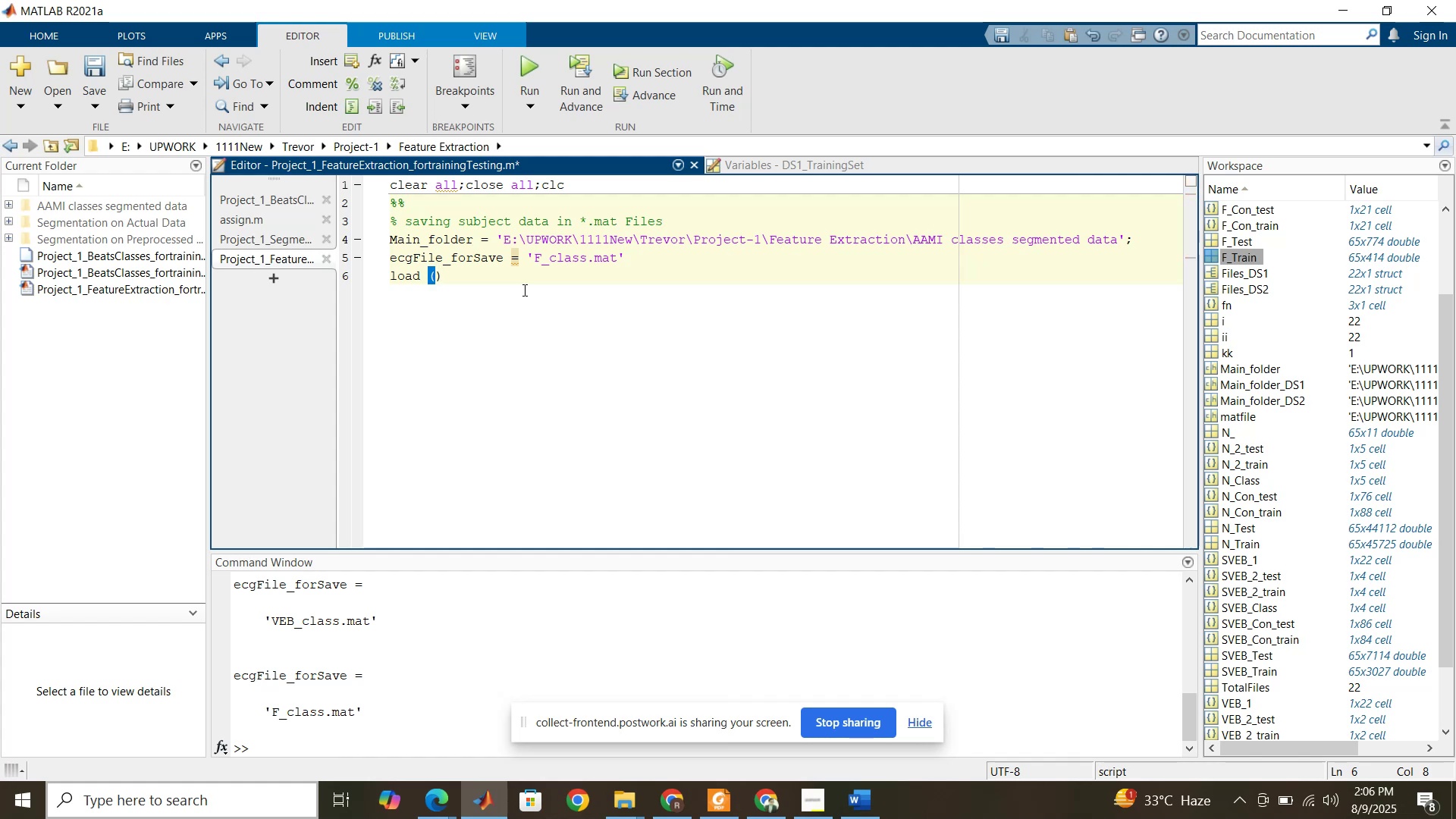 
key(ArrowLeft)
 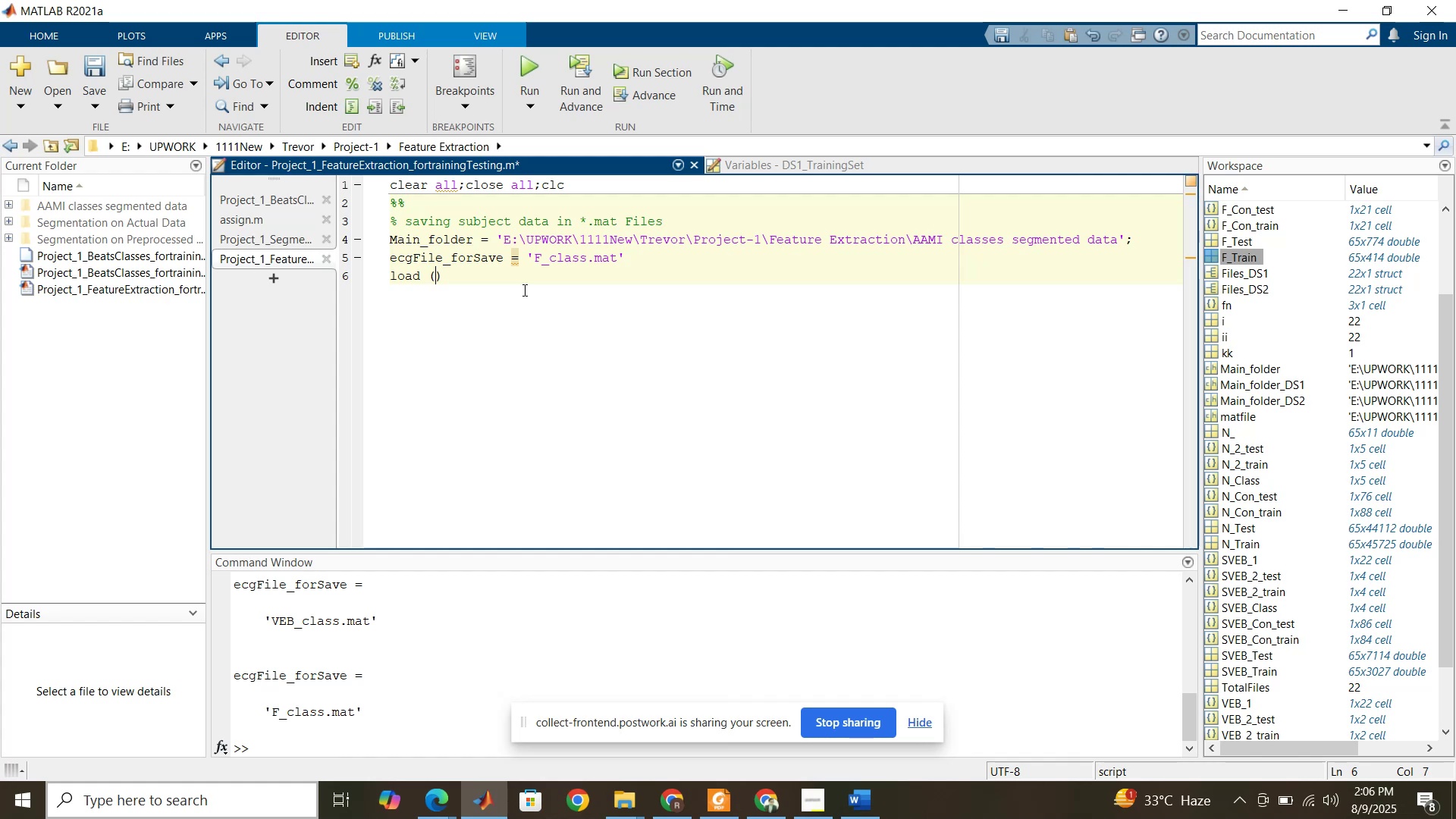 
type(fullfi)
 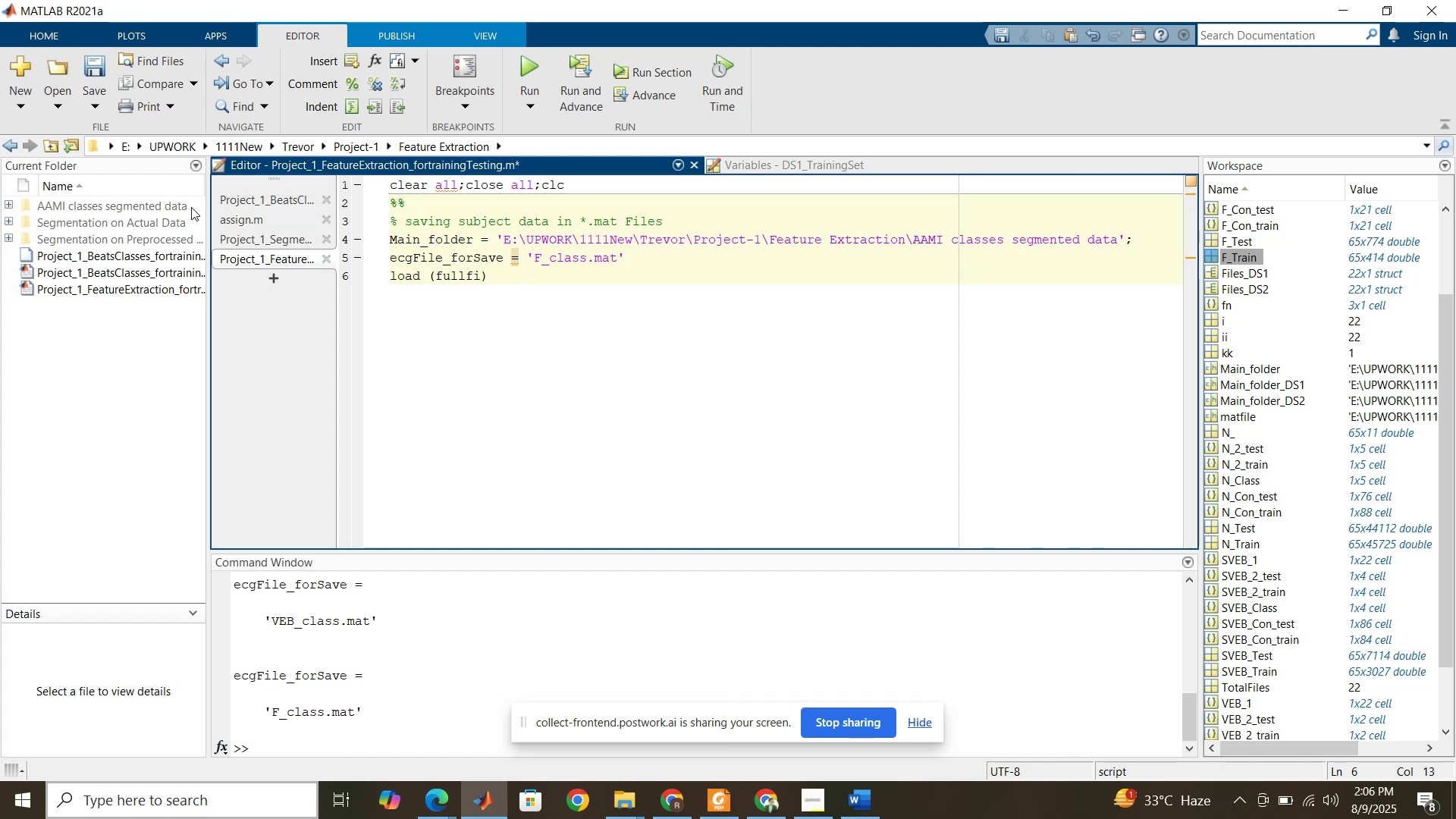 
left_click([234, 234])
 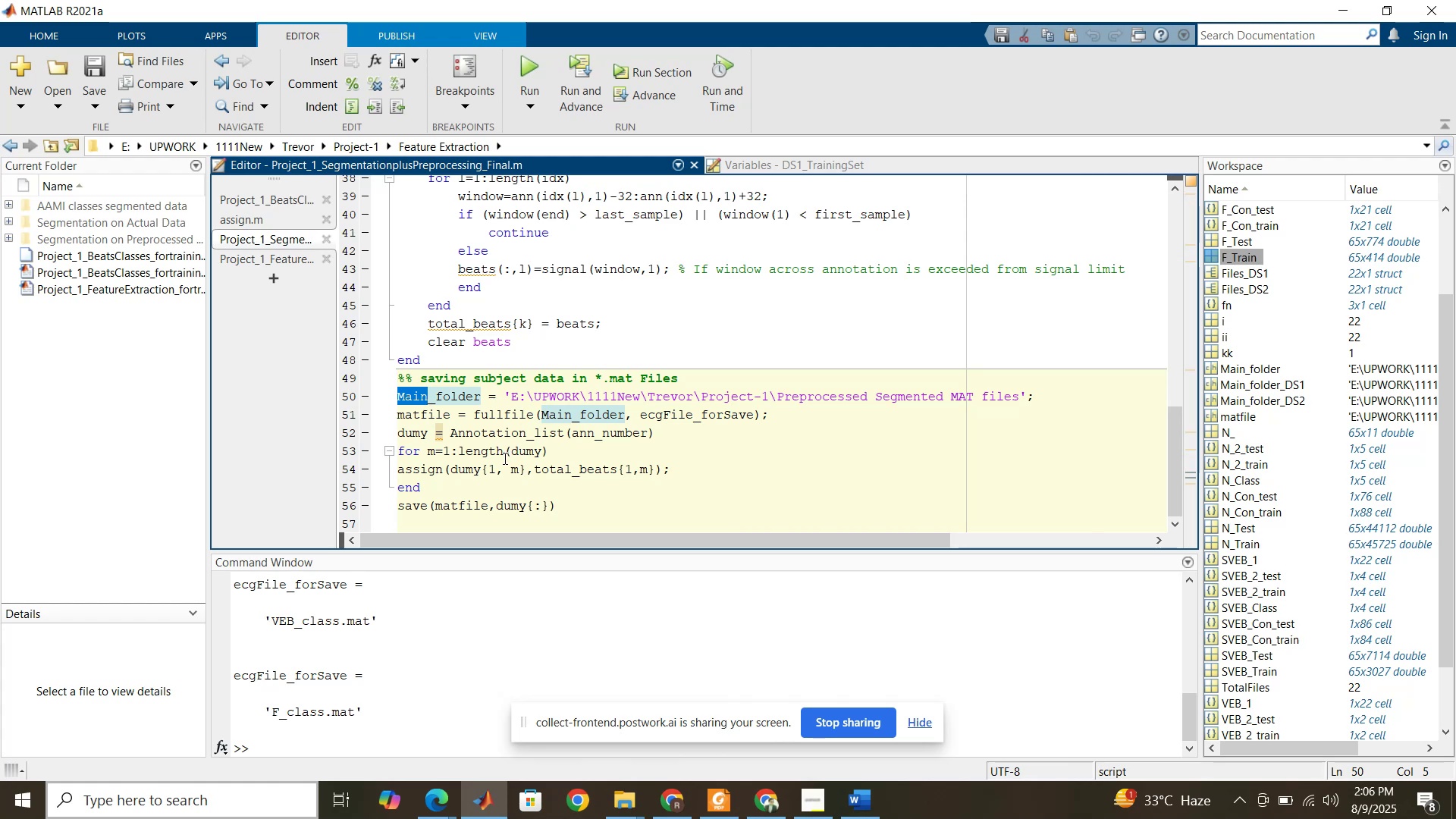 
left_click_drag(start_coordinate=[476, 414], to_coordinate=[766, 416])
 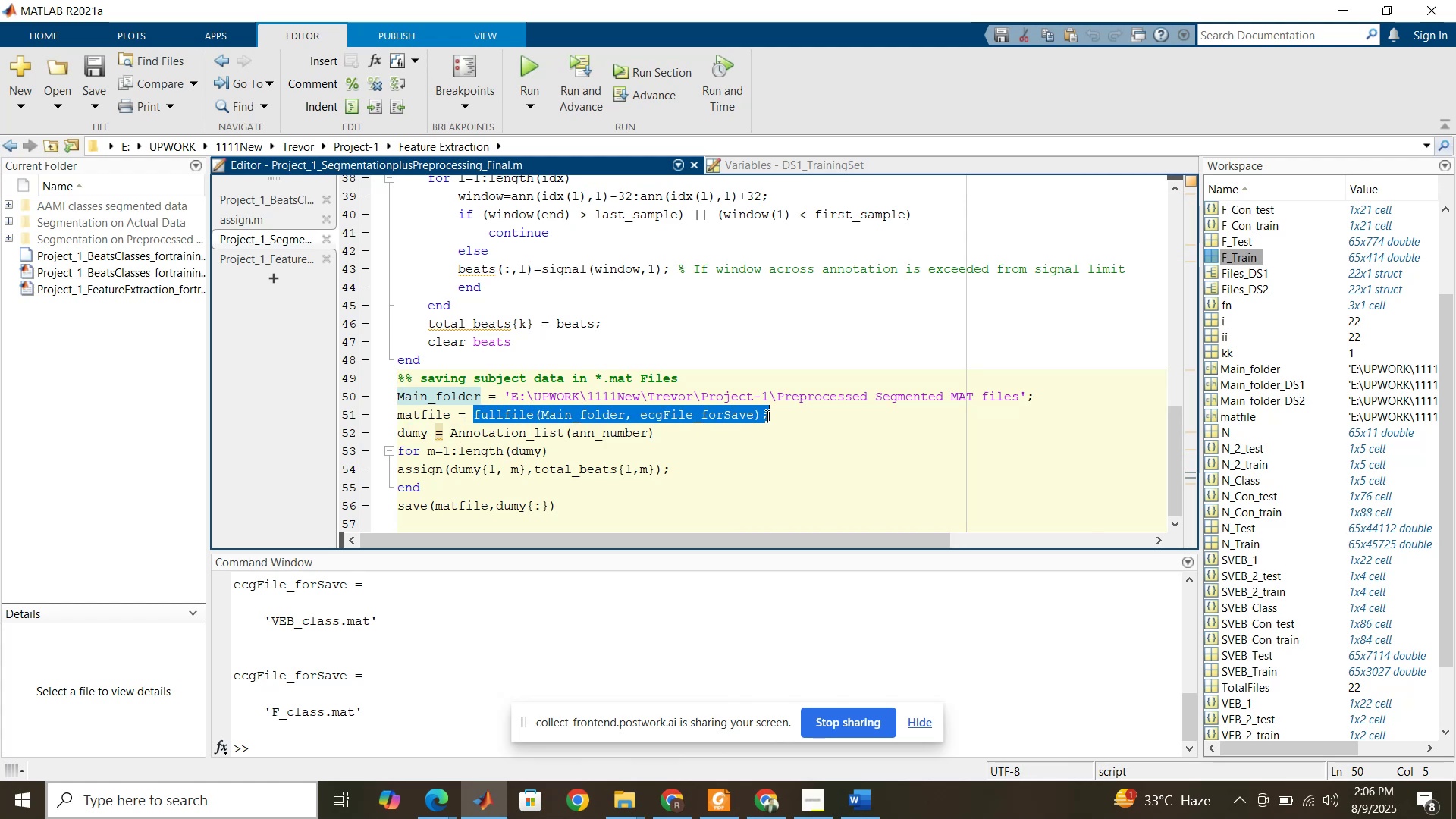 
key(Control+C)
 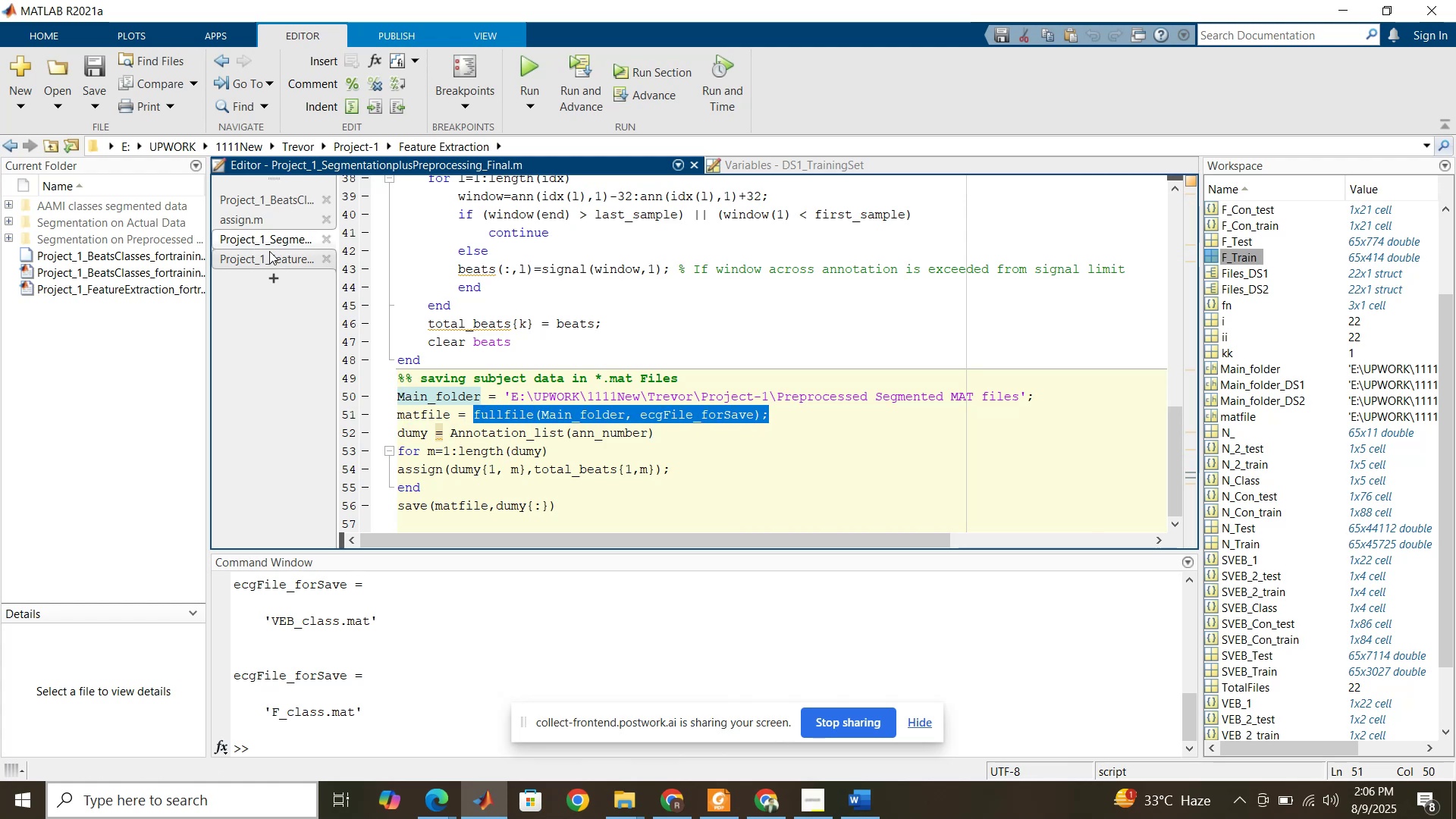 
left_click([277, 256])
 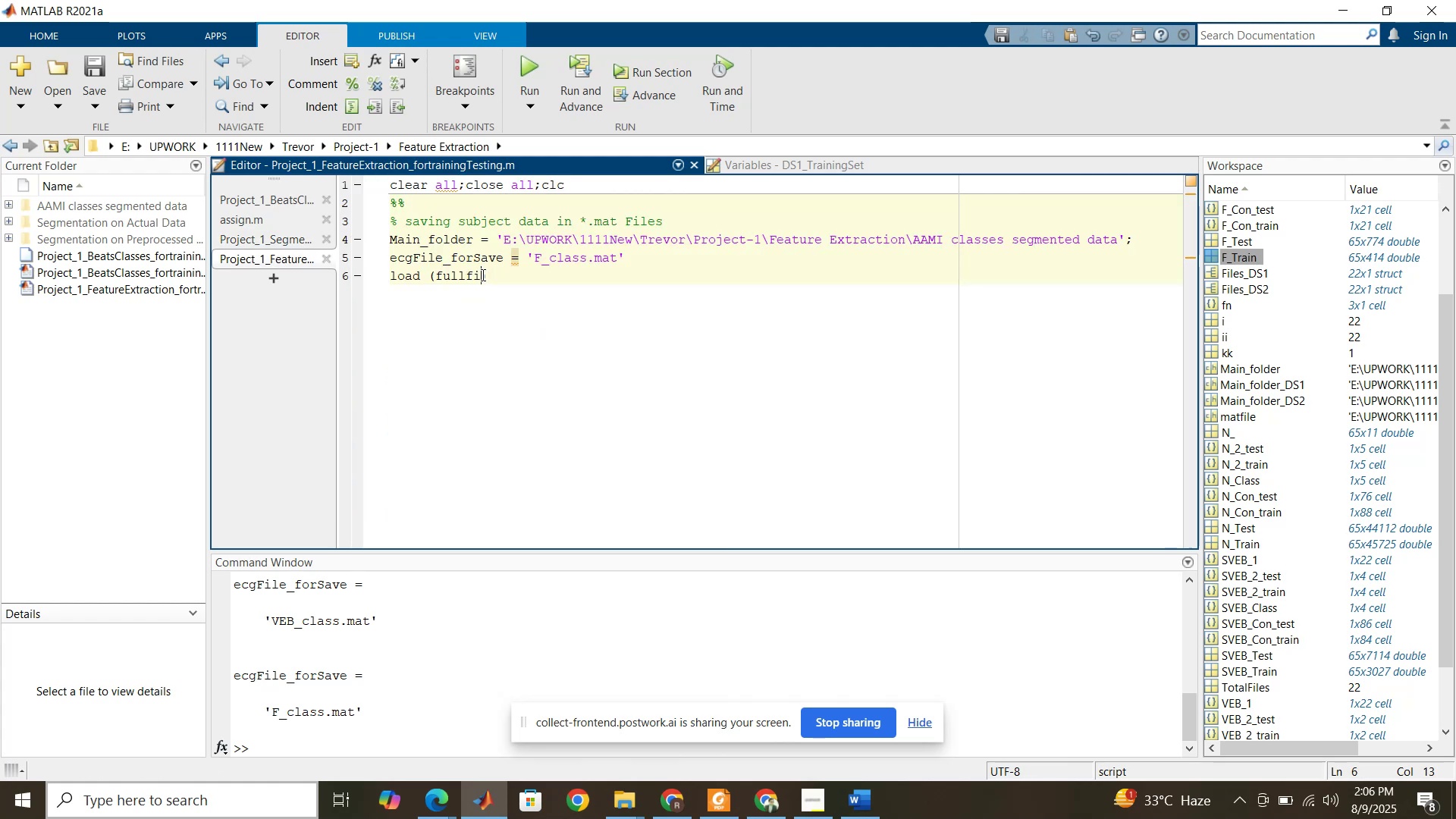 
left_click_drag(start_coordinate=[482, 275], to_coordinate=[437, 275])
 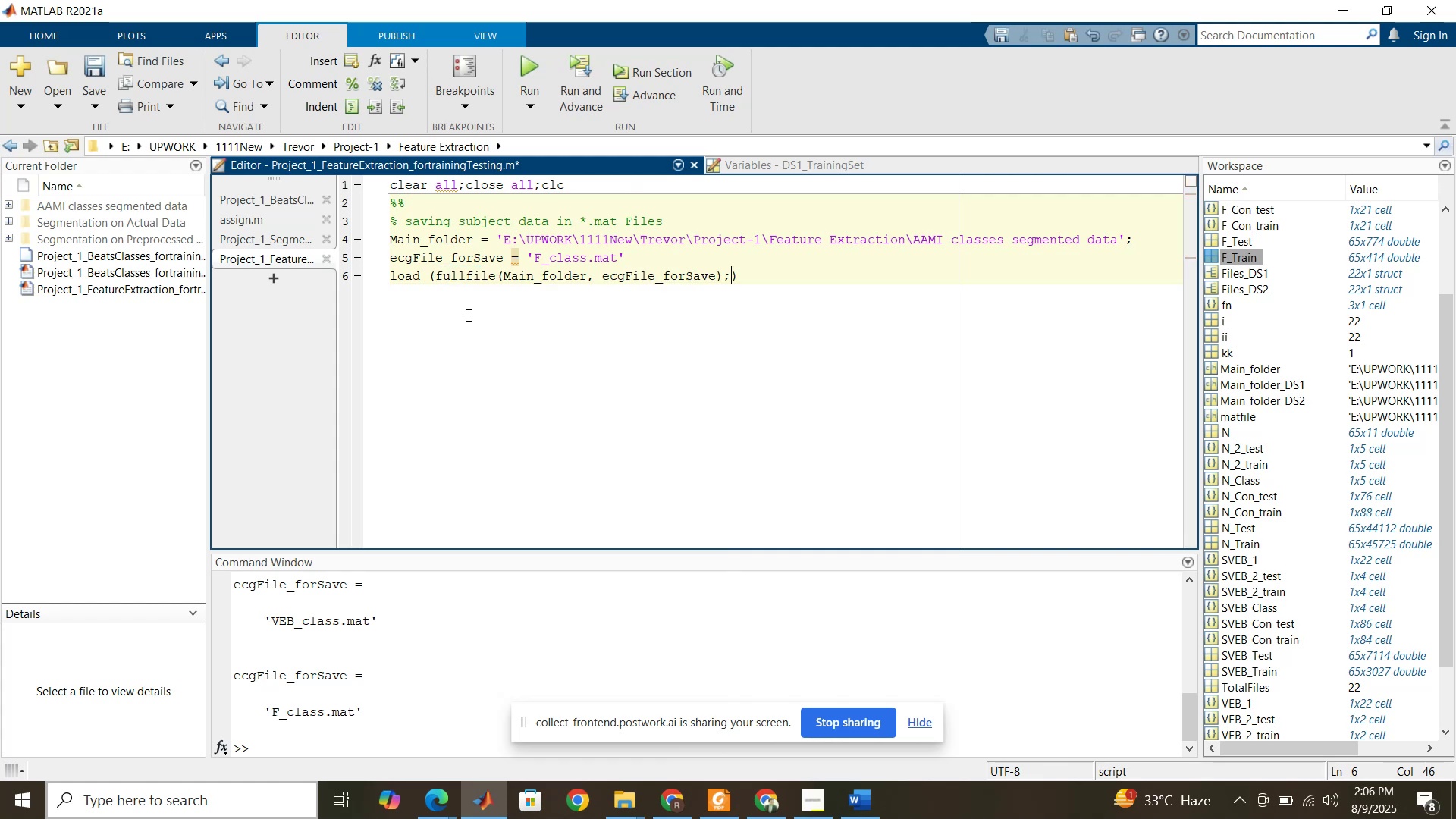 
key(Control+V)
 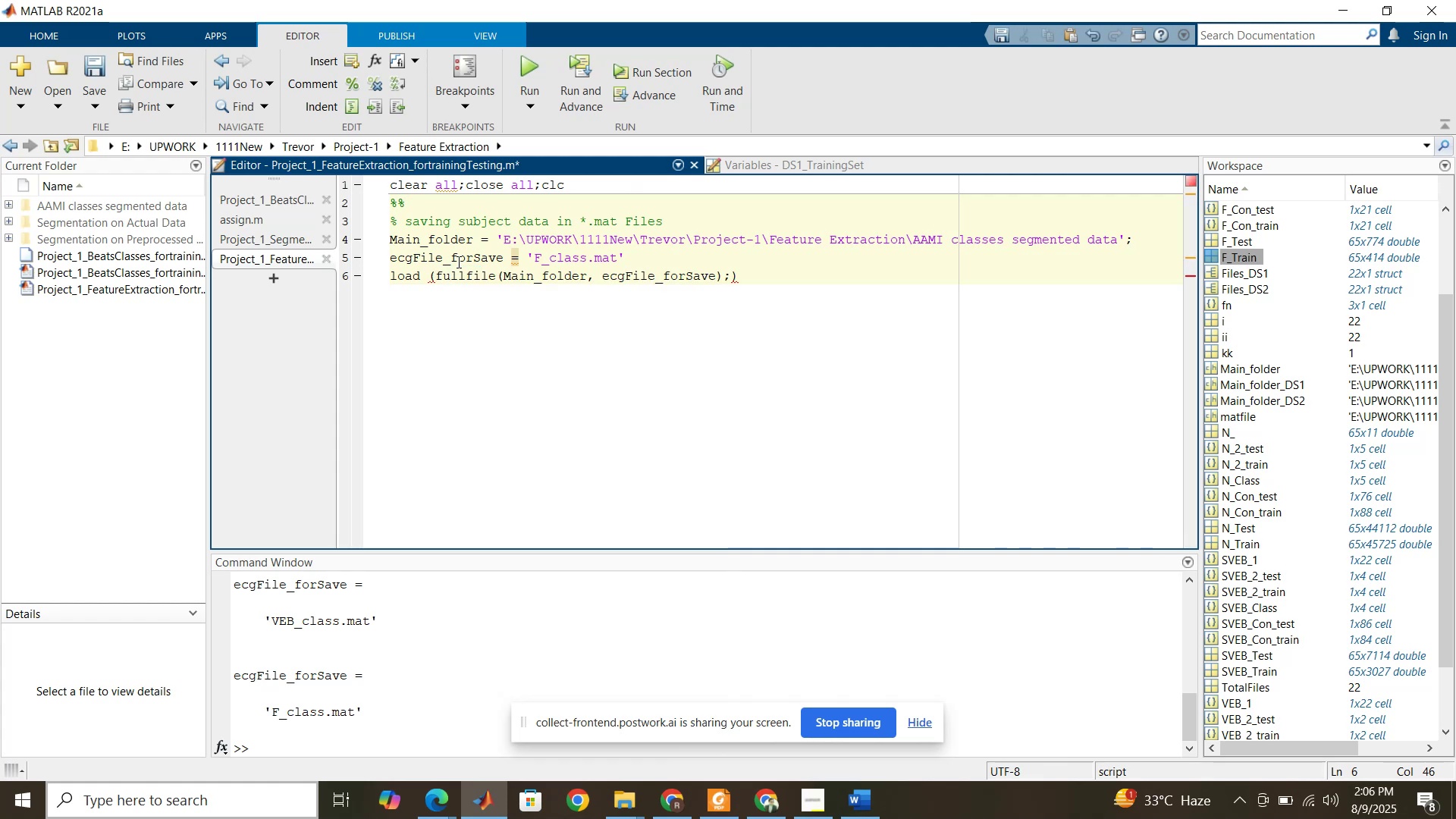 
left_click([459, 258])
 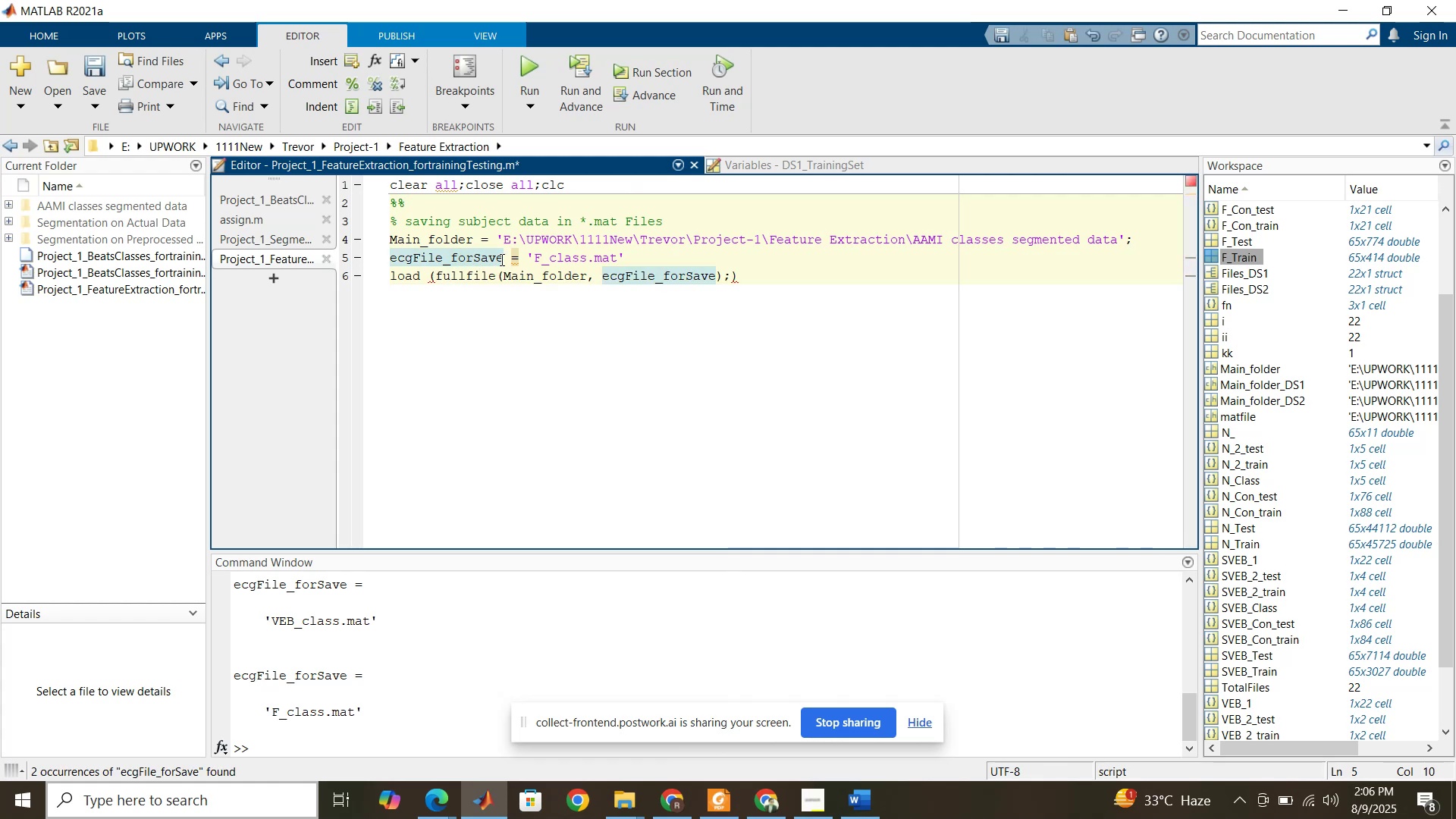 
left_click_drag(start_coordinate=[502, 259], to_coordinate=[477, 254])
 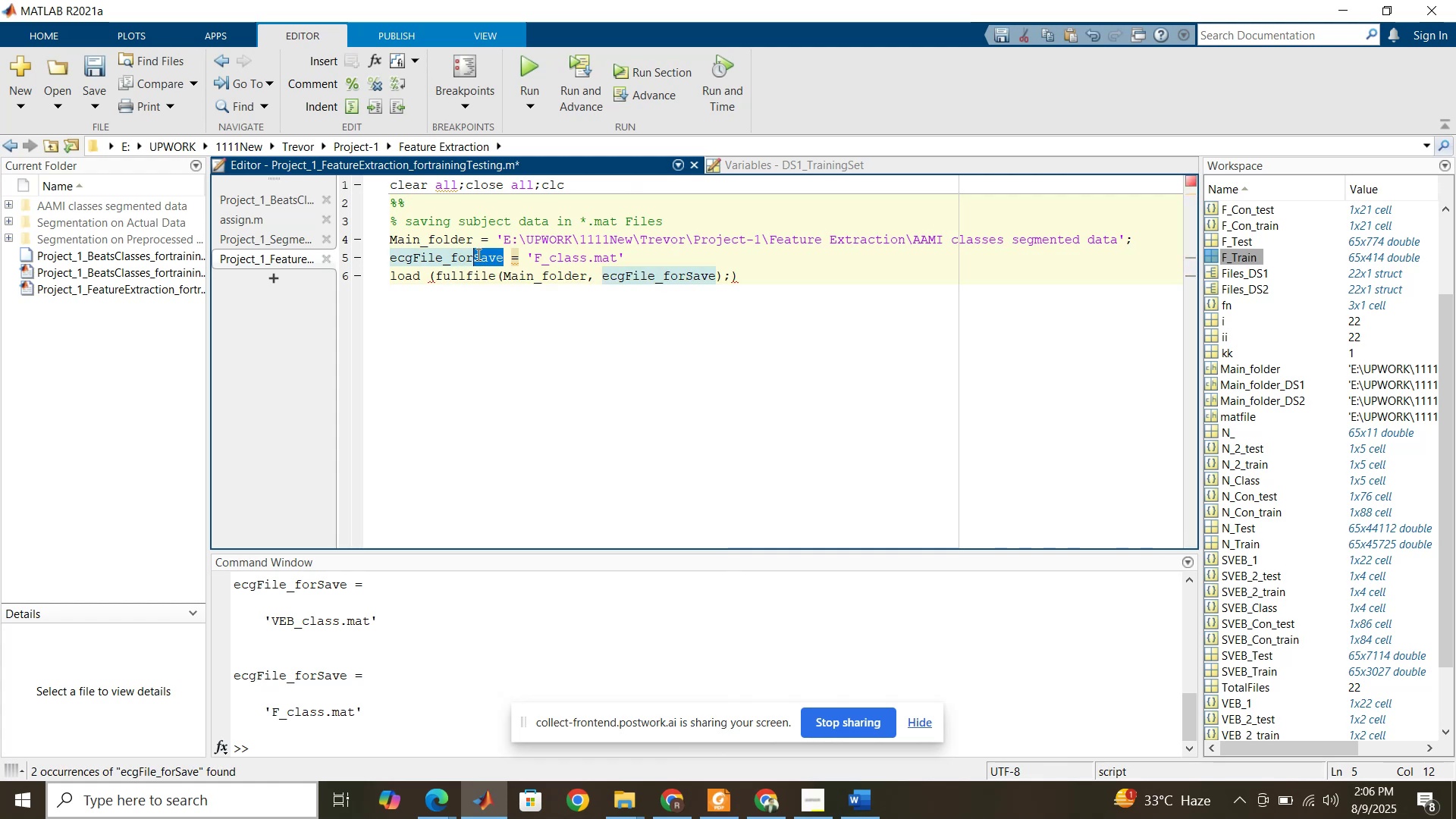 
type(Load)
 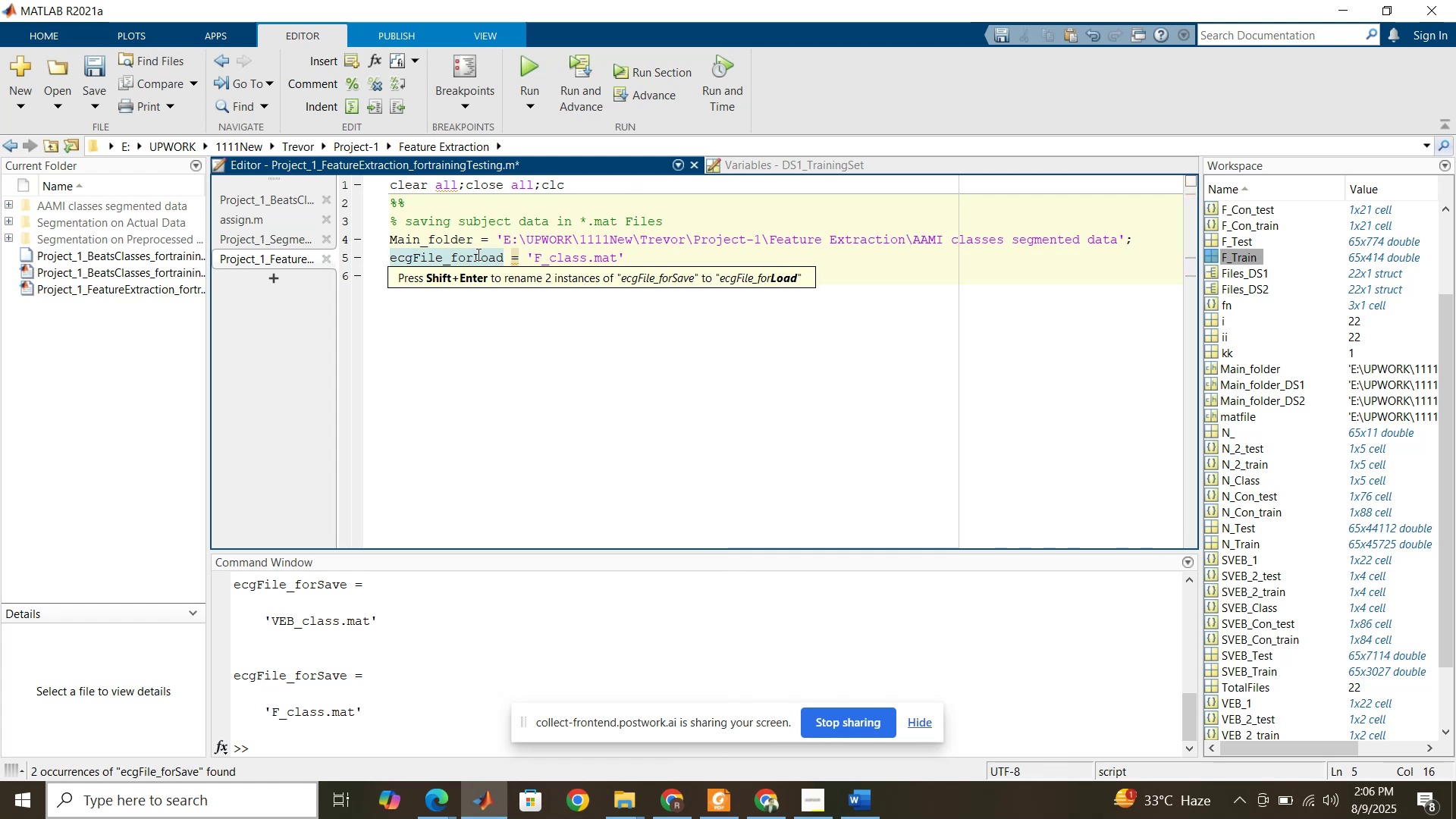 
key(Shift+Enter)
 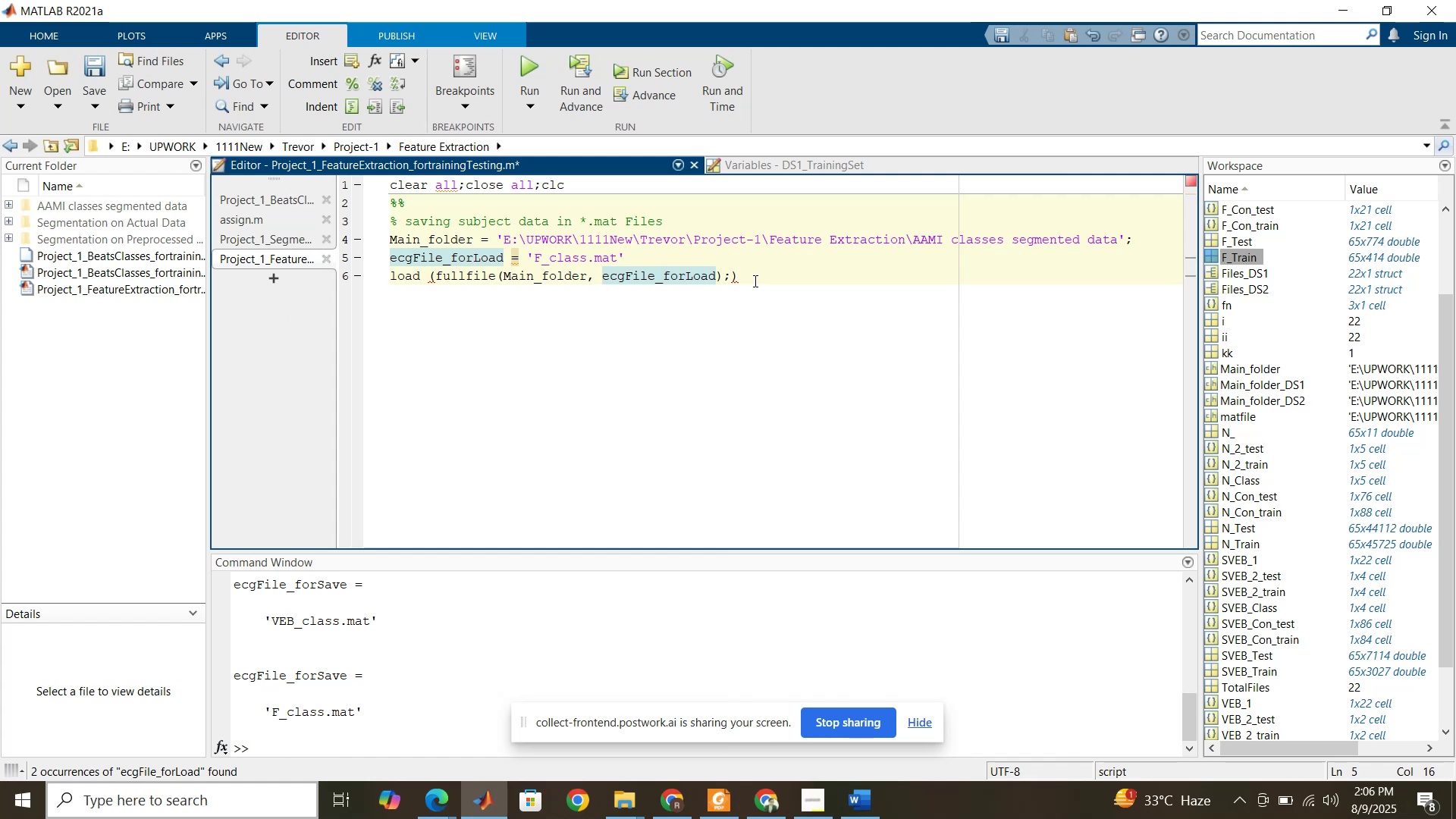 
left_click([730, 274])
 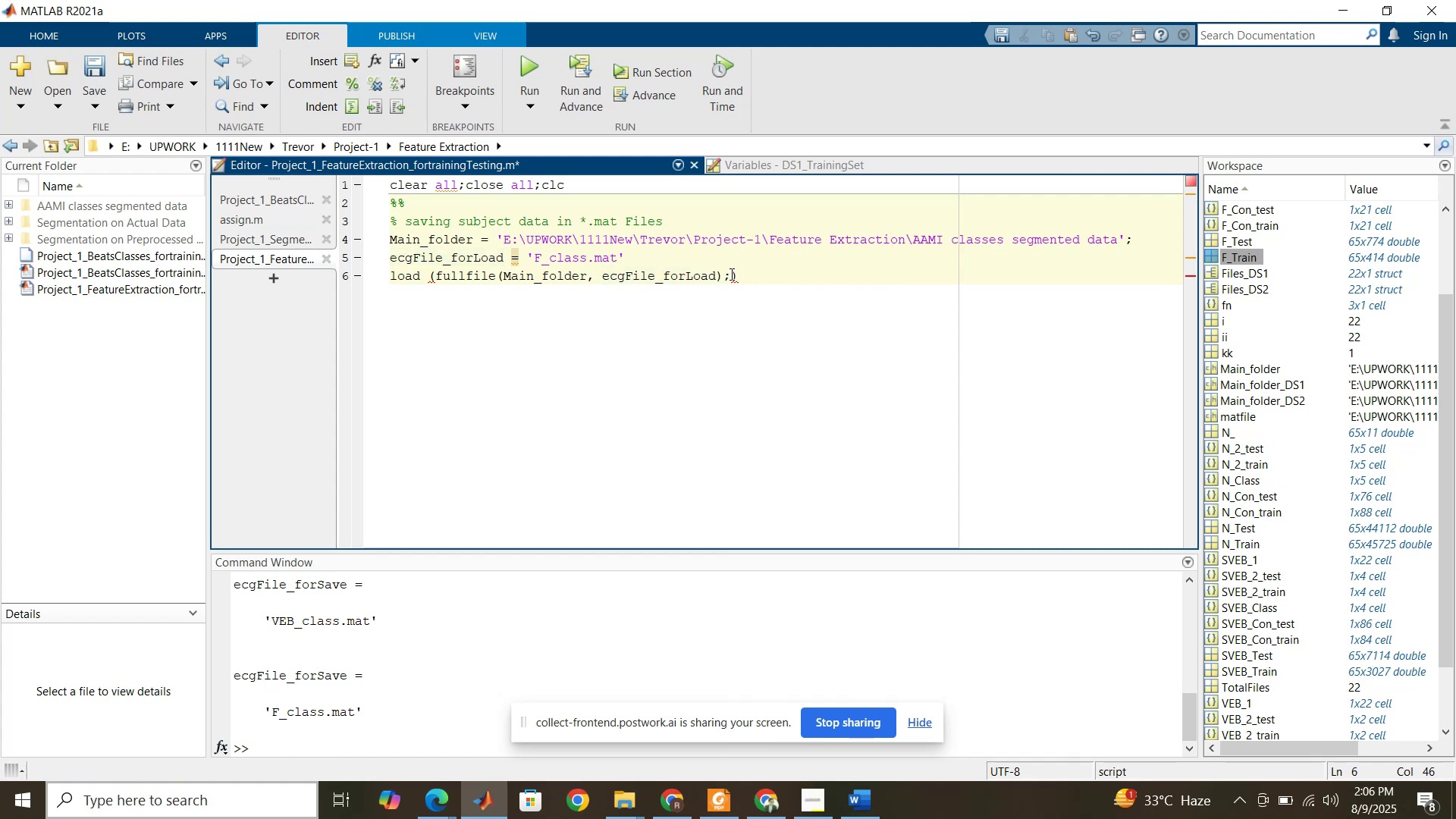 
key(Backspace)
 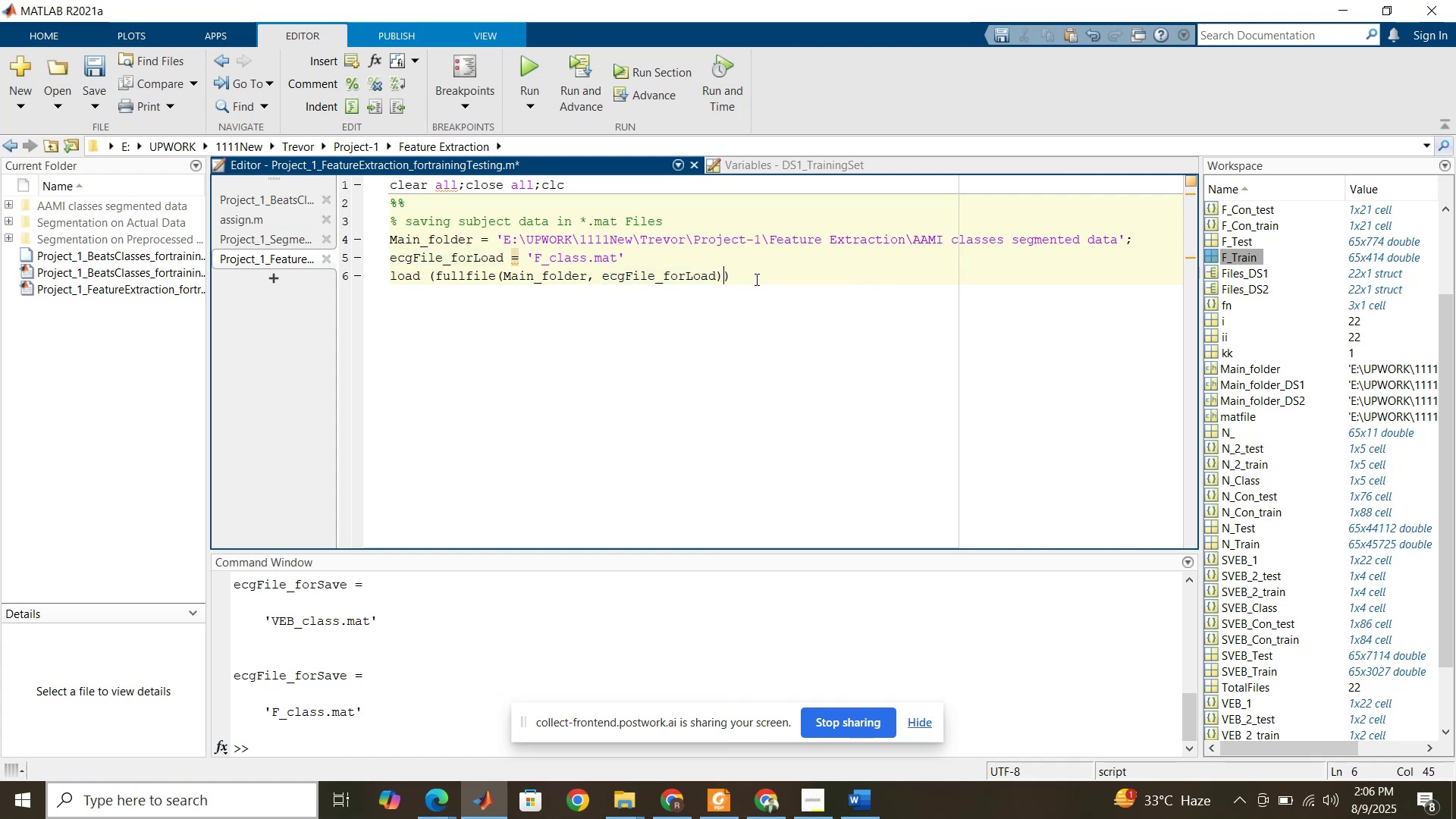 
left_click([755, 279])
 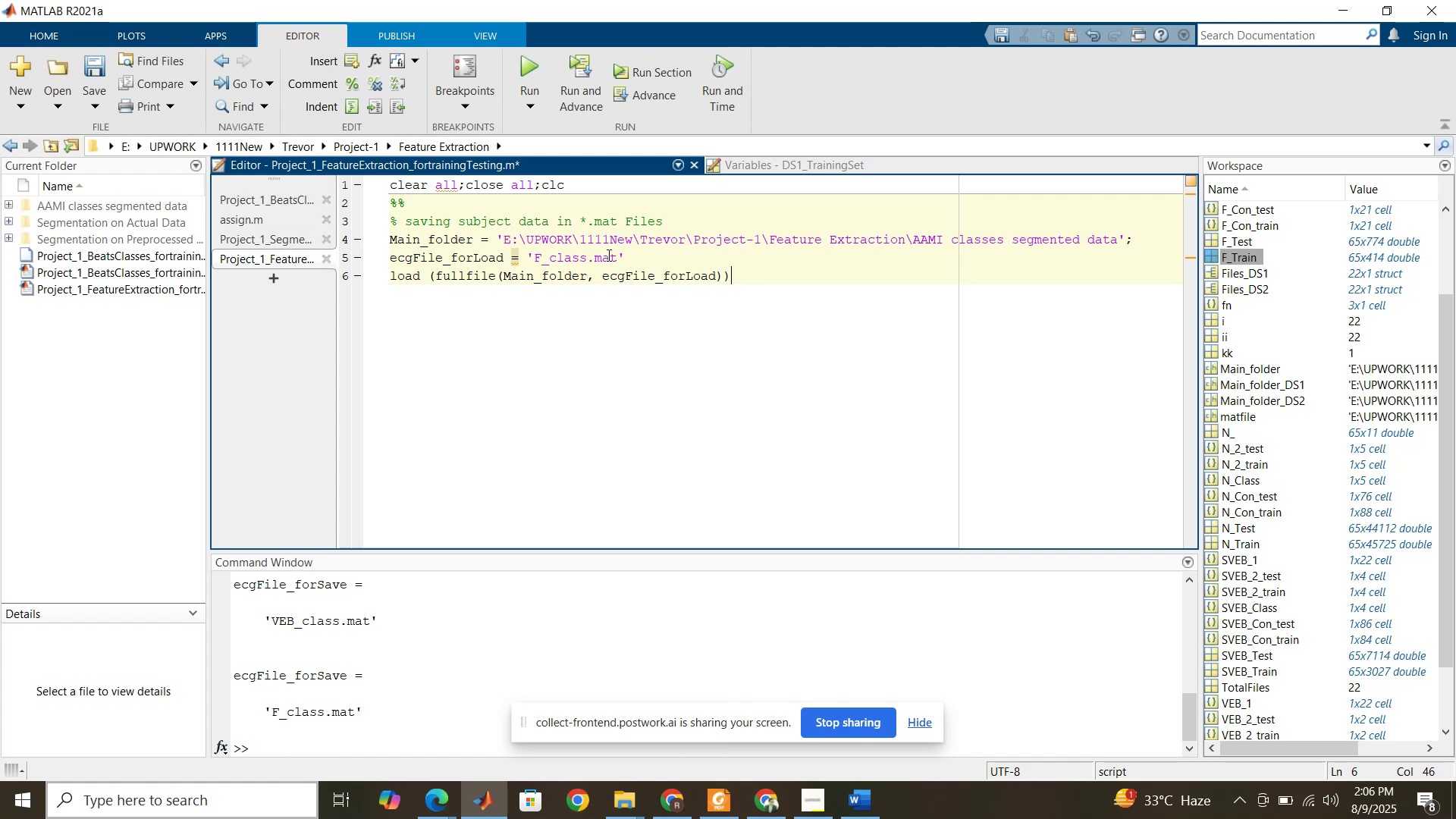 
left_click([550, 67])
 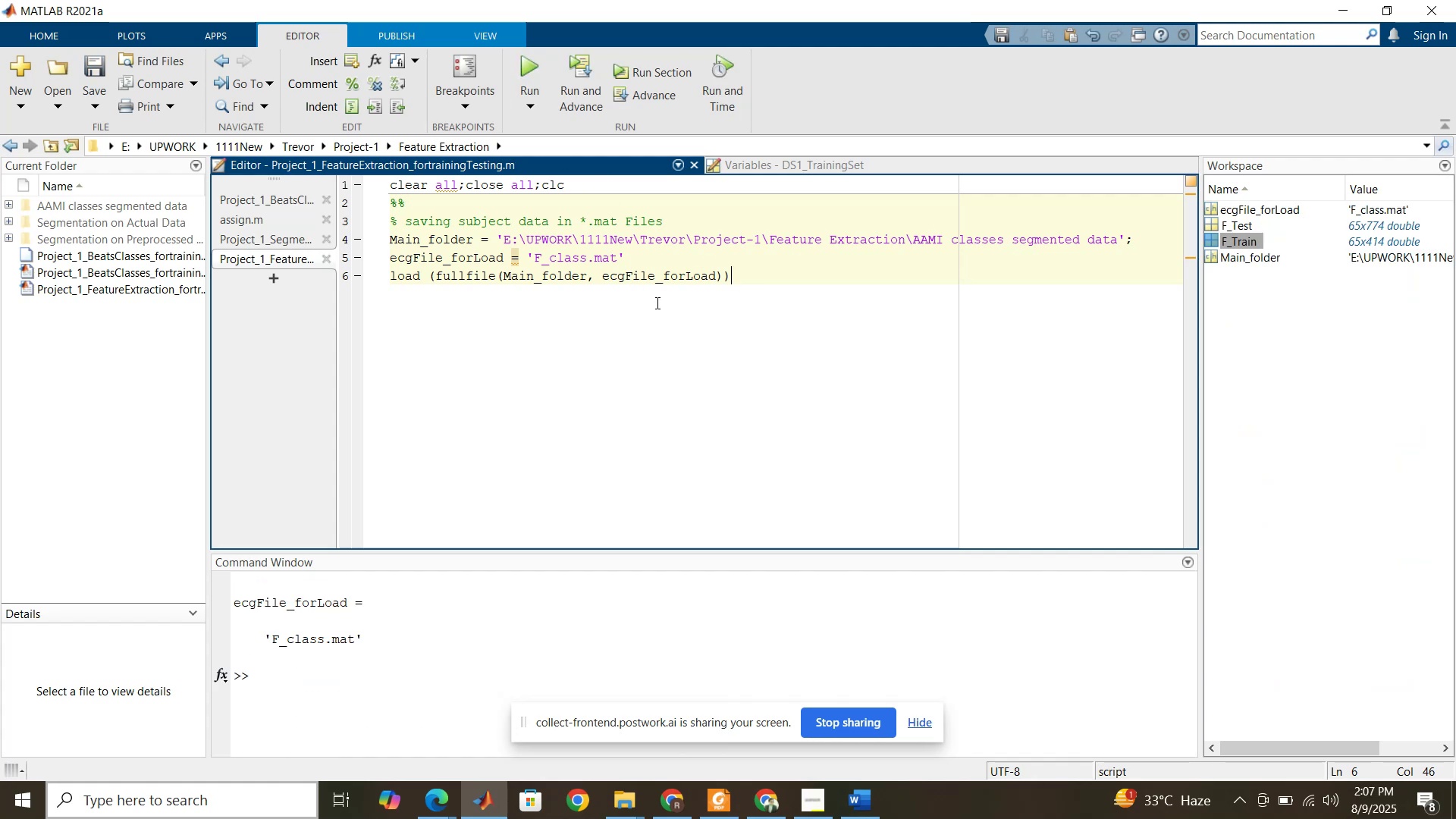 
wait(9.45)
 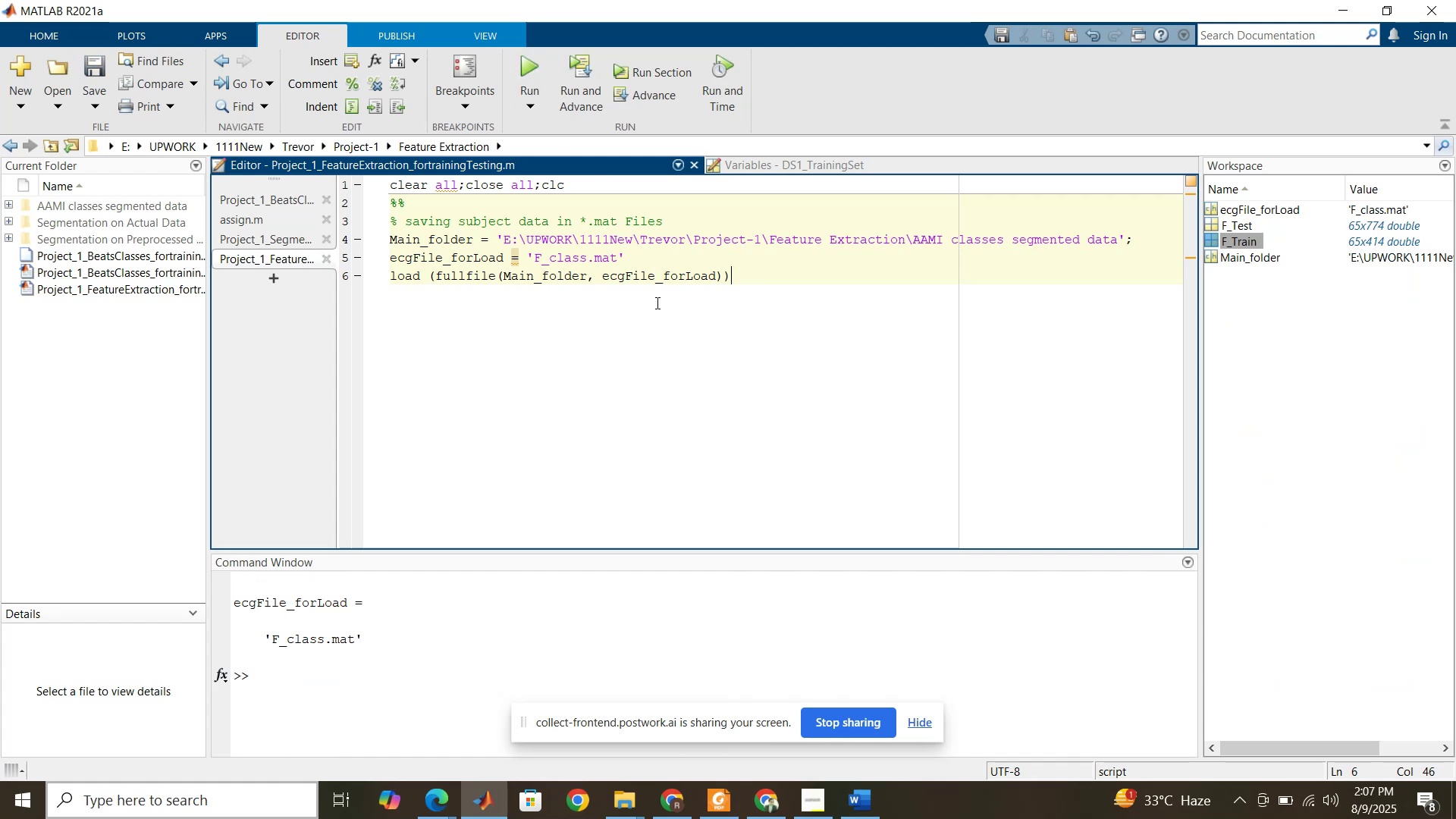 
left_click([429, 276])
 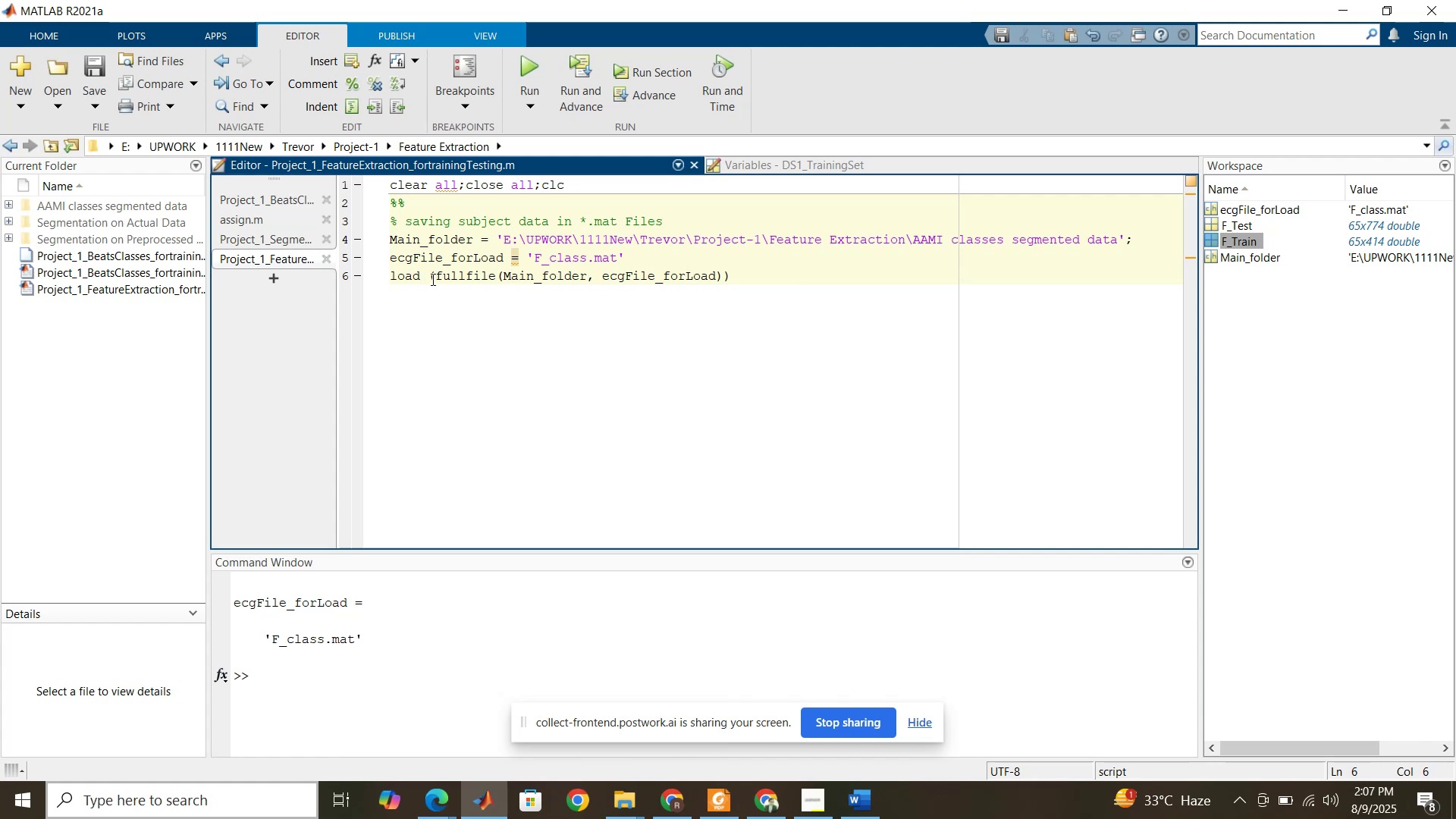 
left_click([431, 278])
 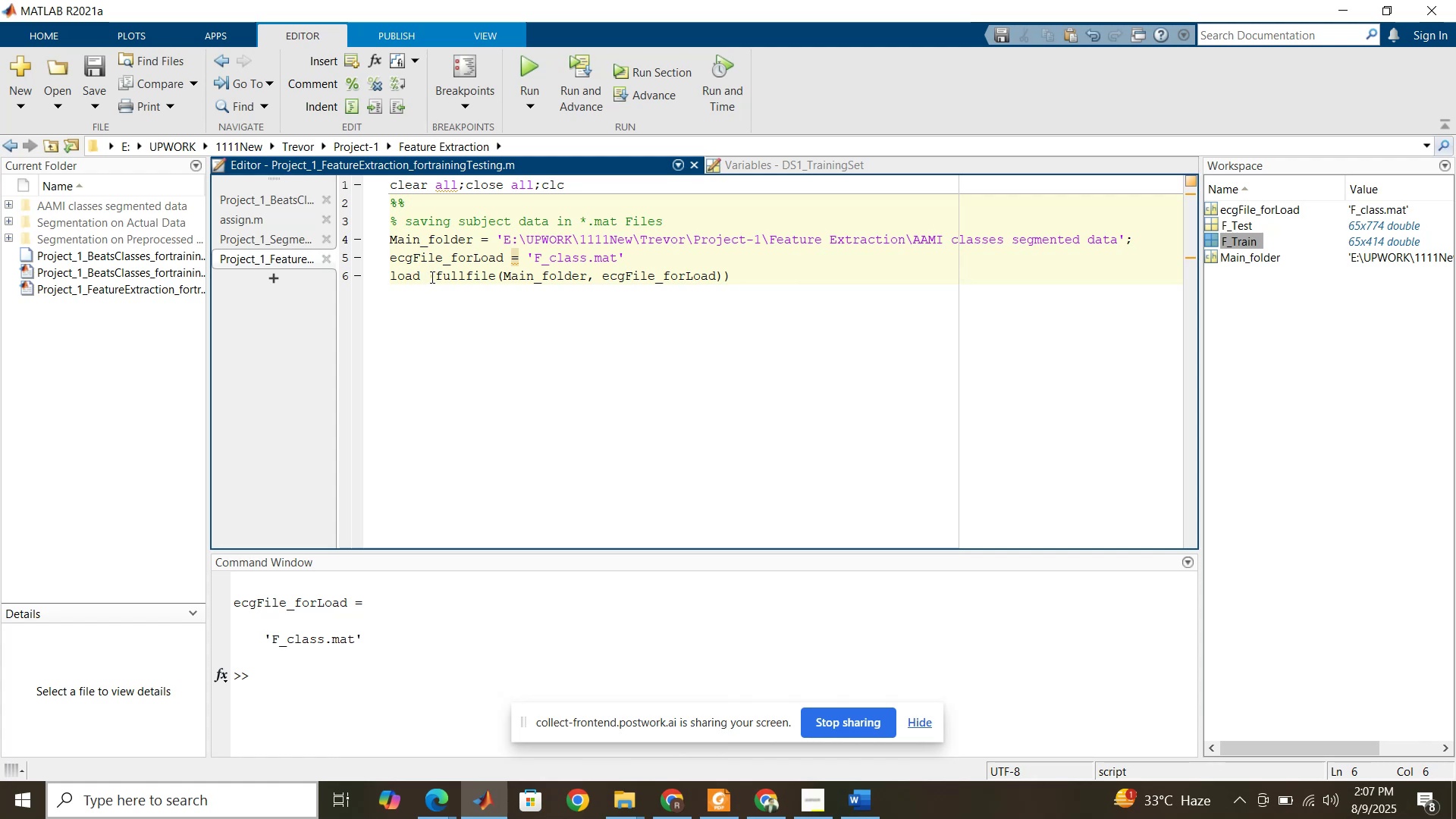 
left_click([431, 277])
 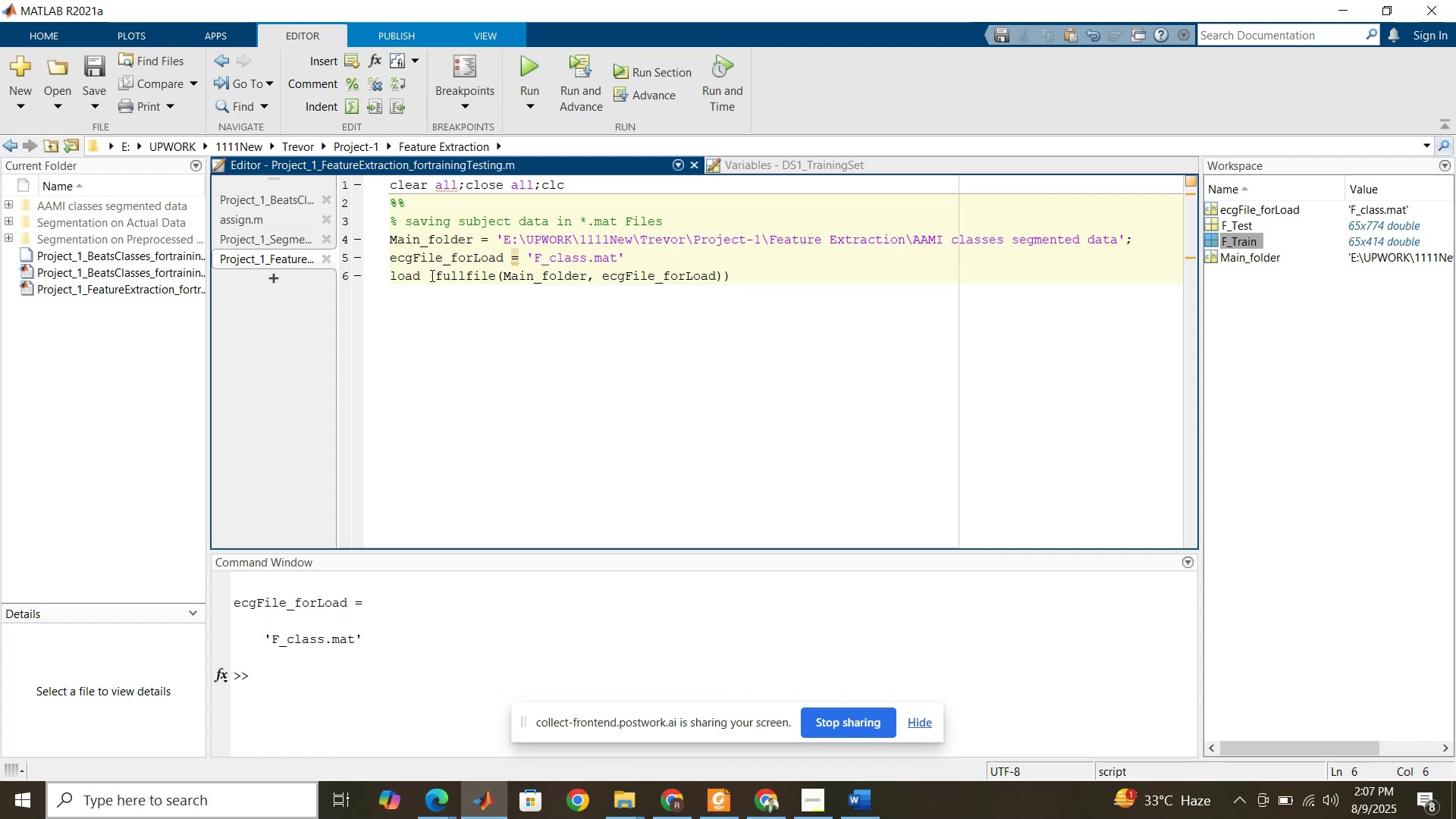 
left_click([431, 275])
 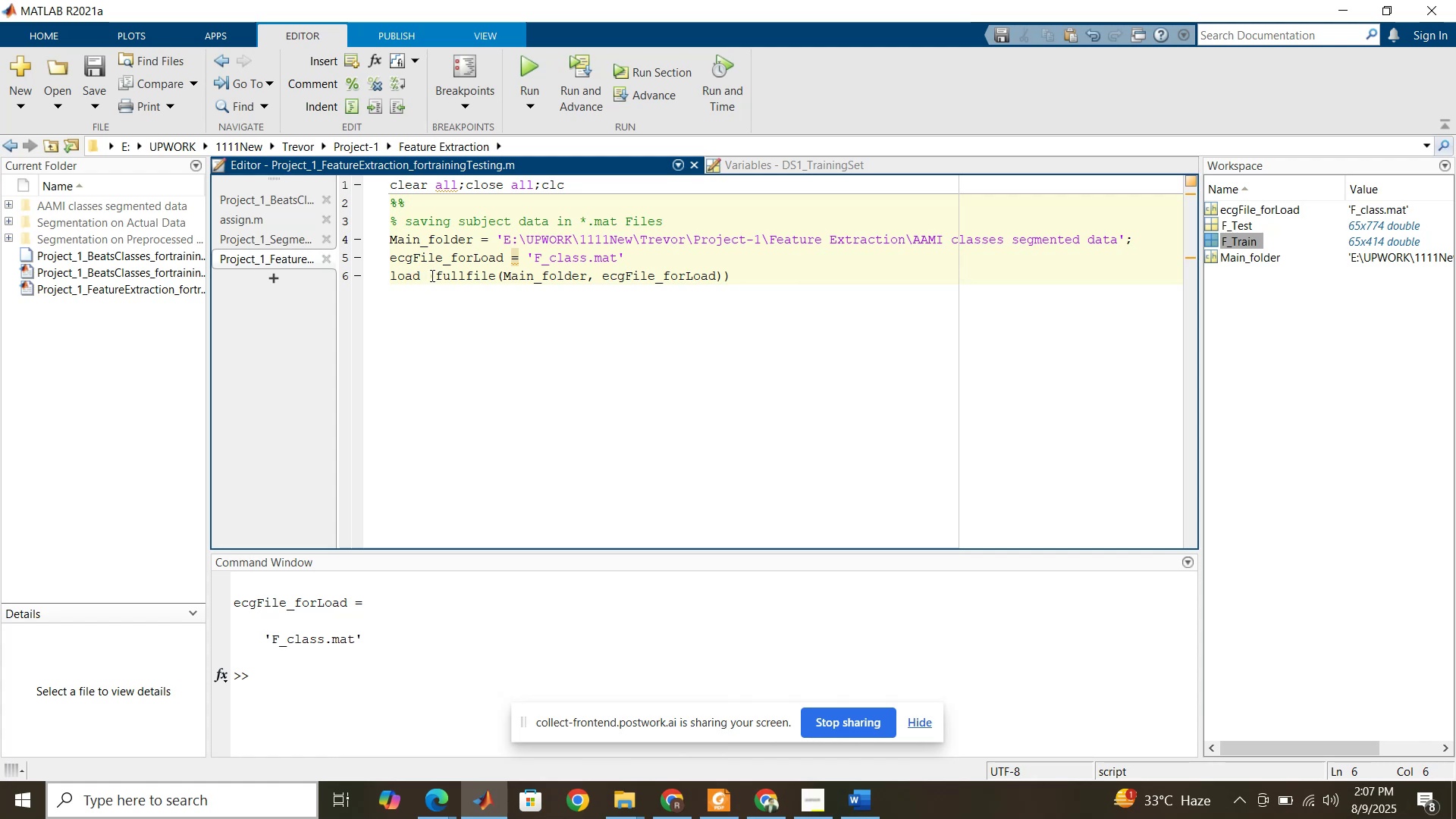 
key(Backspace)
 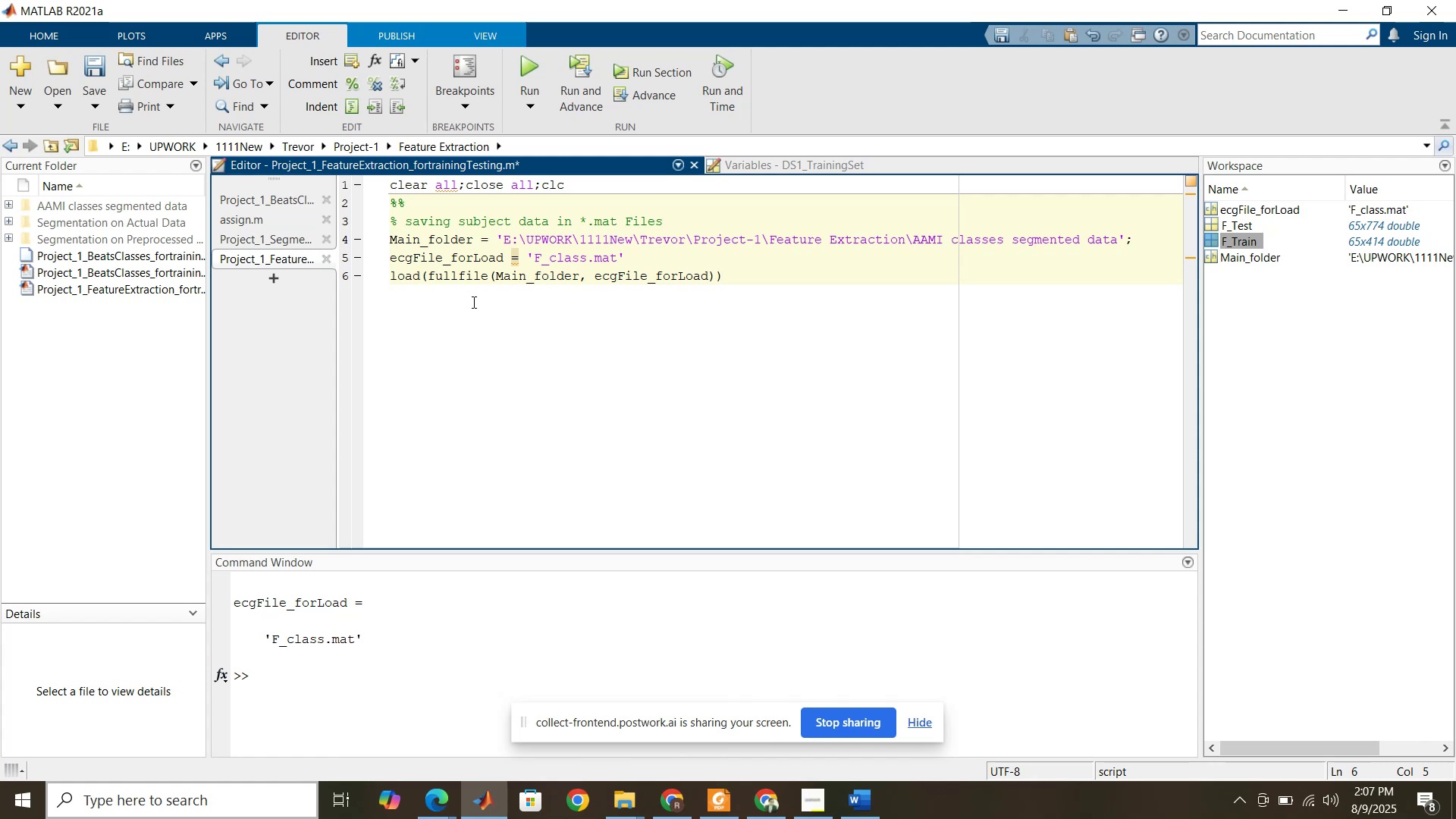 
wait(8.99)
 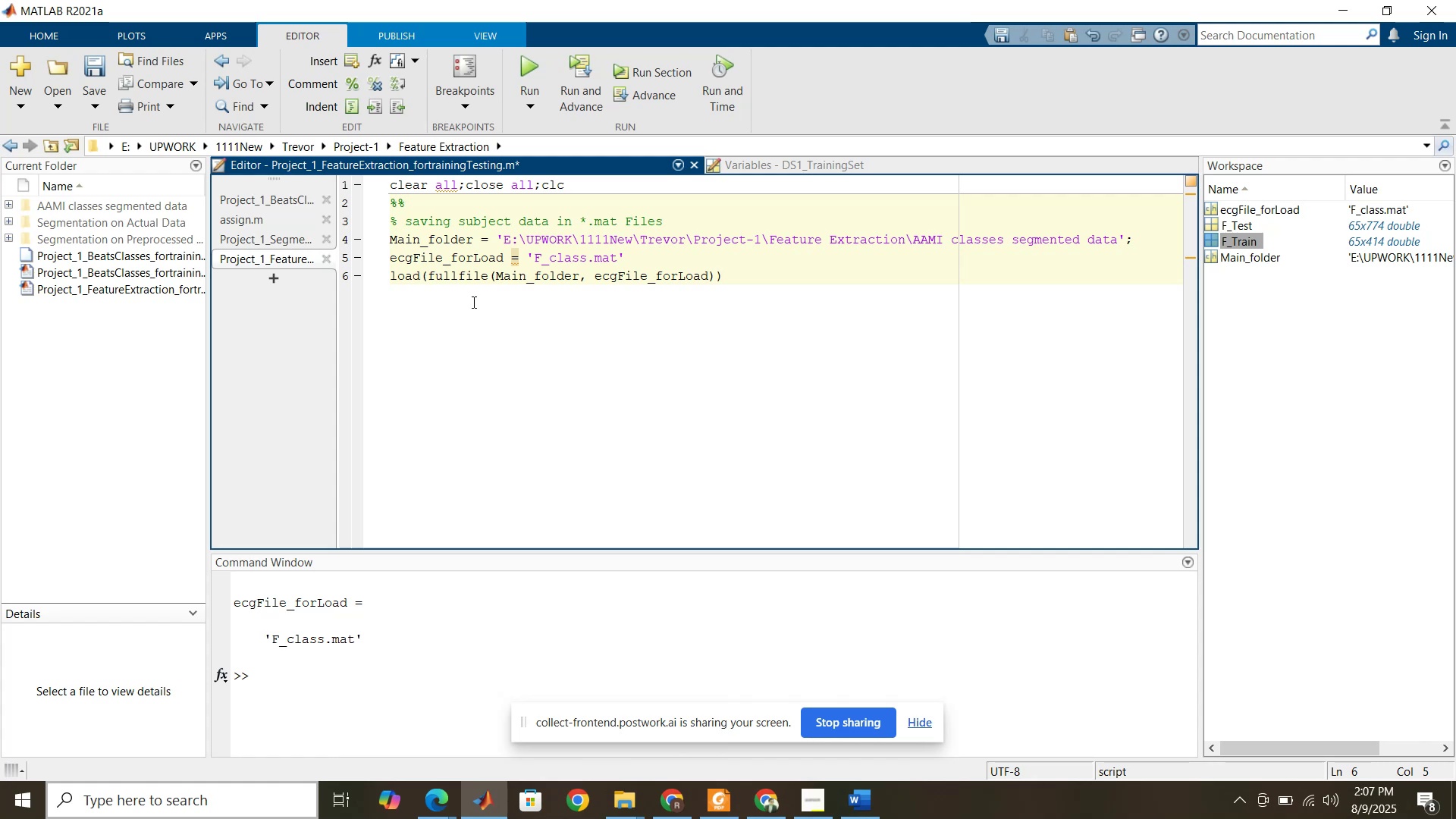 
left_click([393, 274])
 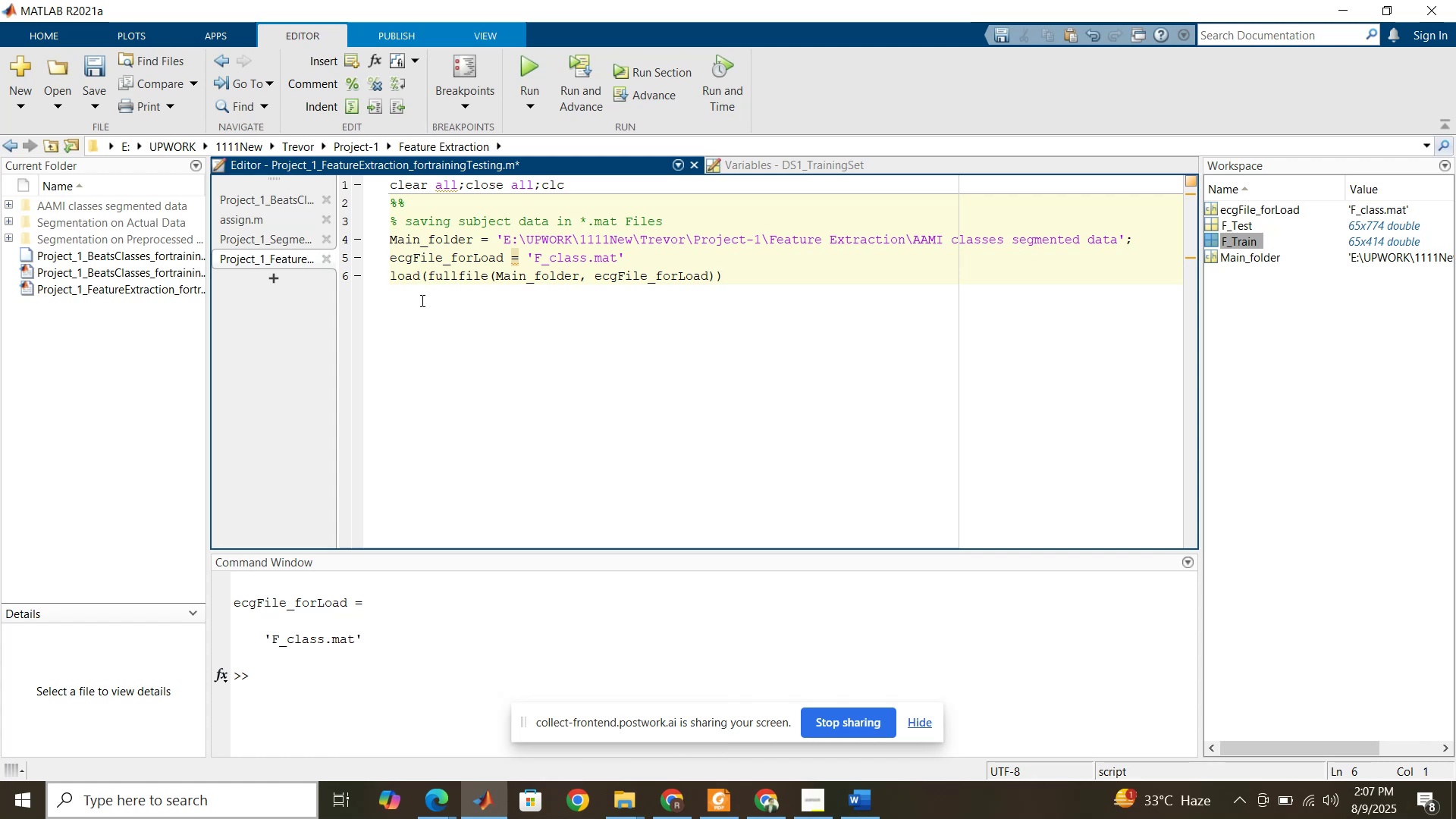 
type(data = )
 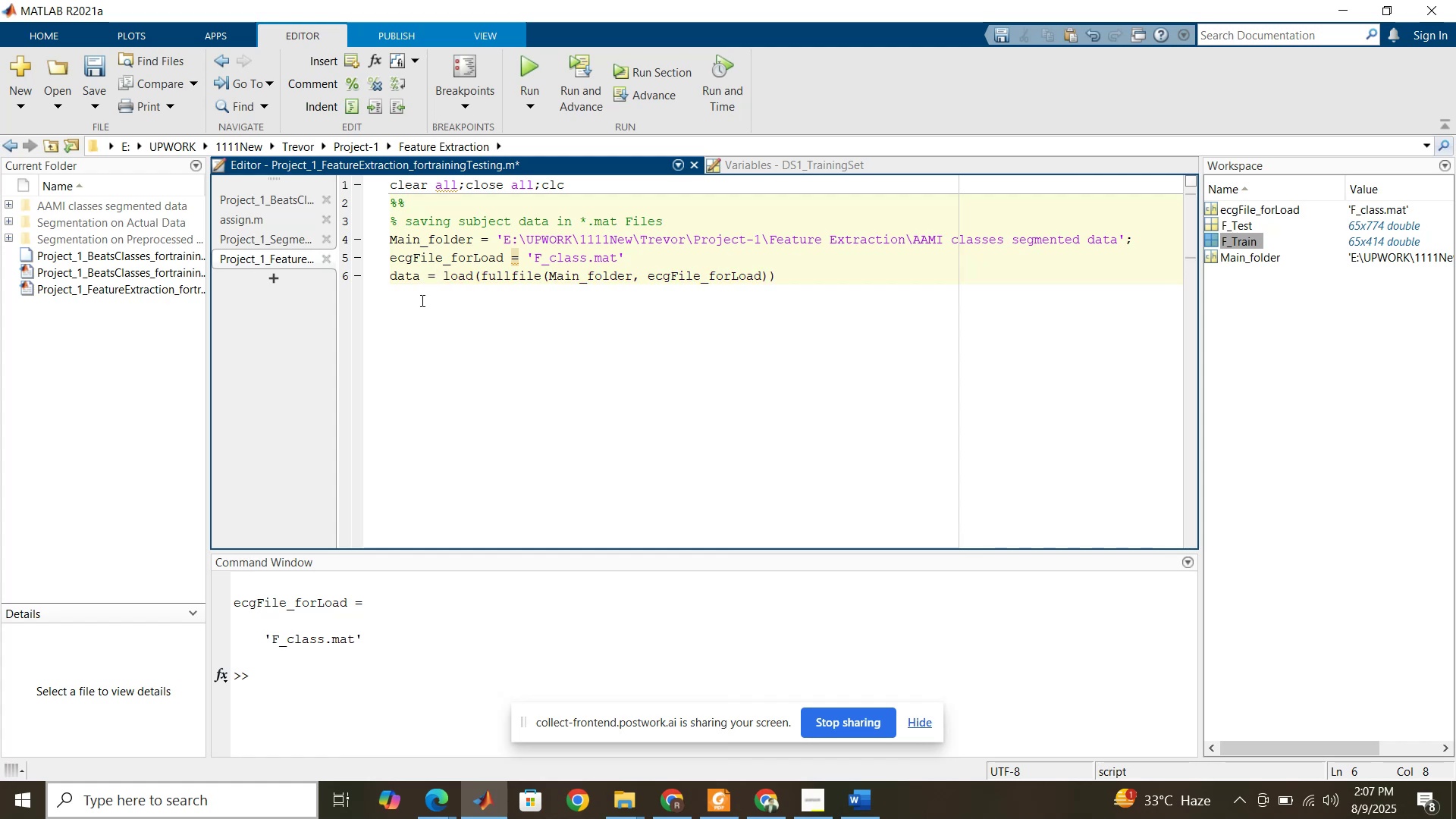 
key(ArrowLeft)
 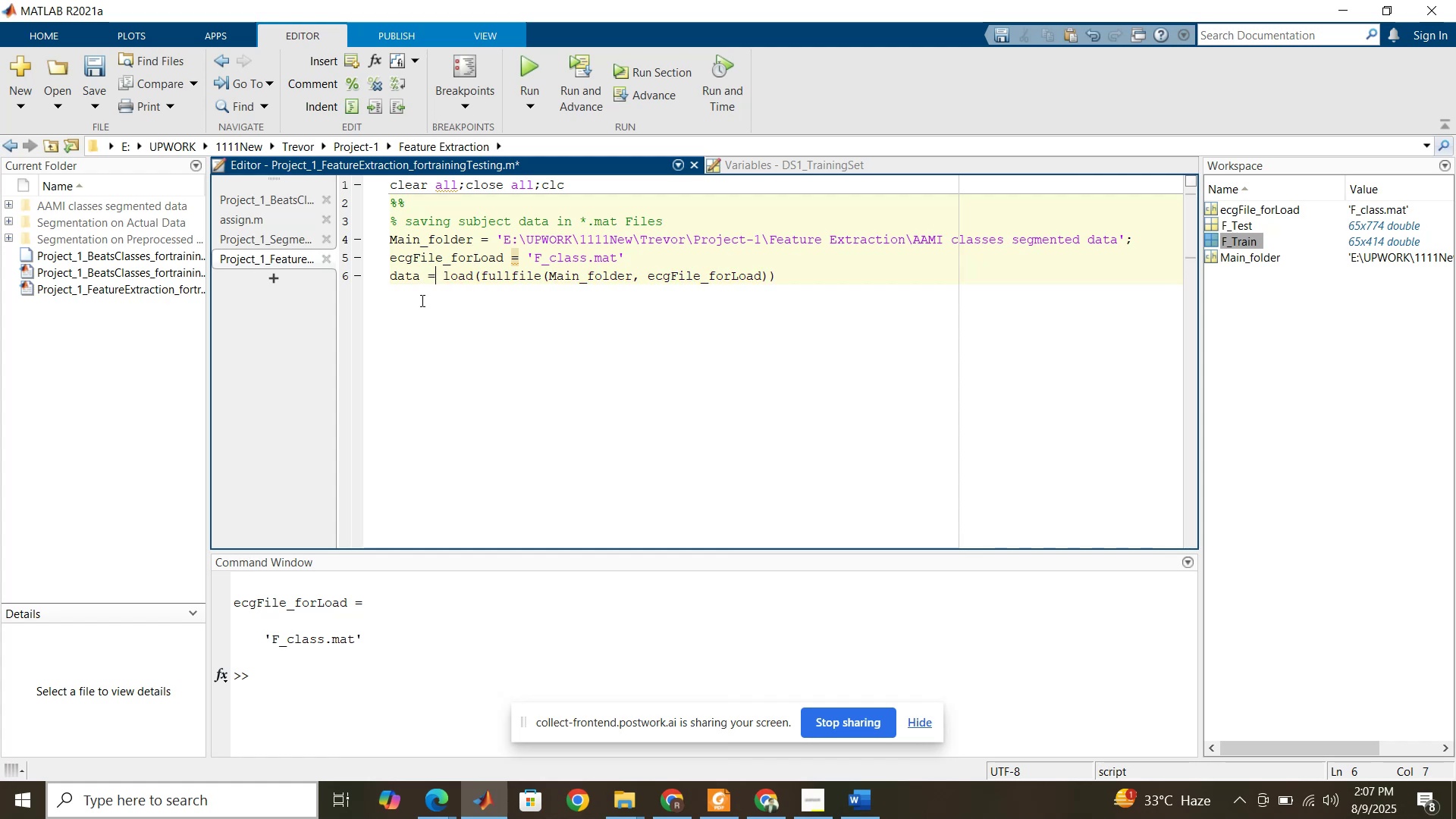 
key(ArrowLeft)
 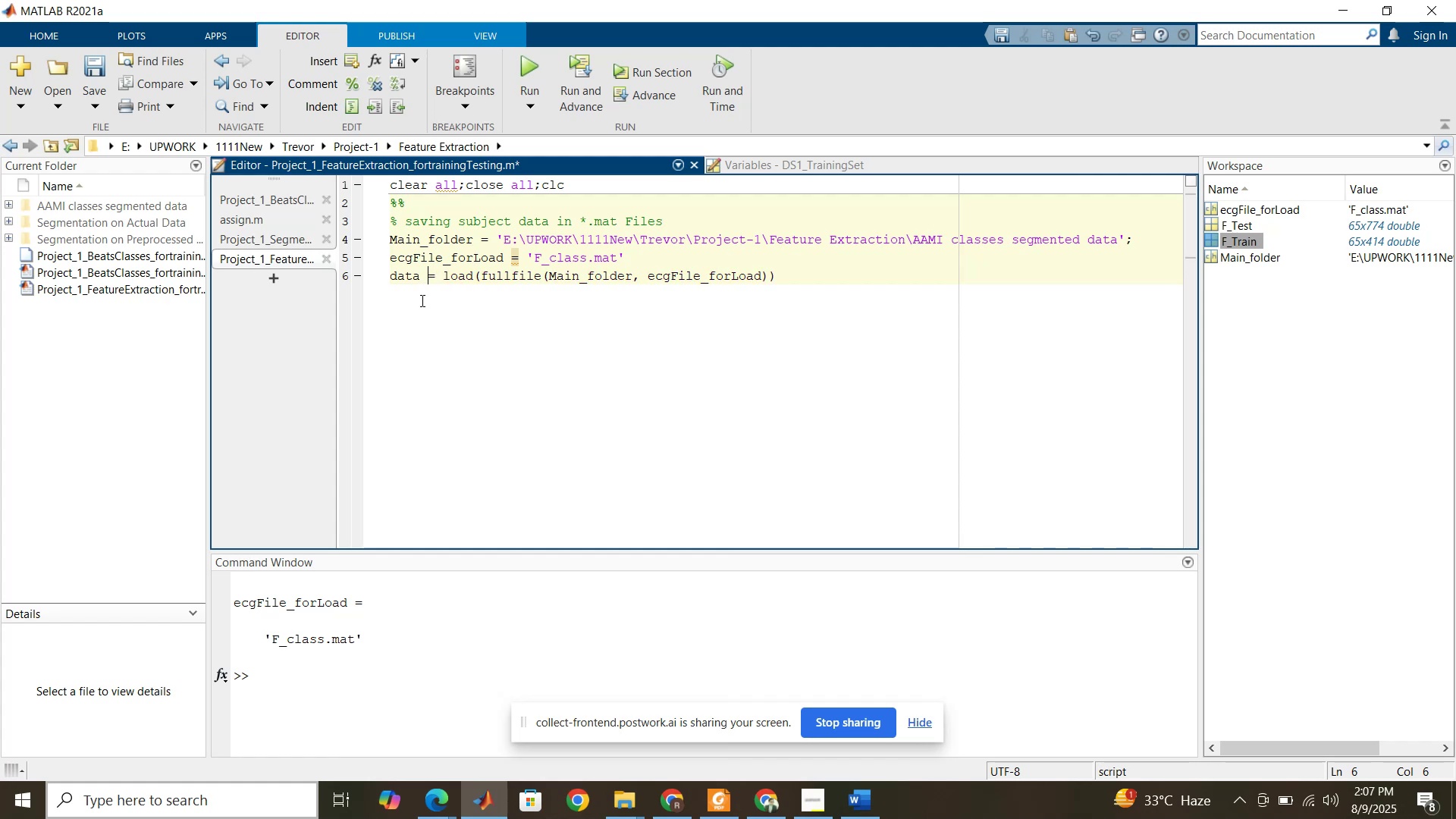 
key(ArrowLeft)
 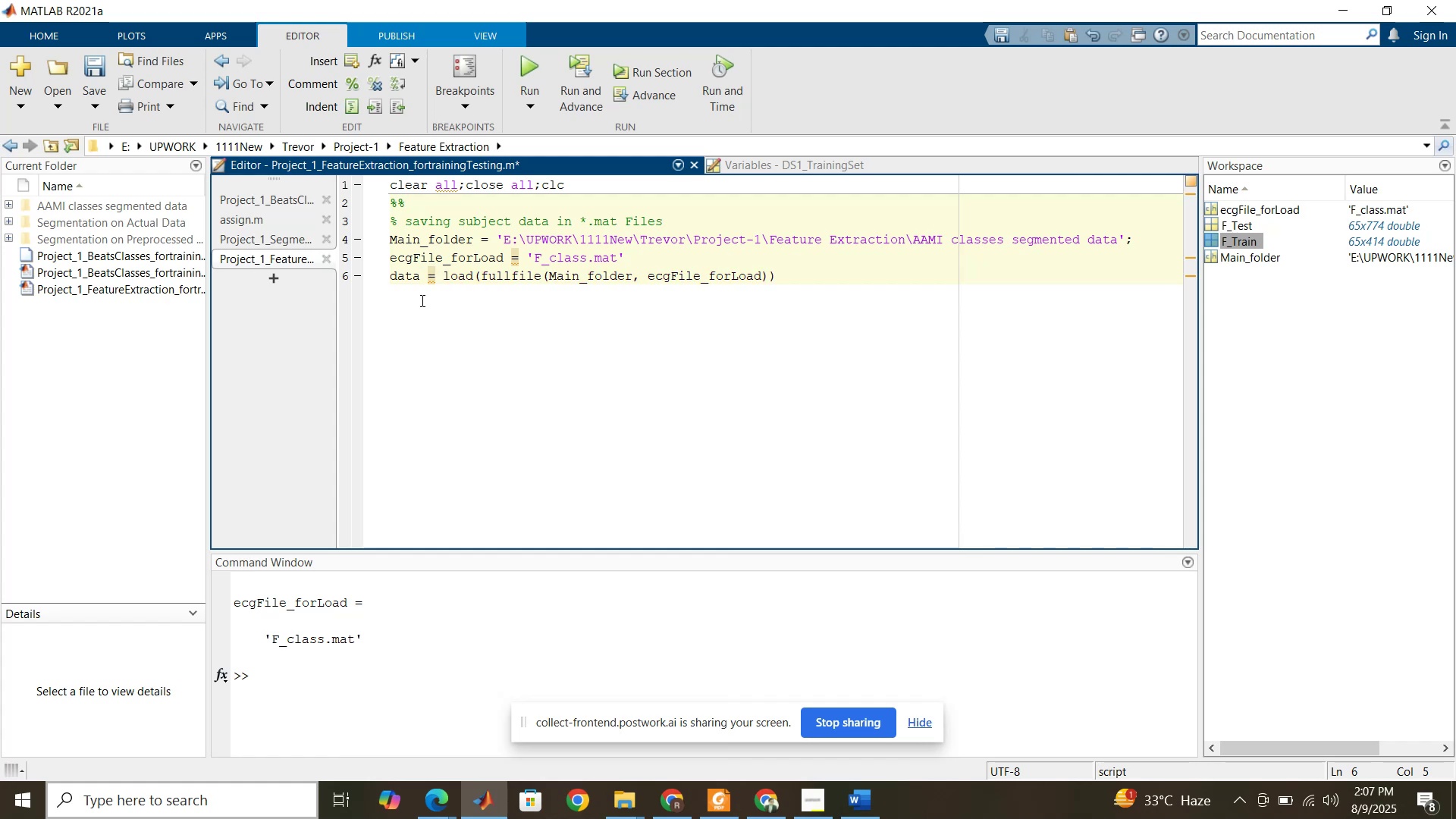 
key(Shift+BracketLeft)
 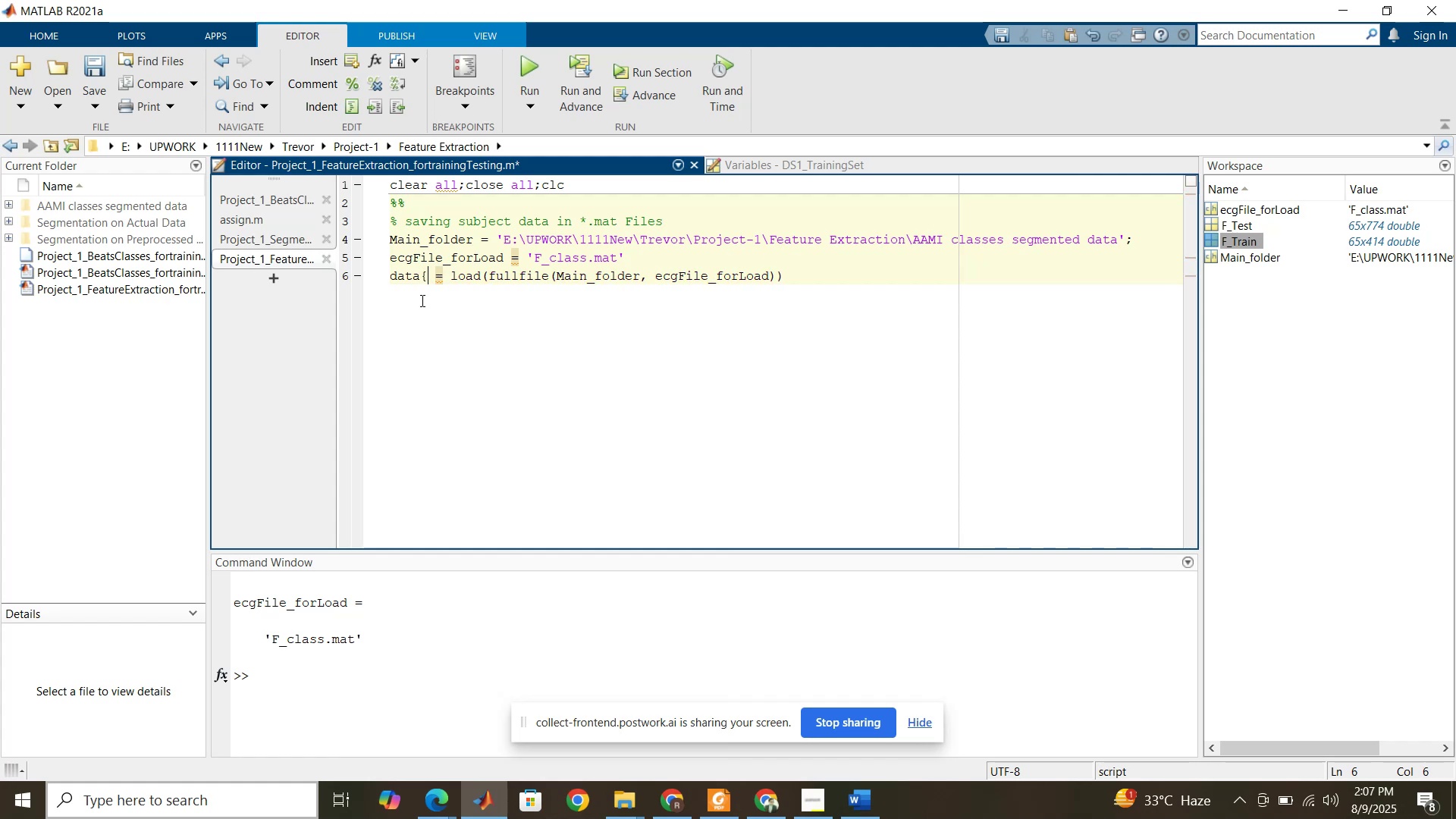 
key(Shift+BracketRight)
 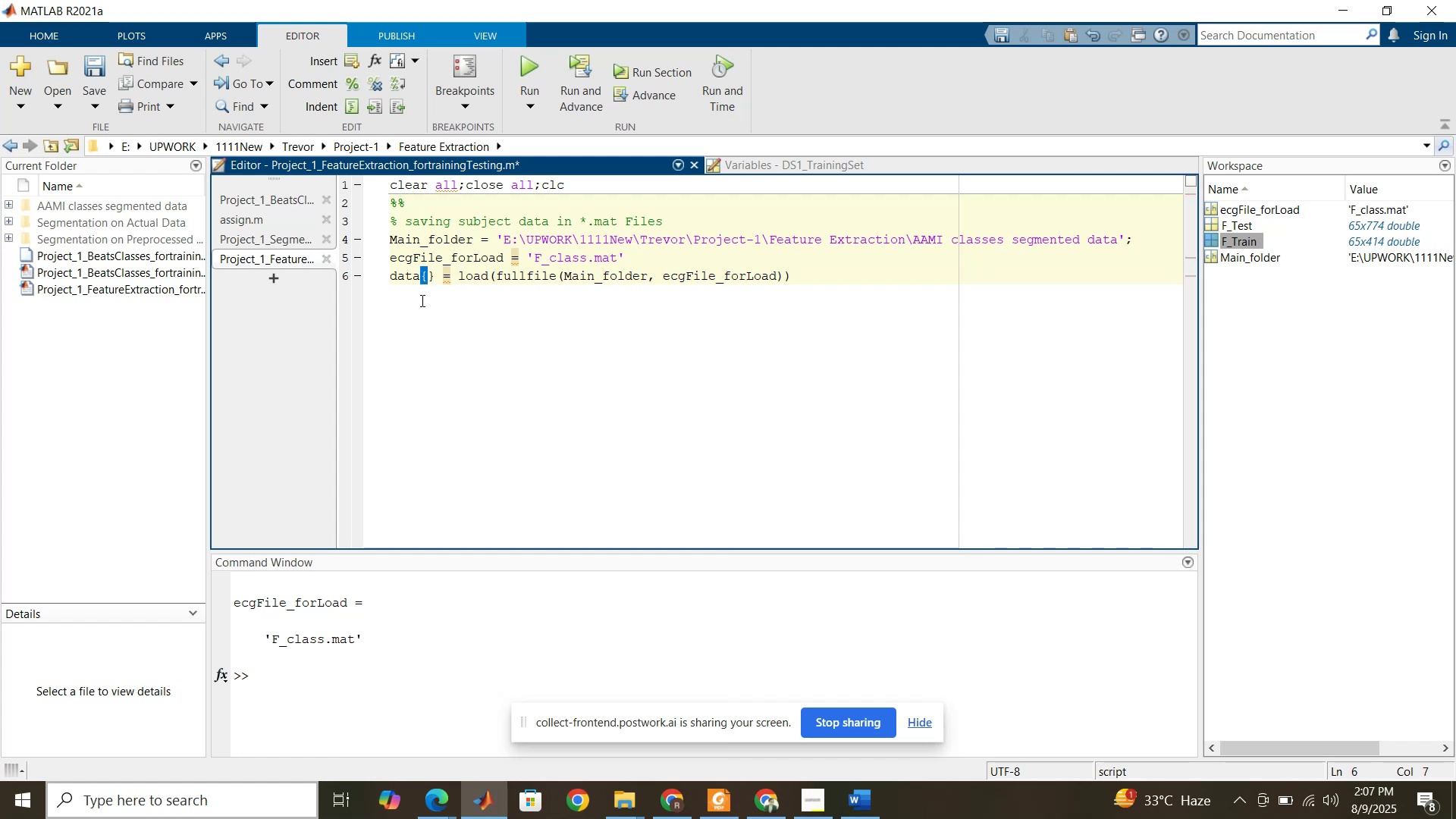 
key(ArrowLeft)
 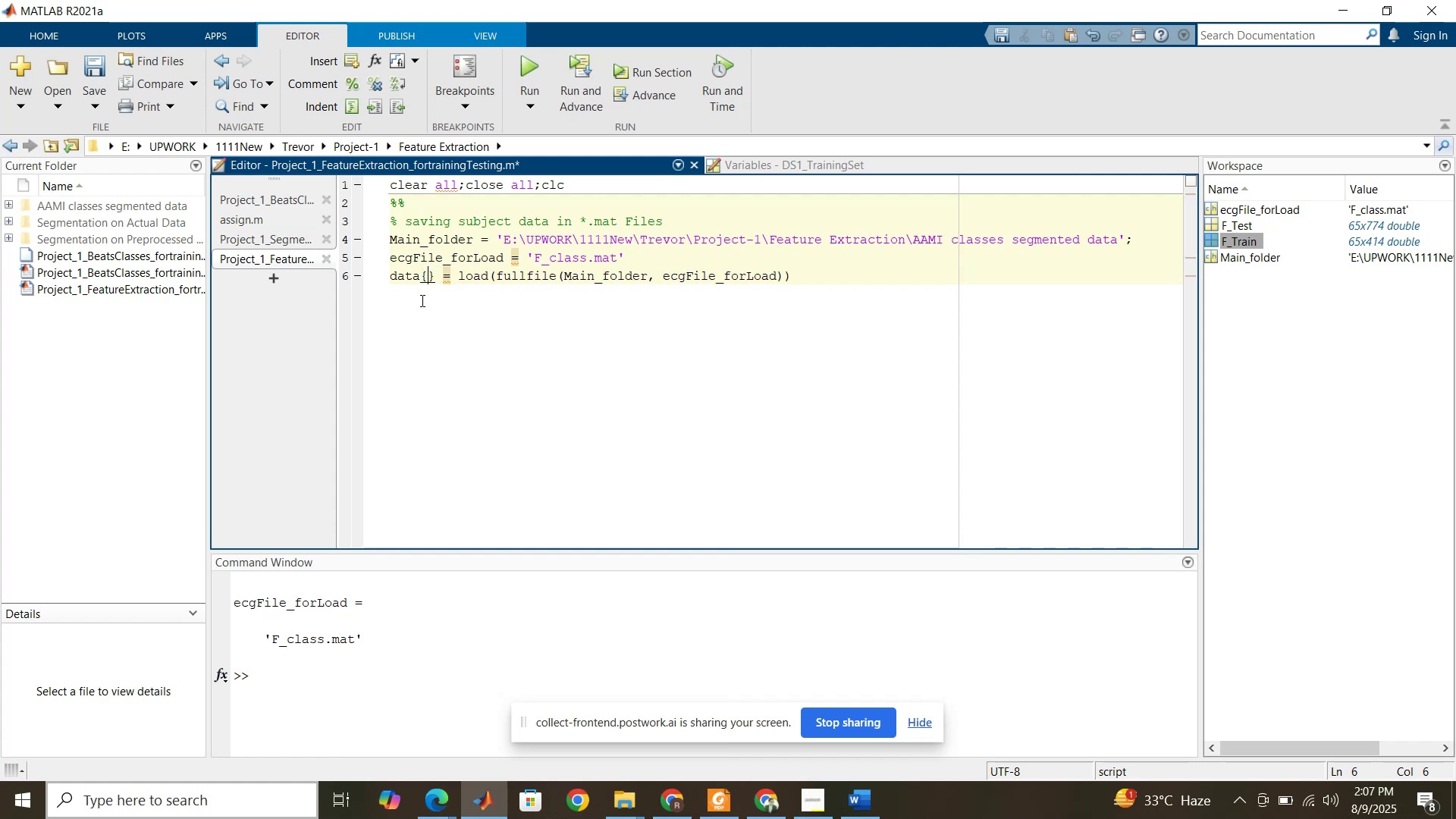 
key(1)
 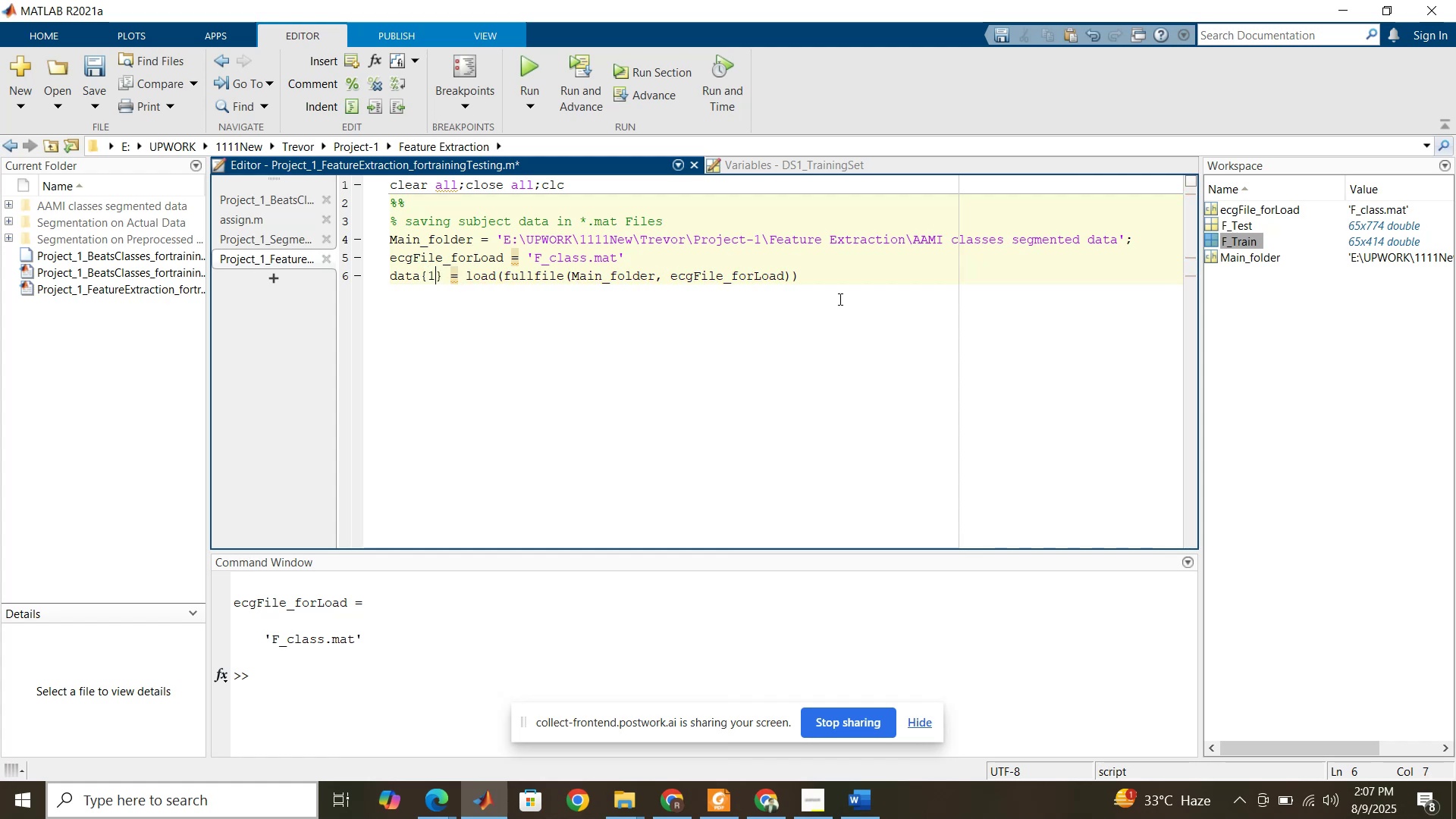 
left_click([853, 277])
 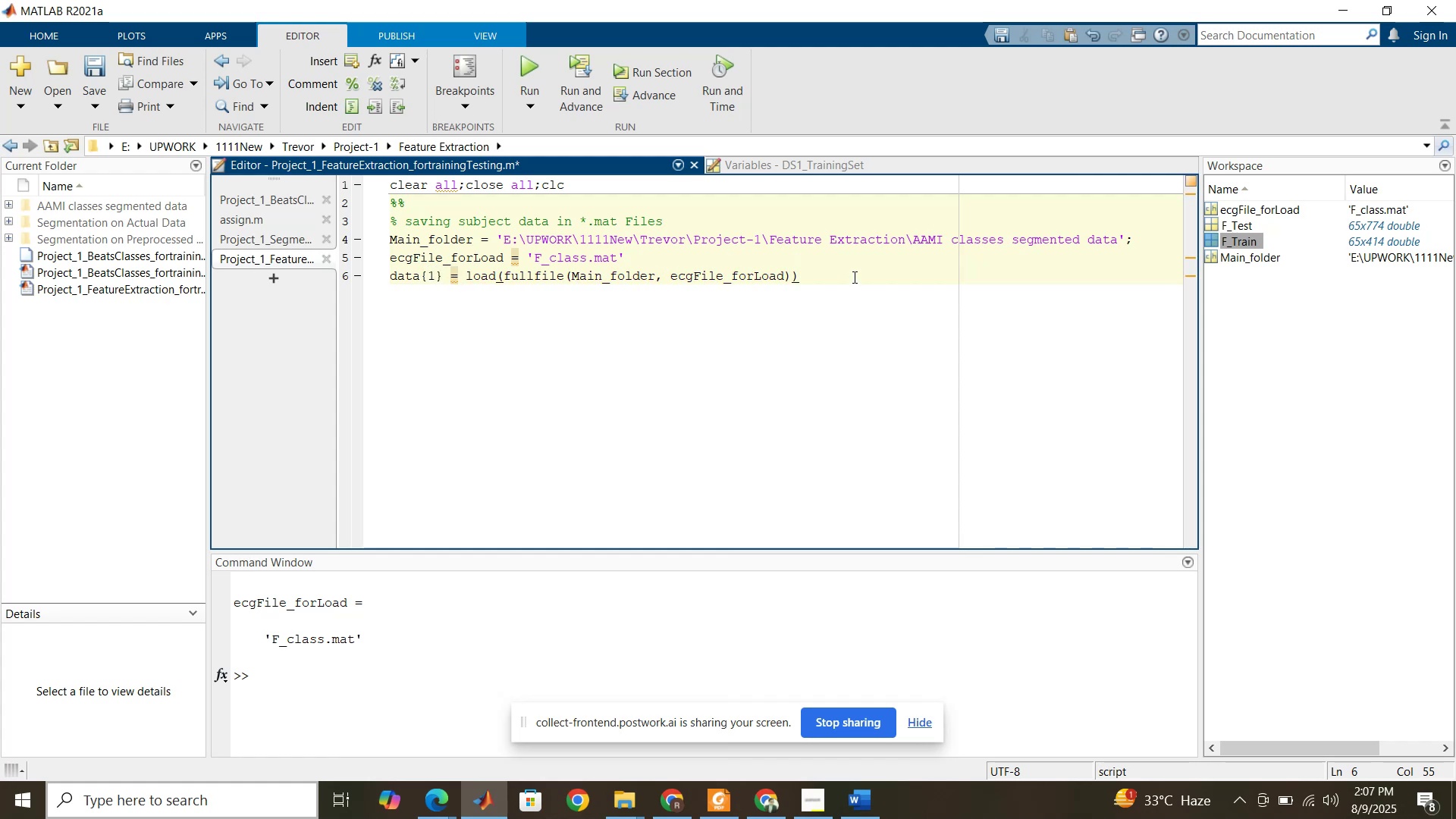 
key(Semicolon)
 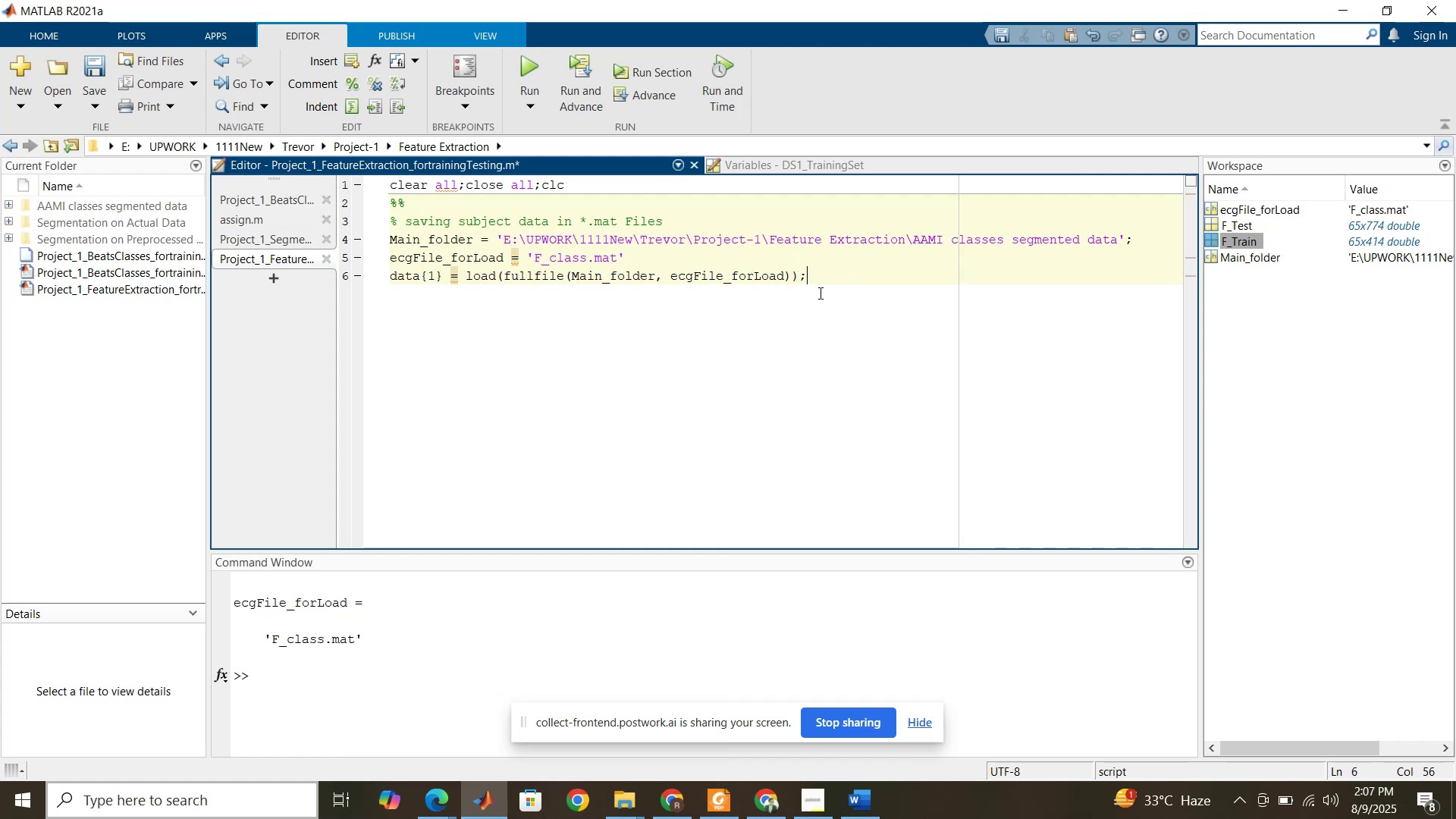 
left_click([819, 293])
 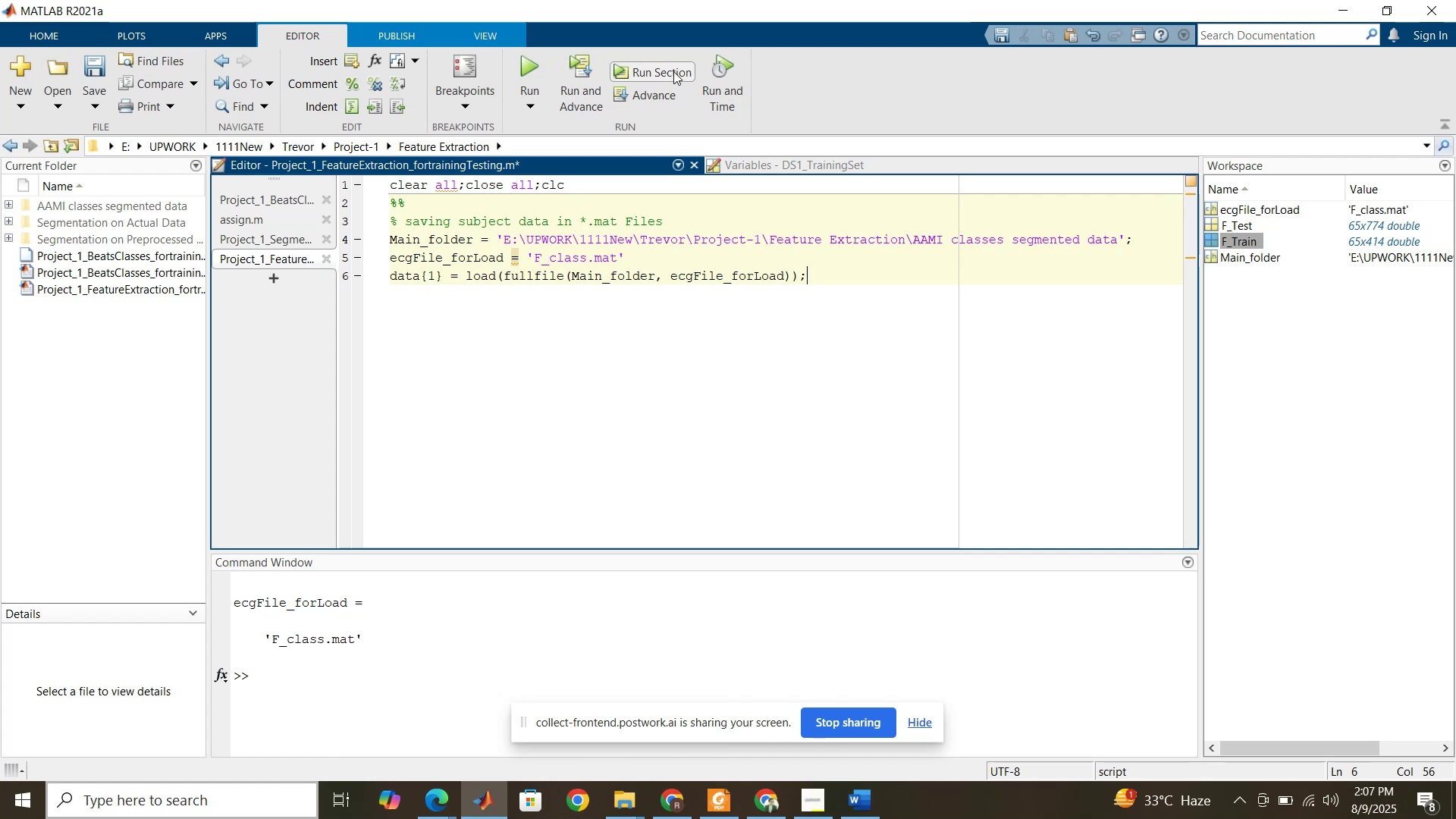 
left_click([673, 71])
 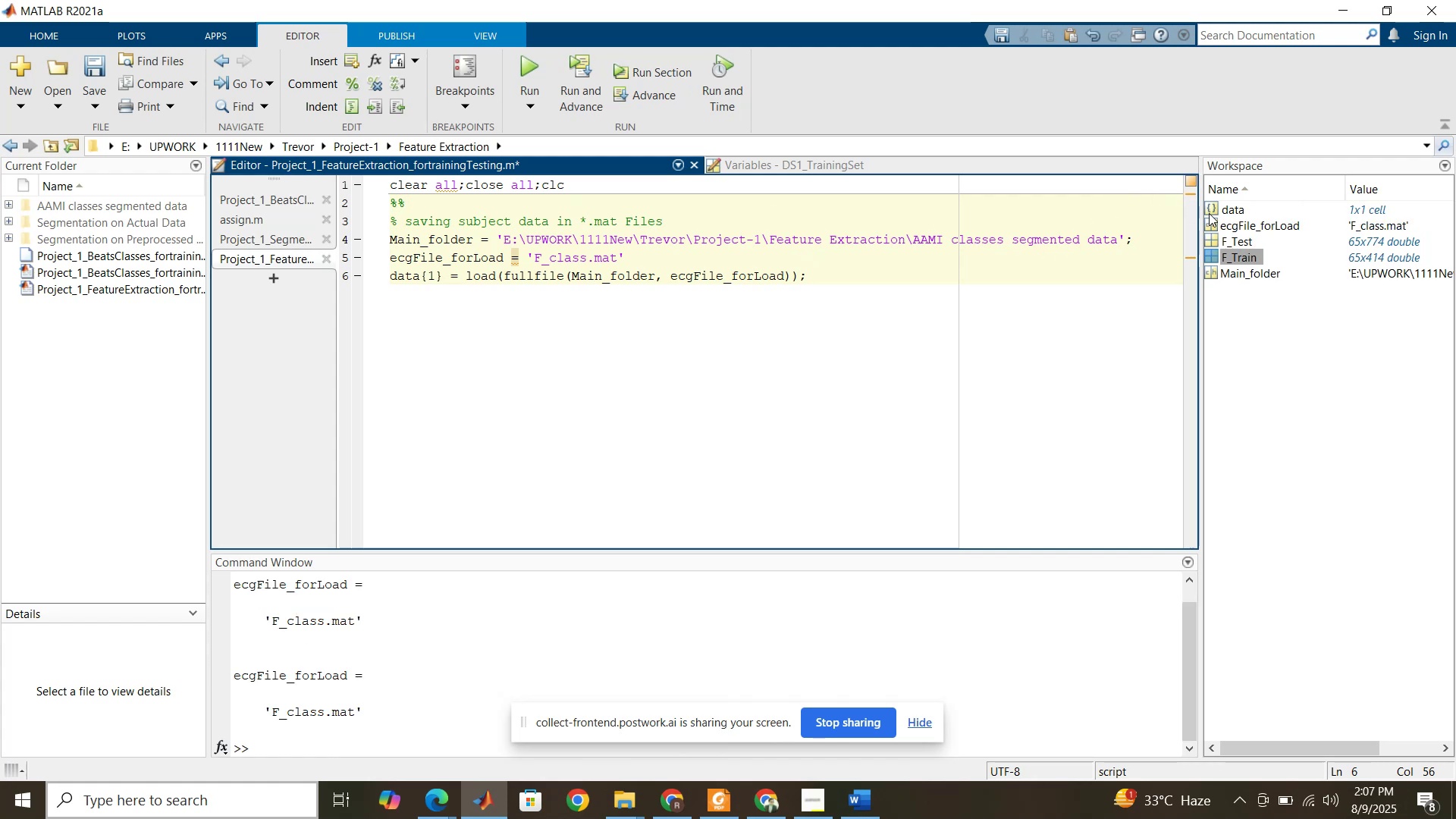 
double_click([1213, 210])
 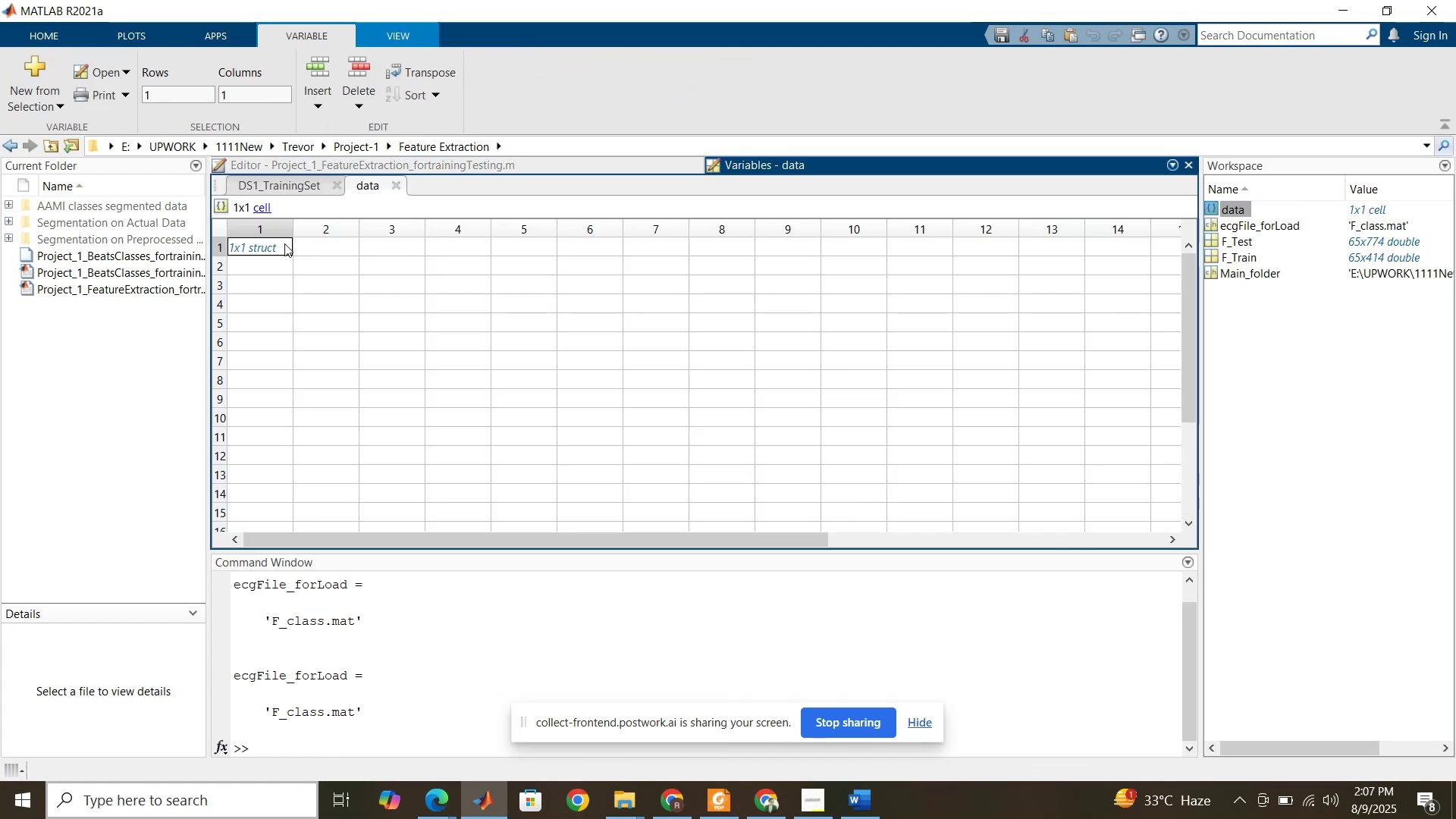 
double_click([284, 243])
 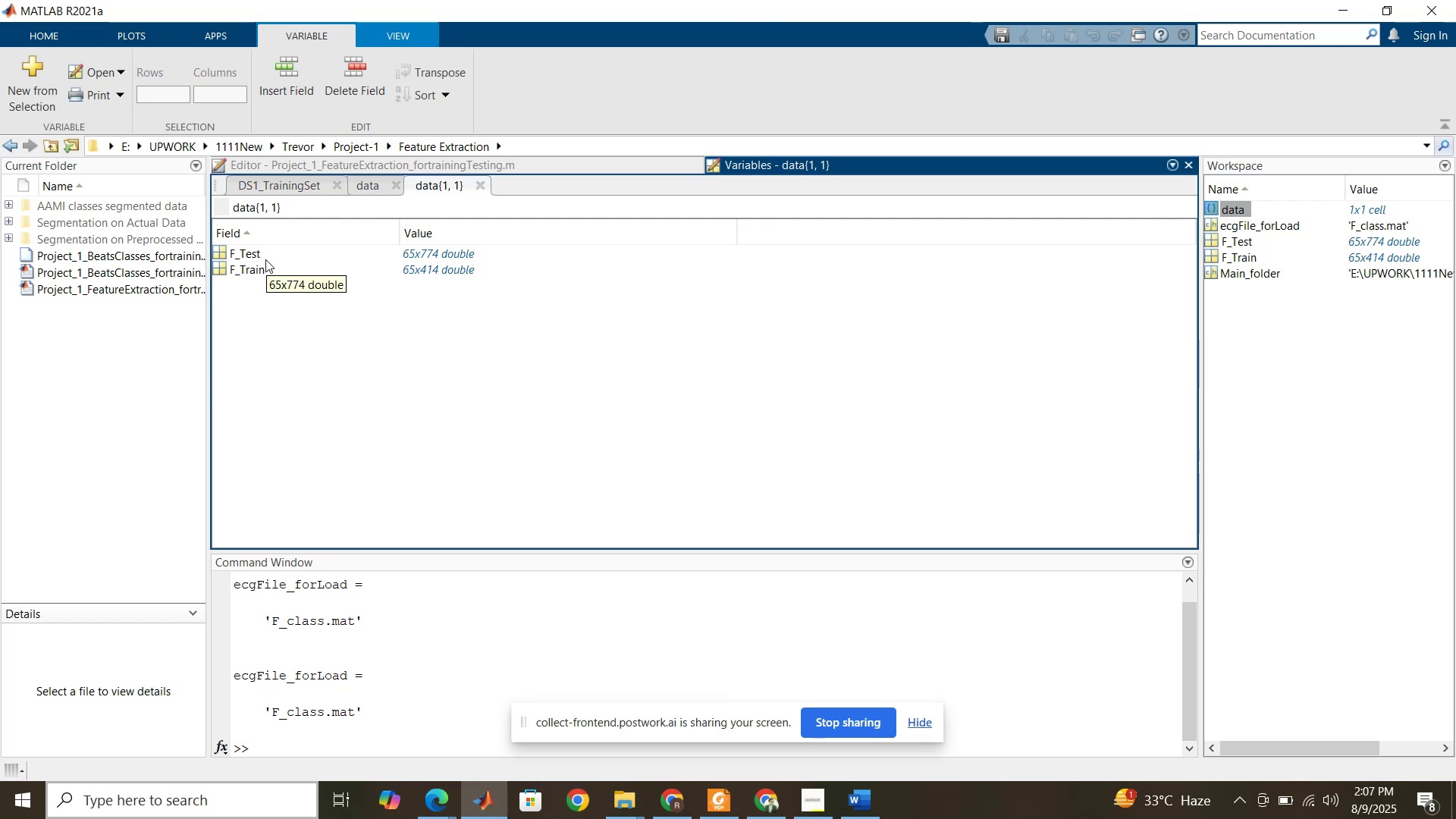 
wait(15.25)
 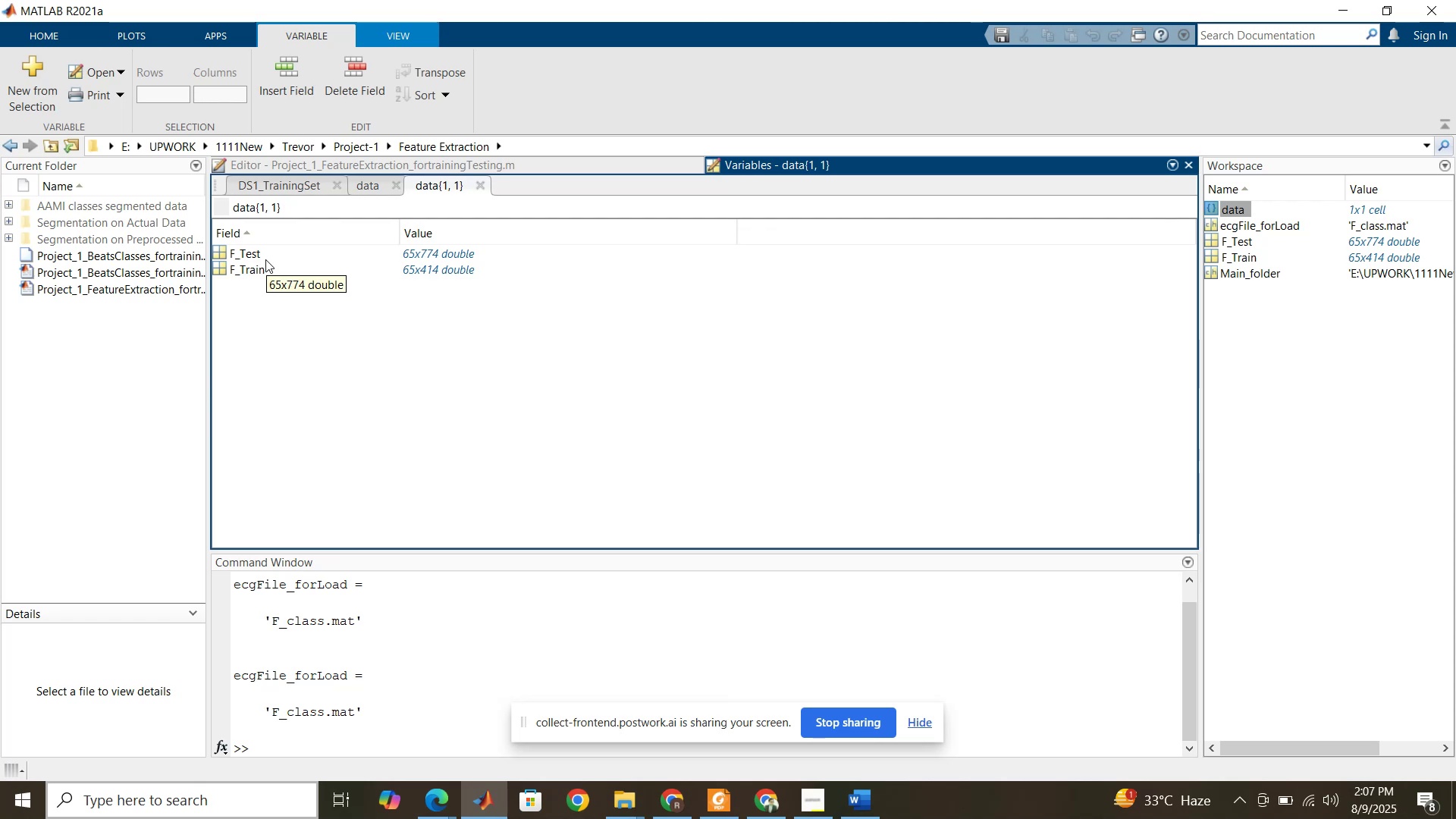 
left_click([515, 158])
 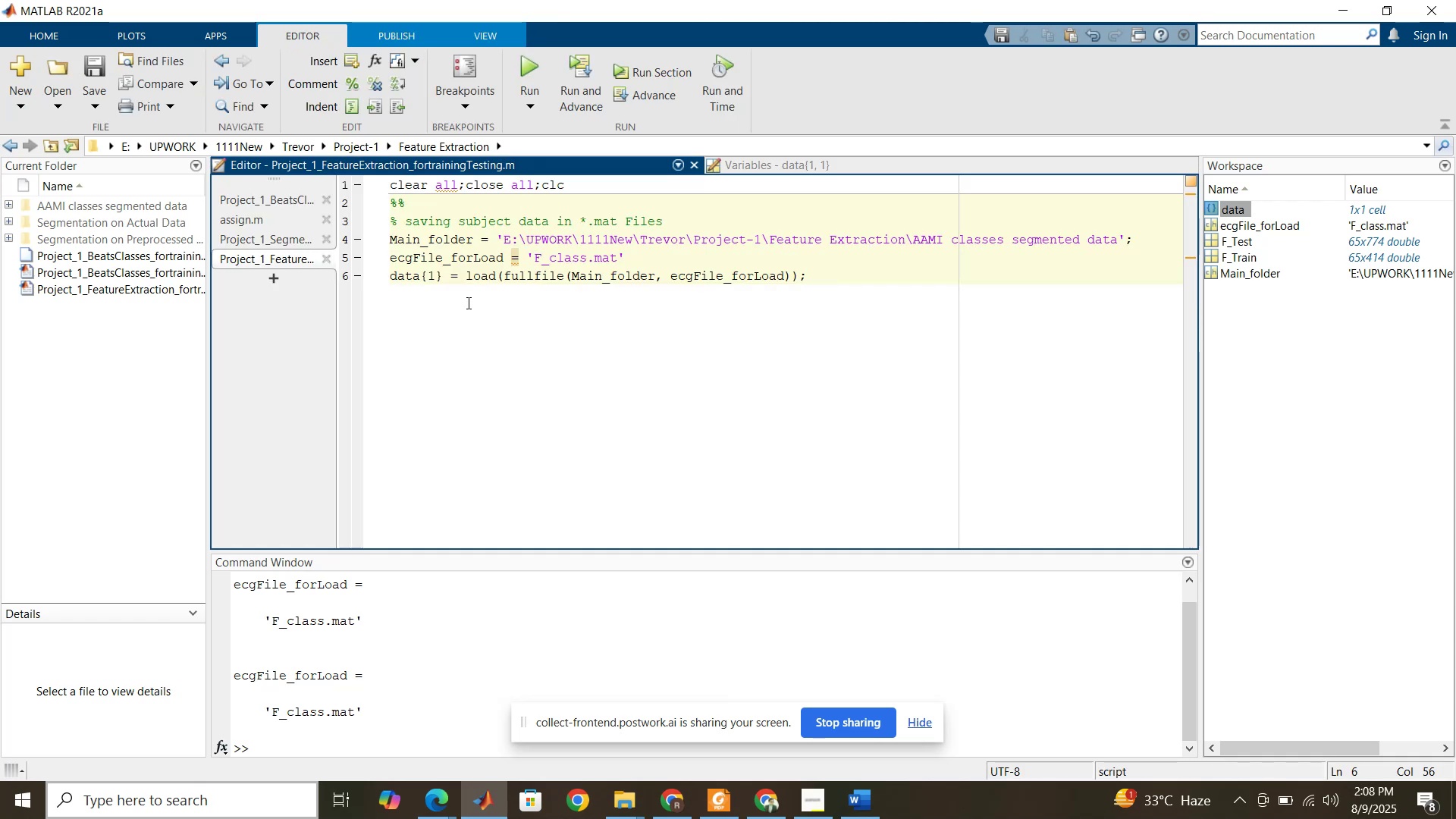 
left_click_drag(start_coordinate=[467, 280], to_coordinate=[391, 277])
 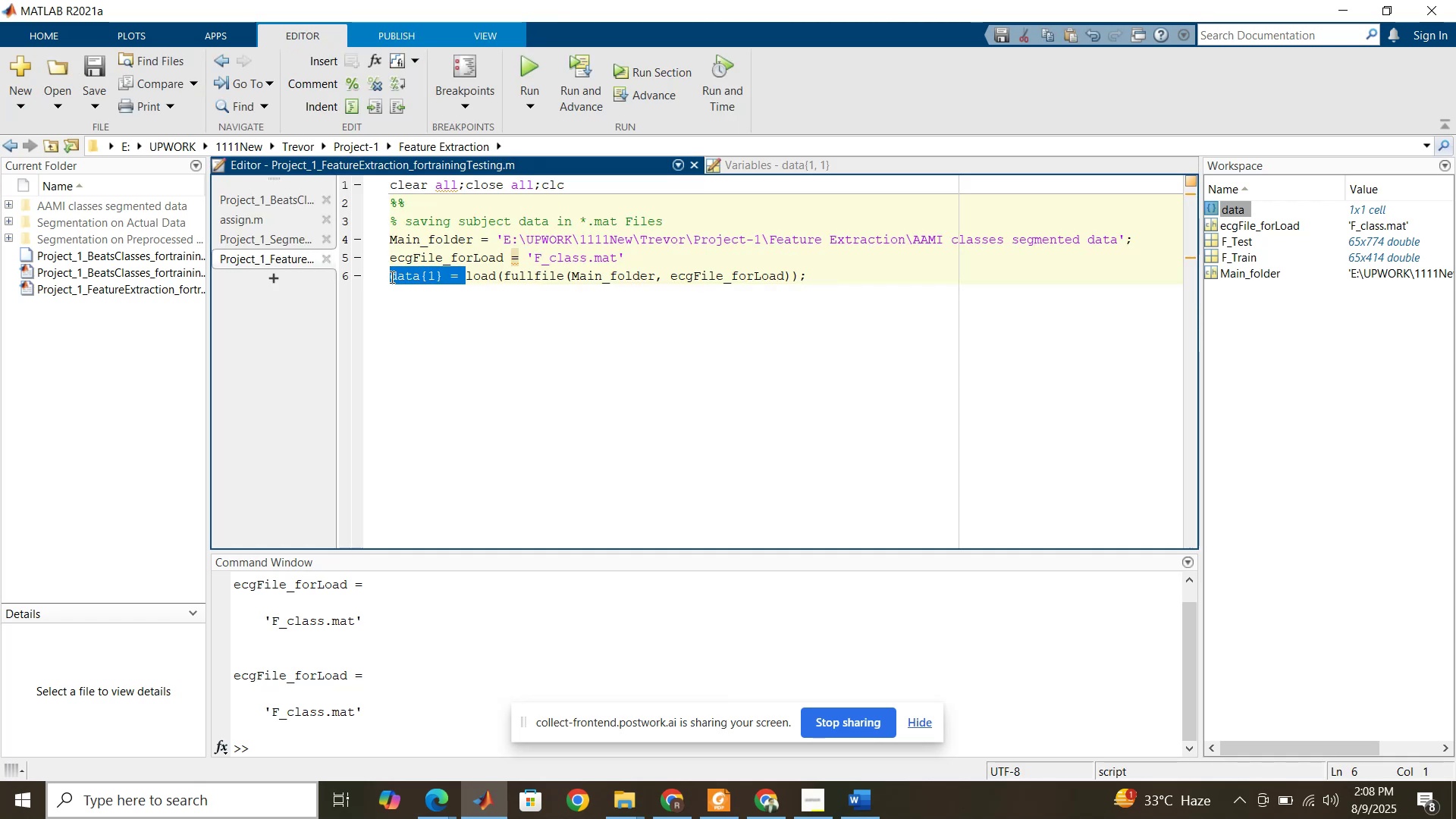 
key(Backspace)
 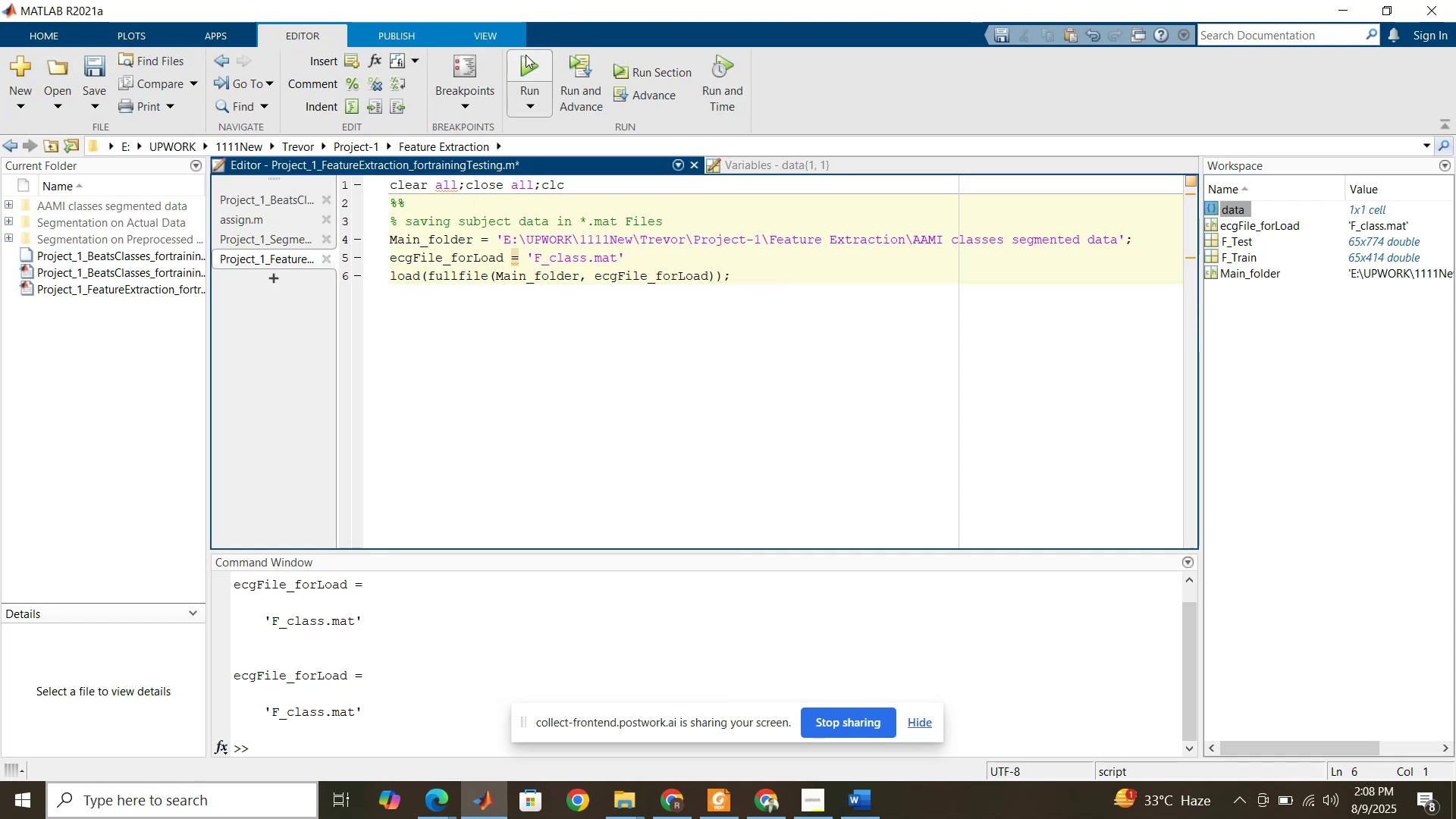 
left_click([537, 63])
 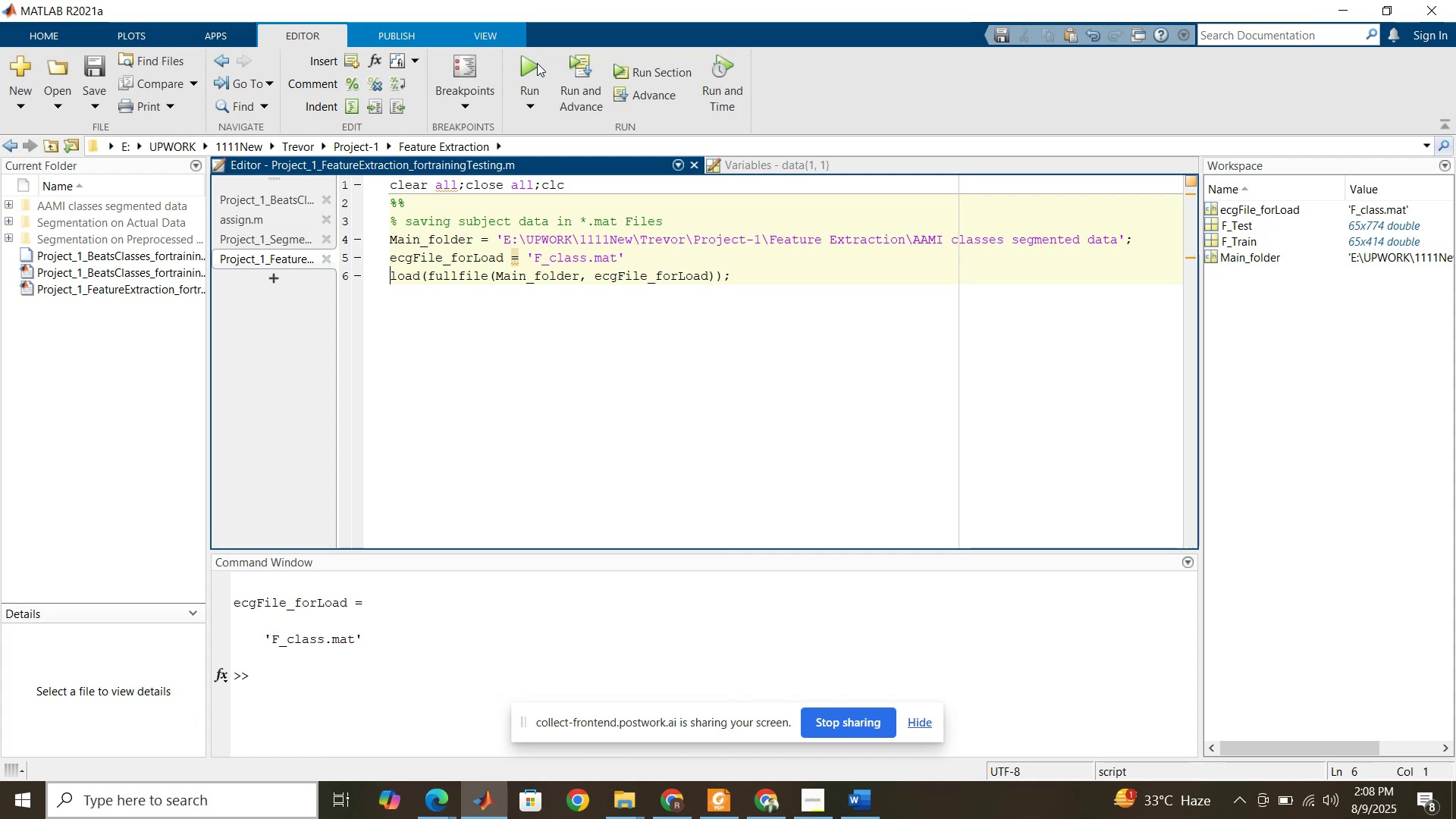 
left_click([786, 275])
 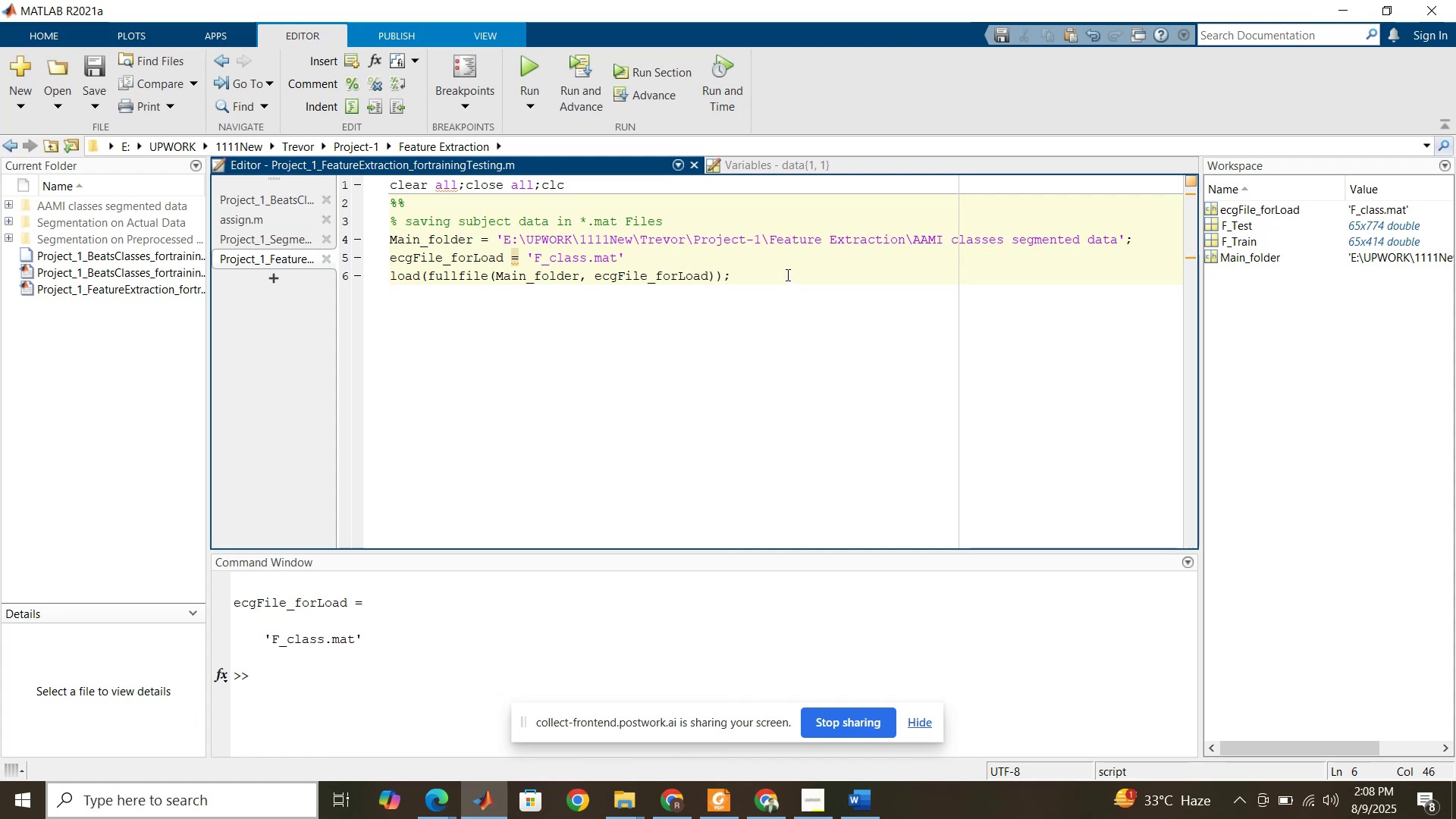 
key(Enter)
 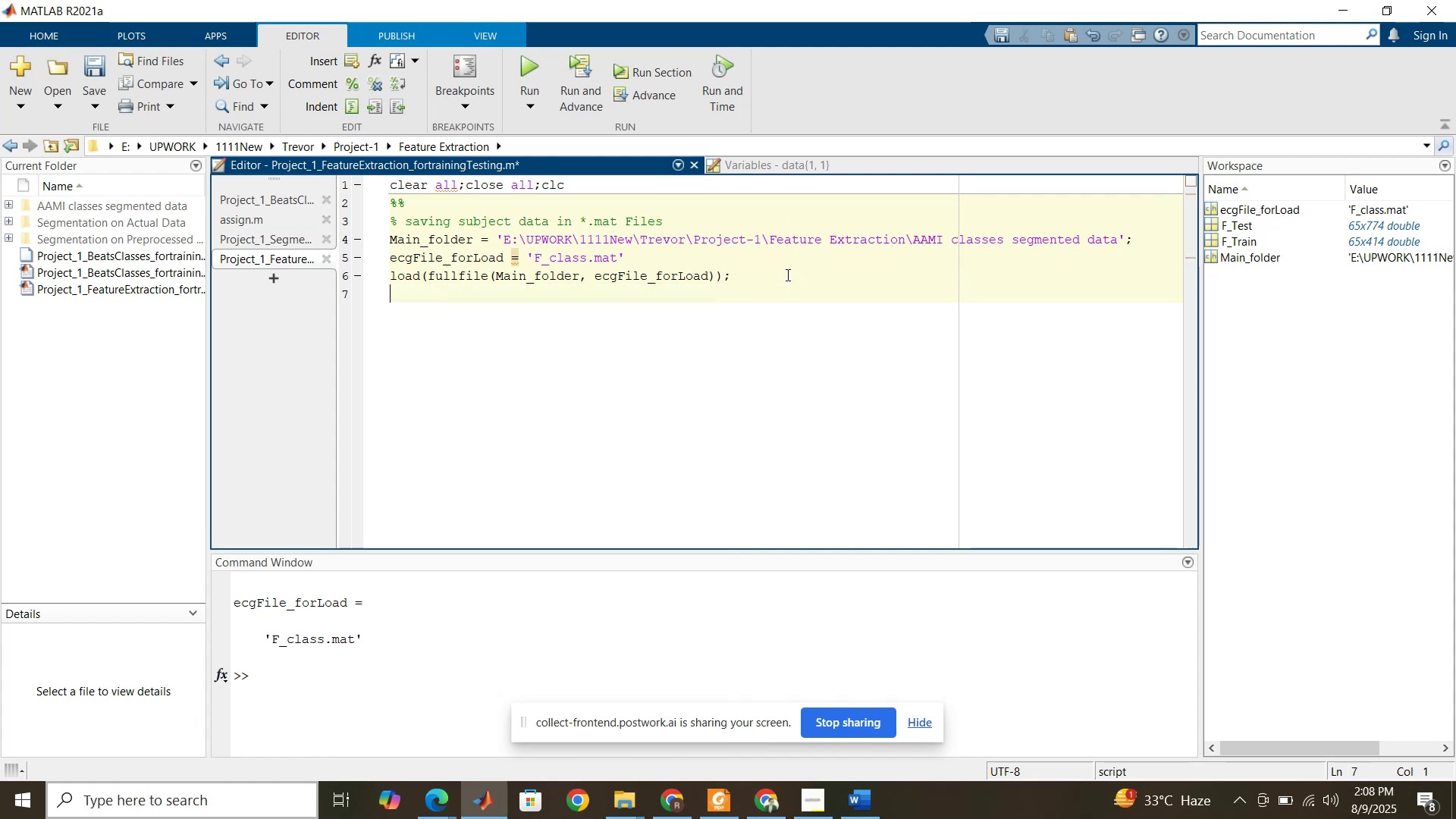 
key(Enter)
 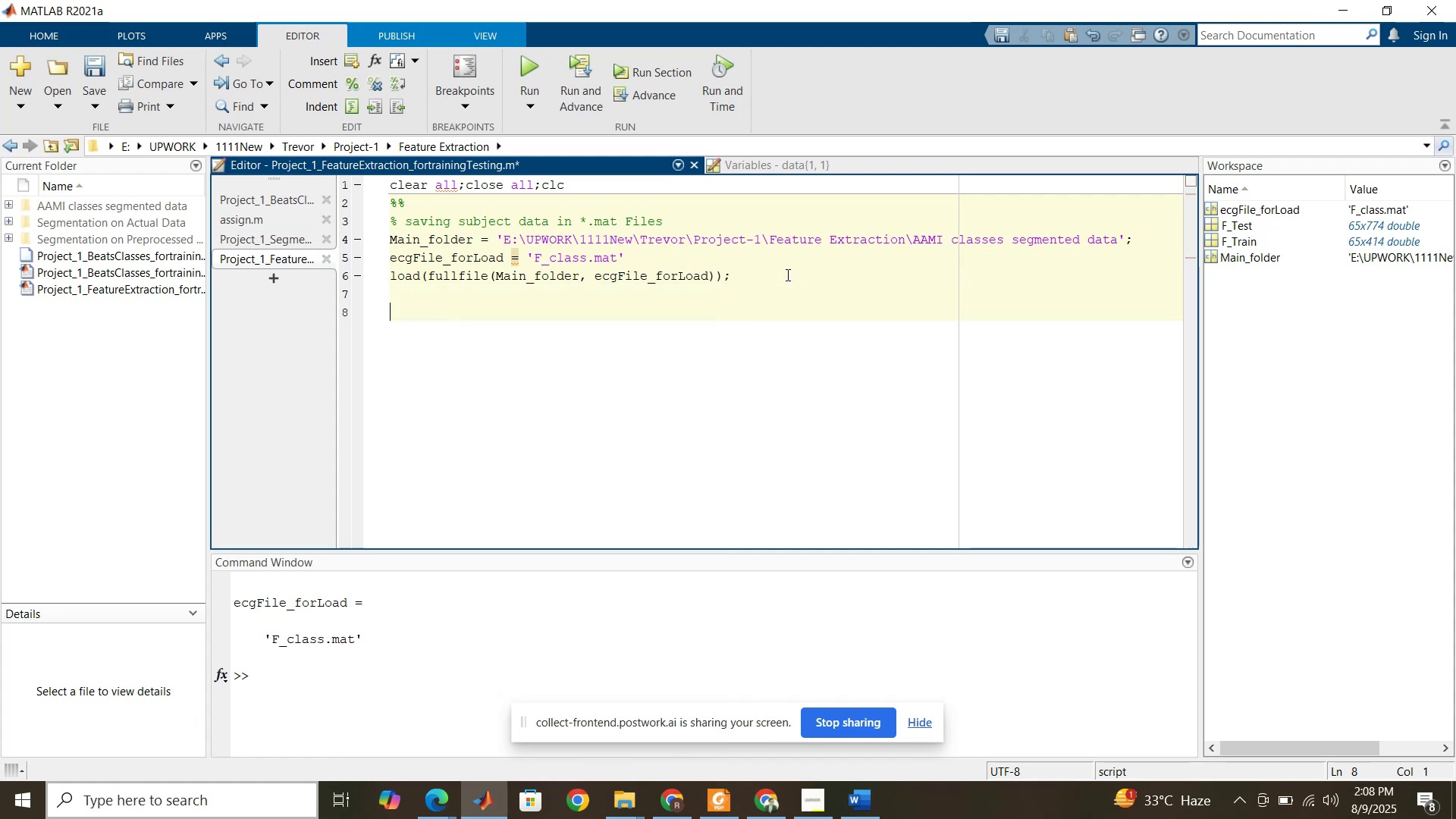 
key(Enter)
 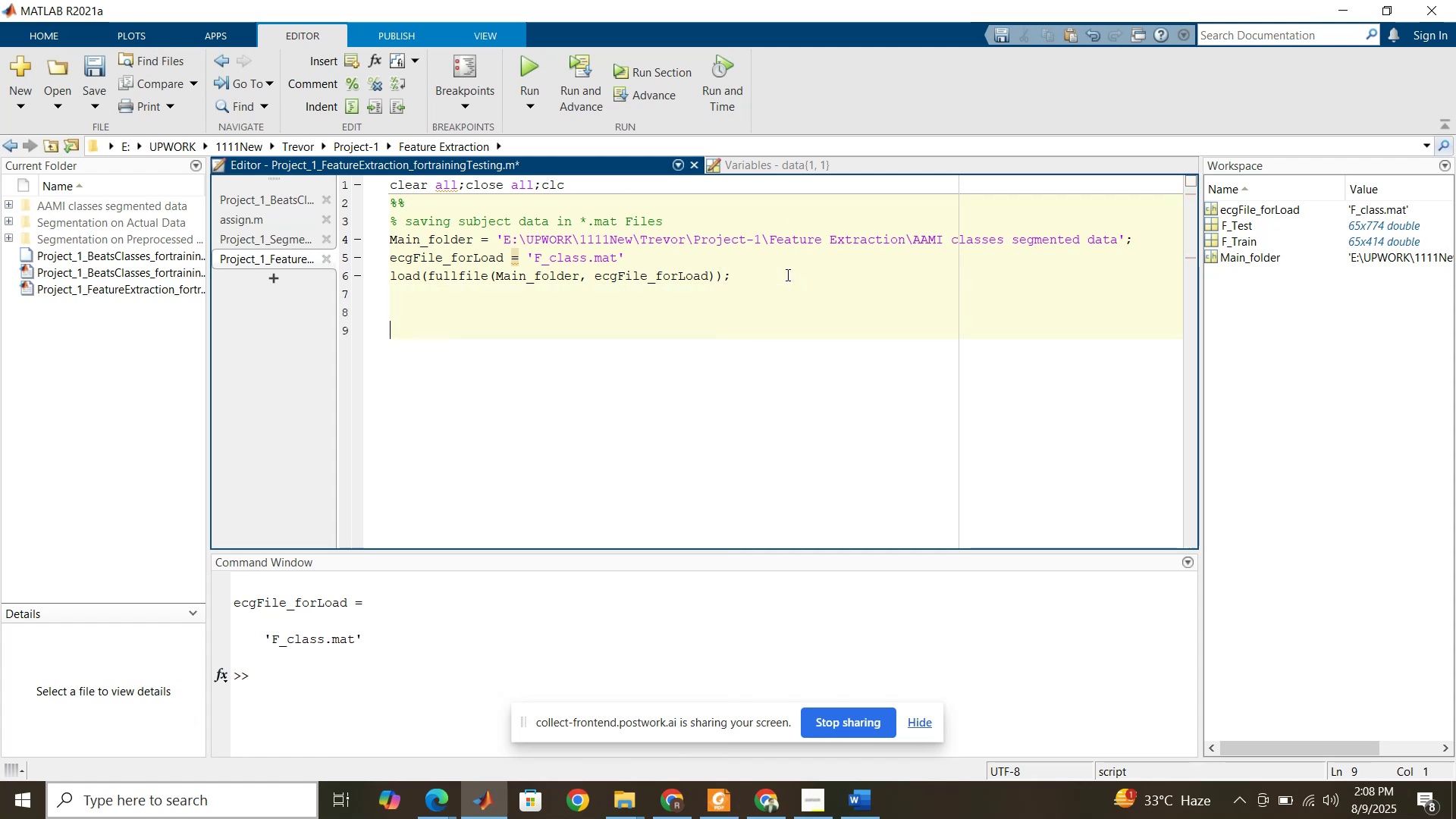 
key(Enter)
 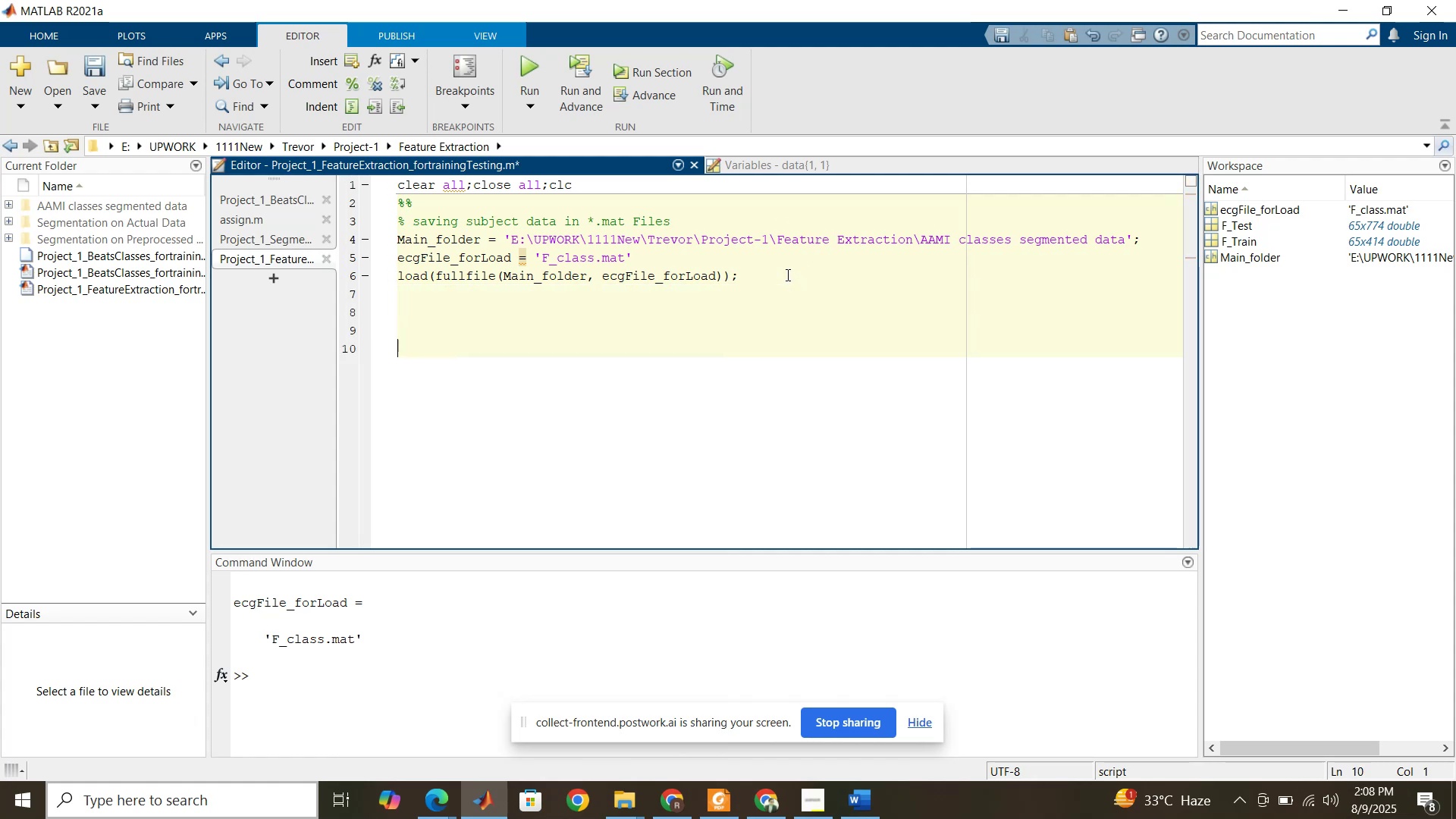 
key(Enter)
 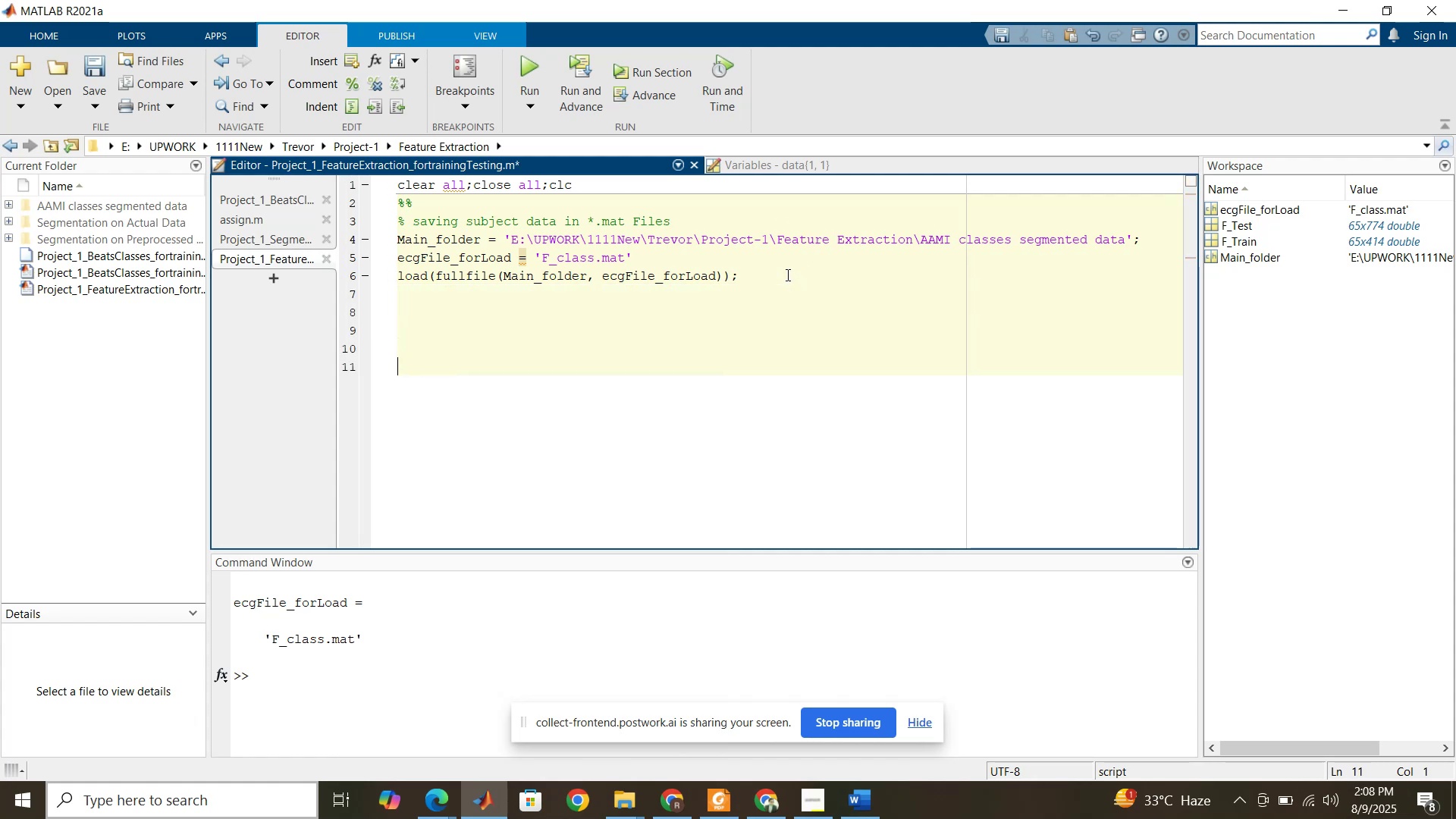 
key(Enter)
 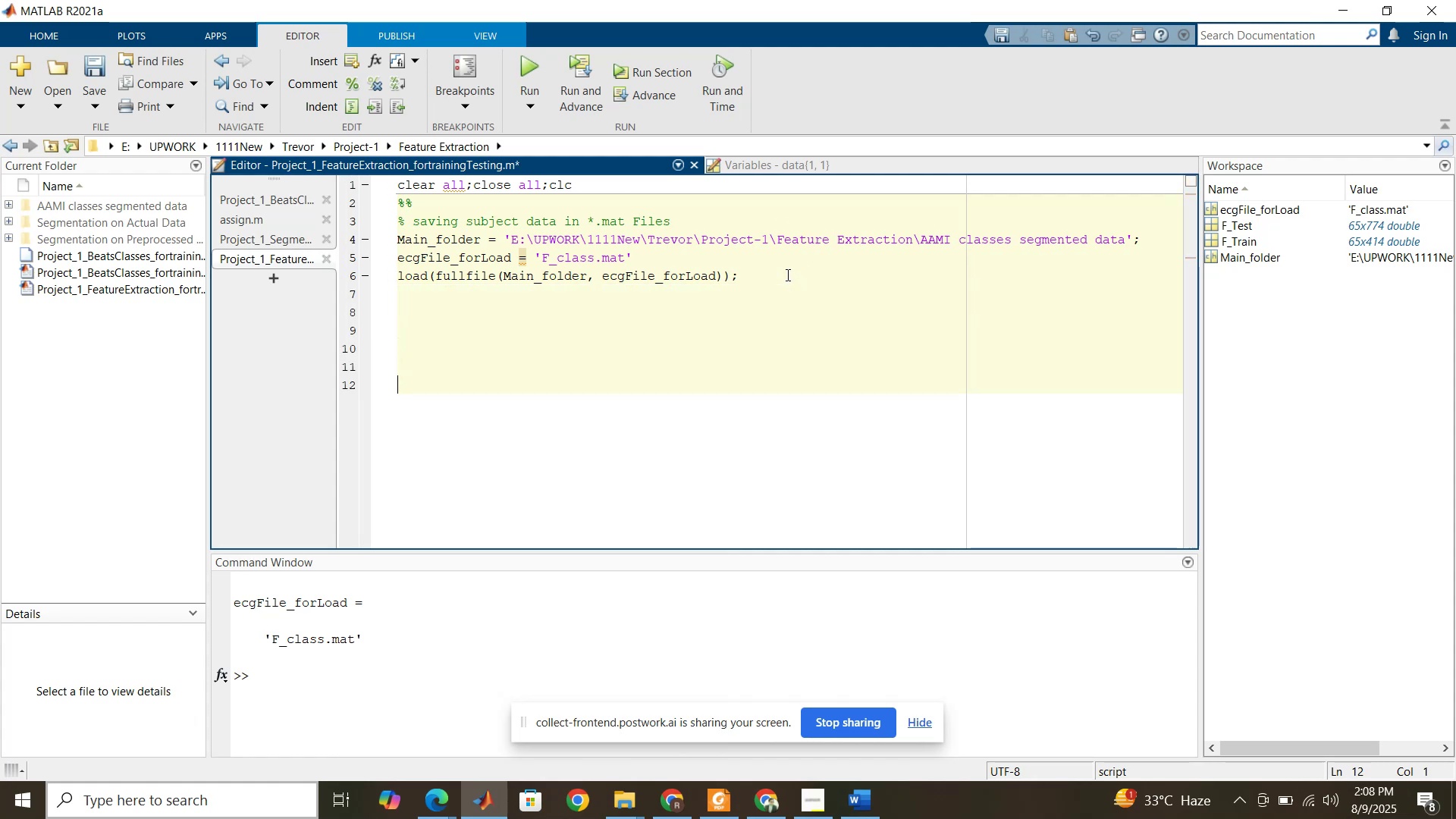 
key(Enter)
 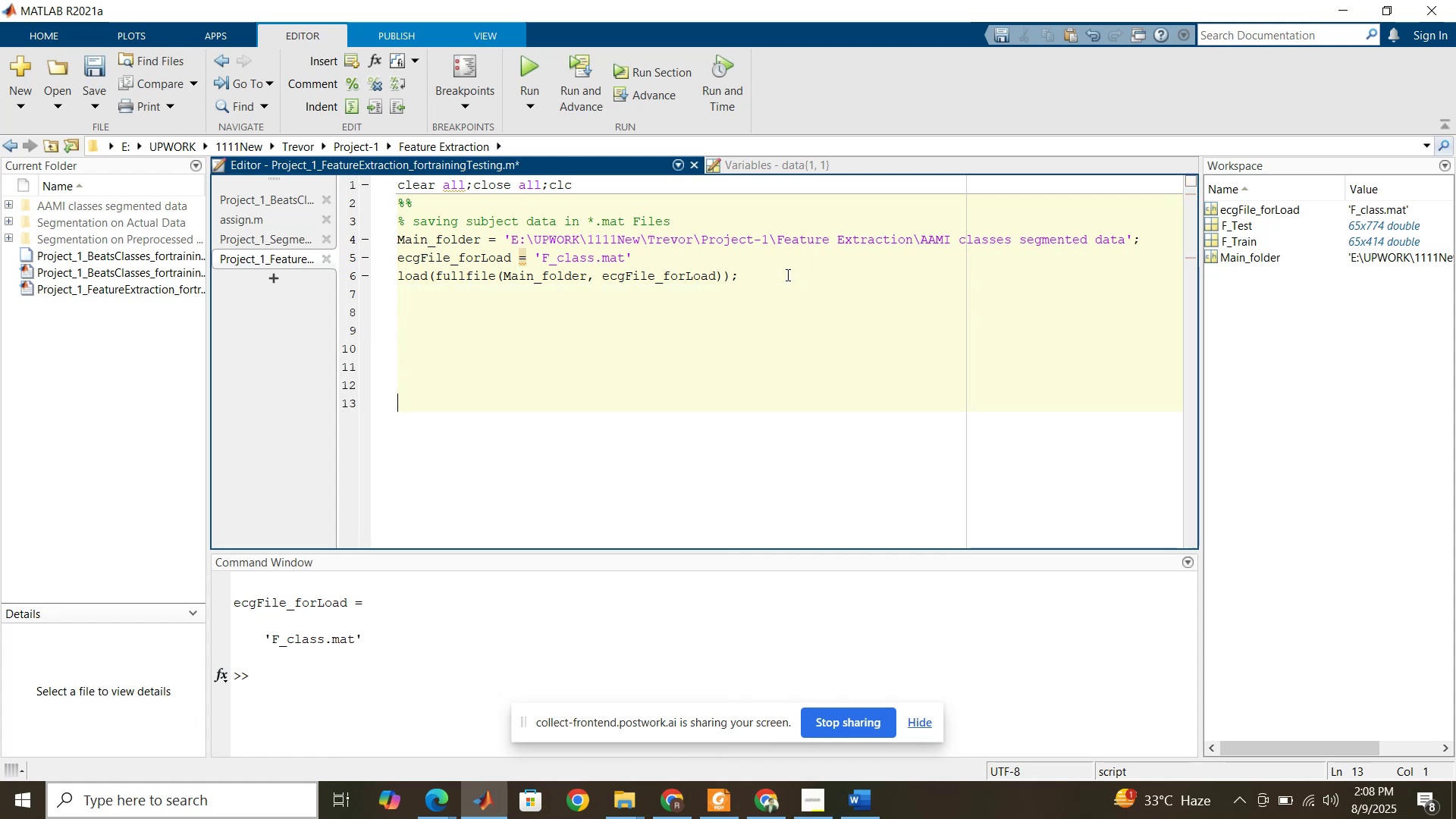 
key(Enter)
 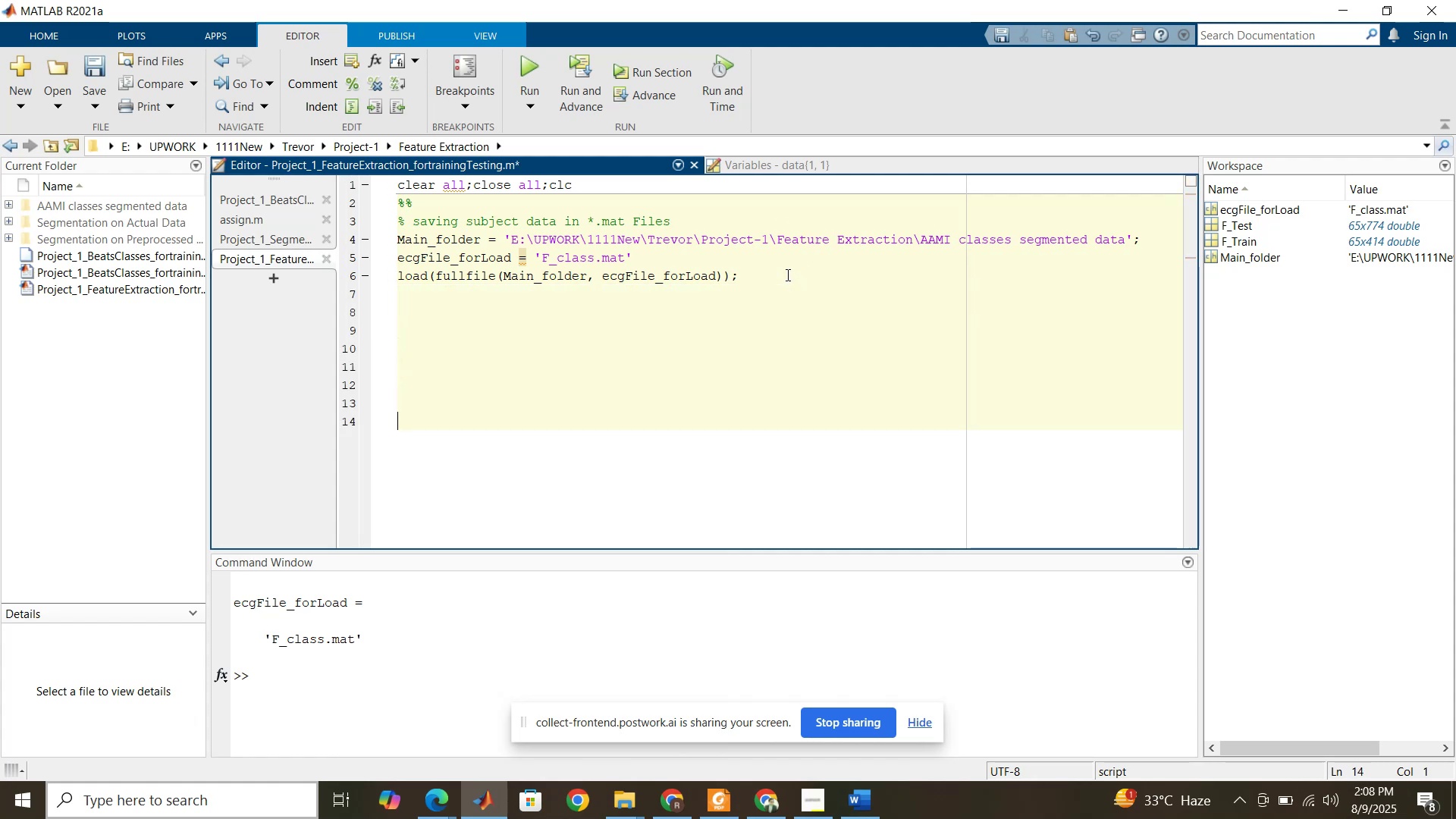 
key(Enter)
 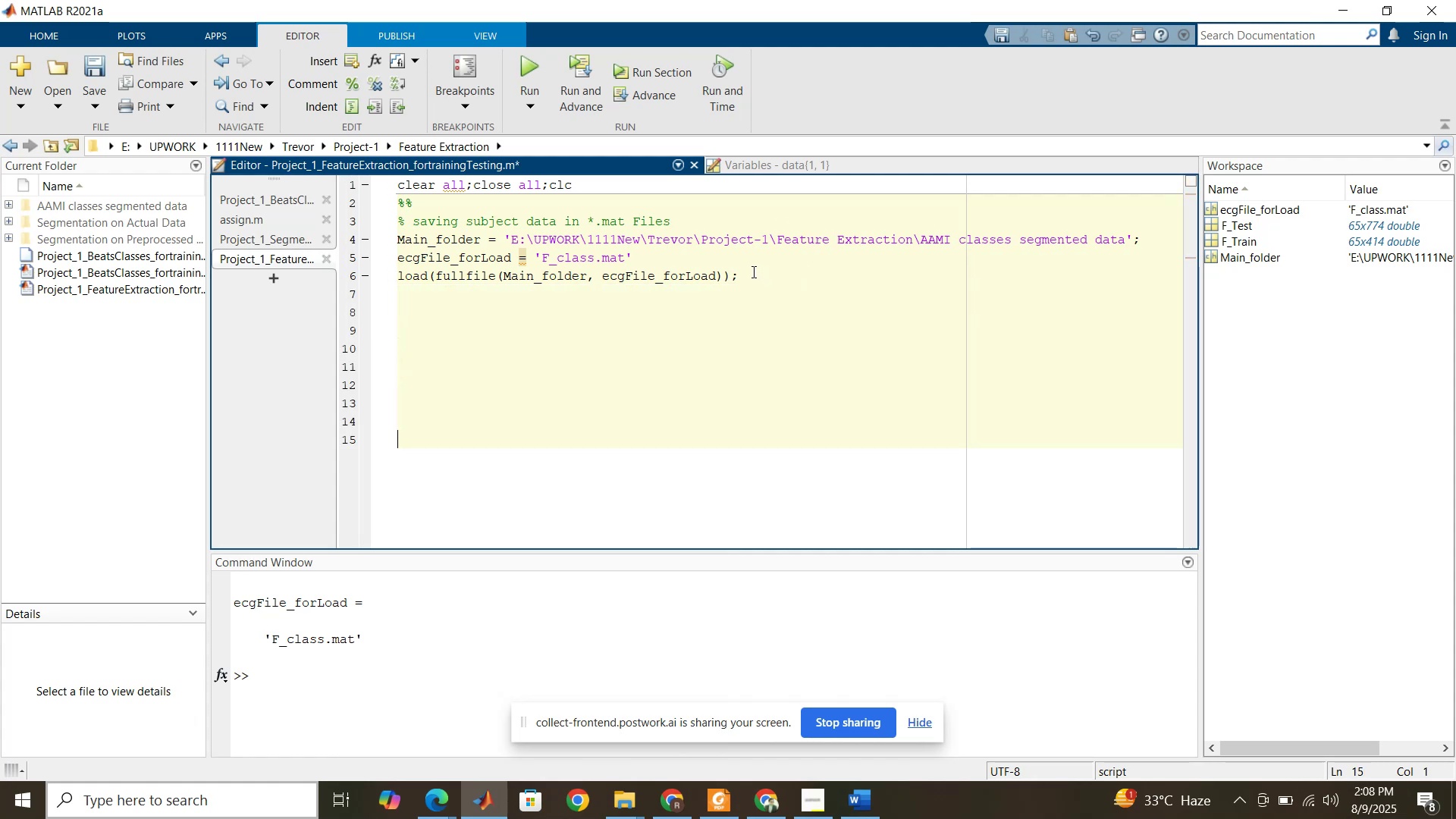 
left_click([752, 271])
 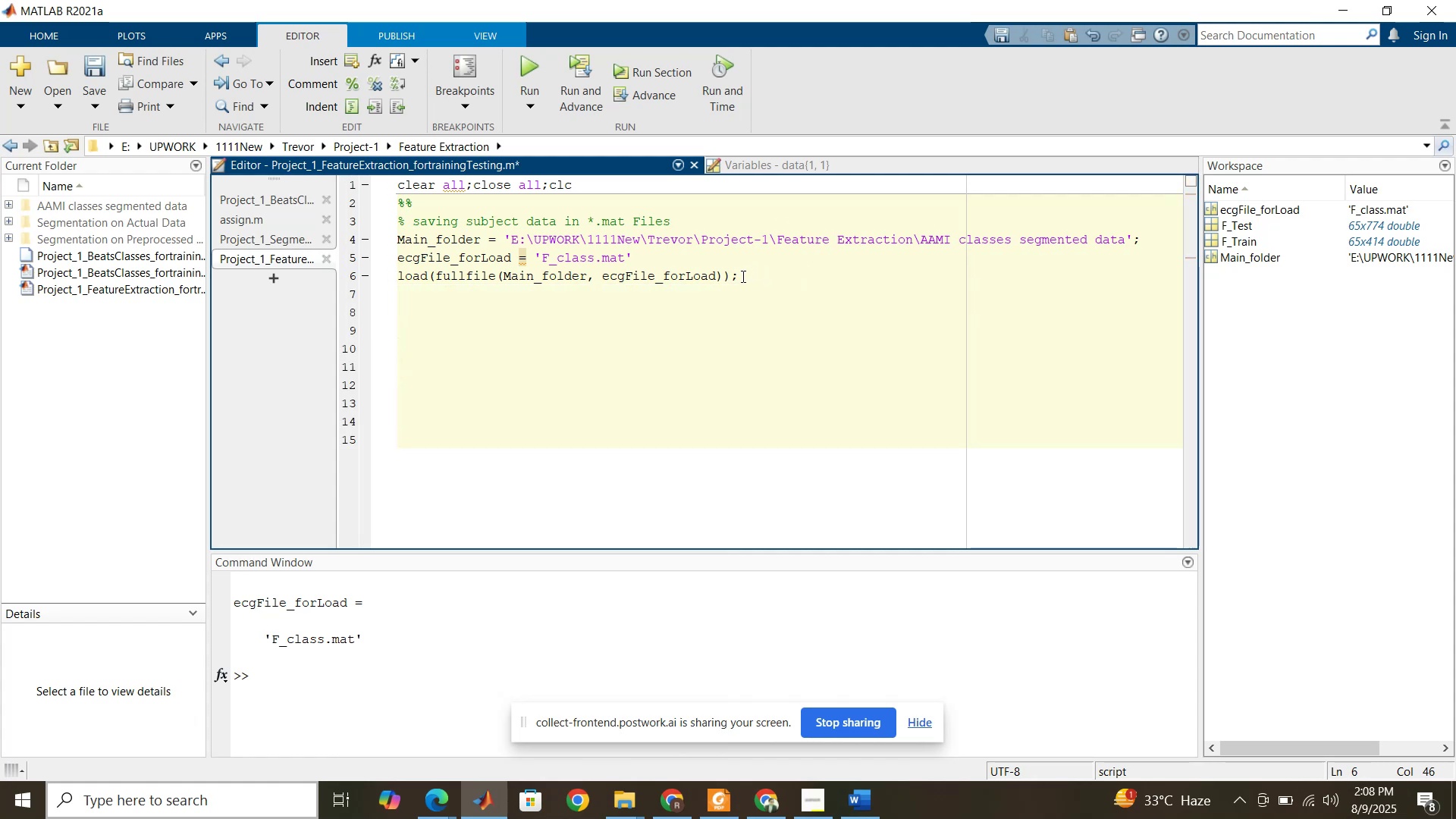 
left_click([742, 276])
 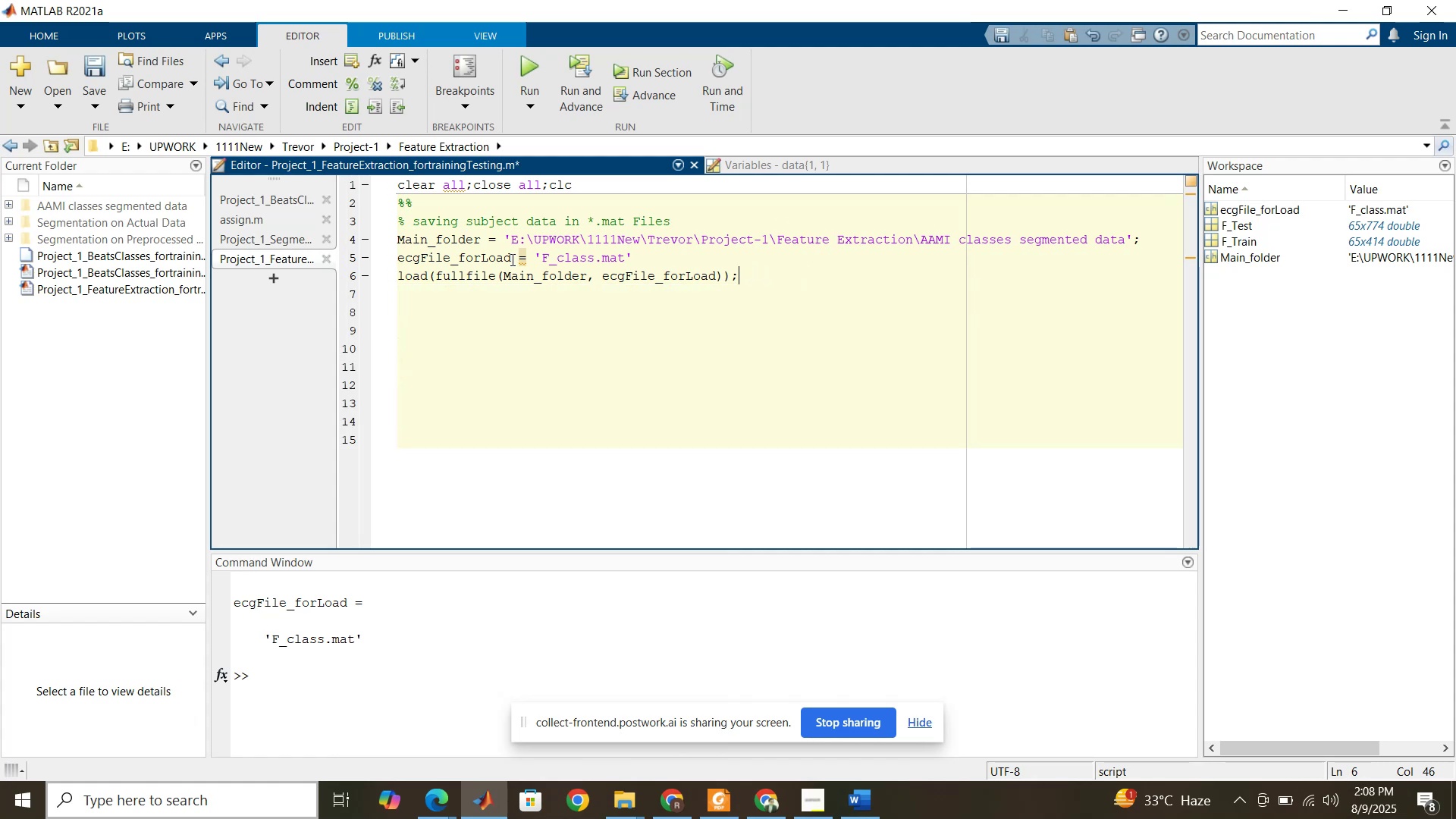 
left_click([511, 259])
 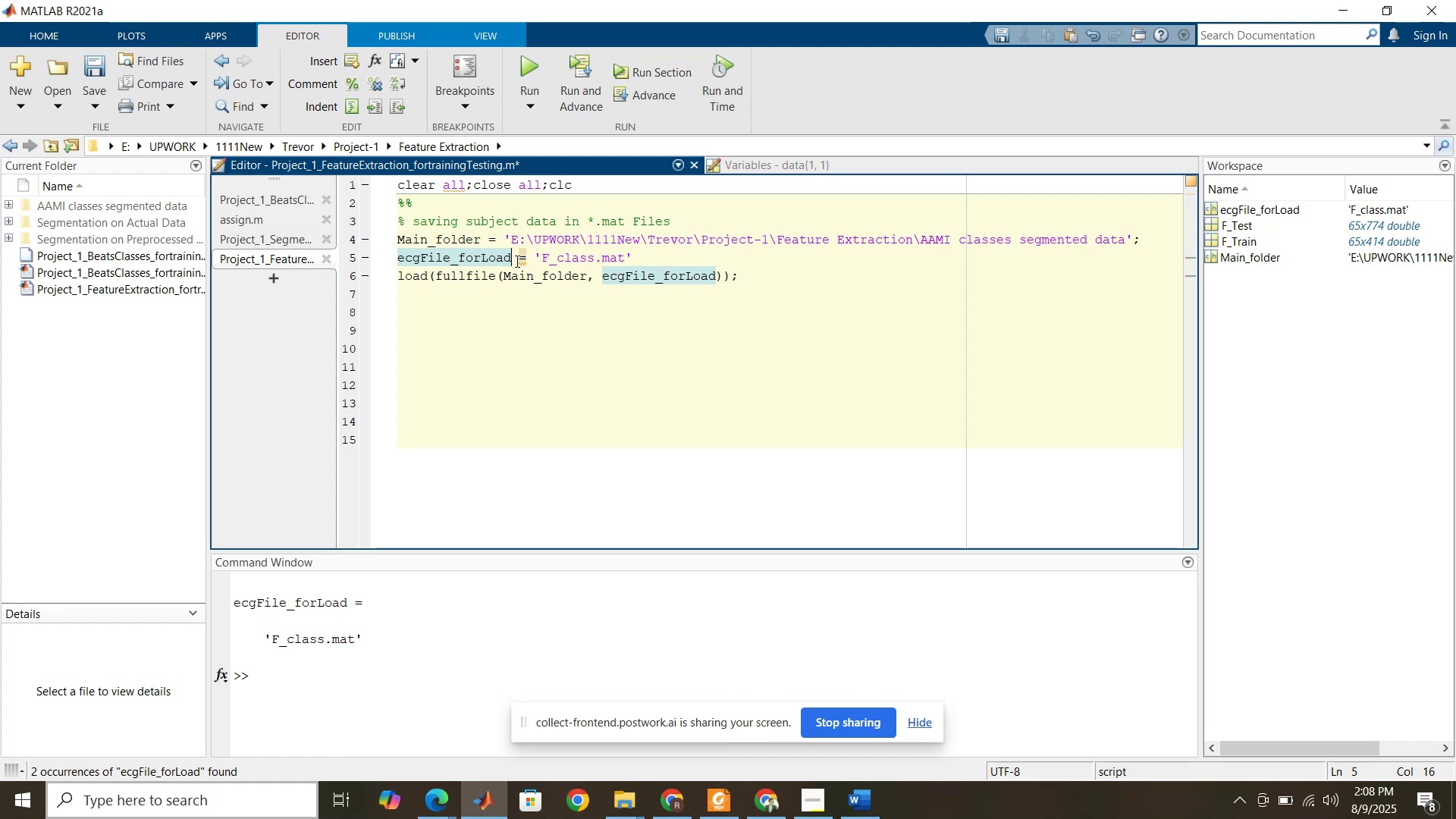 
double_click([573, 257])
 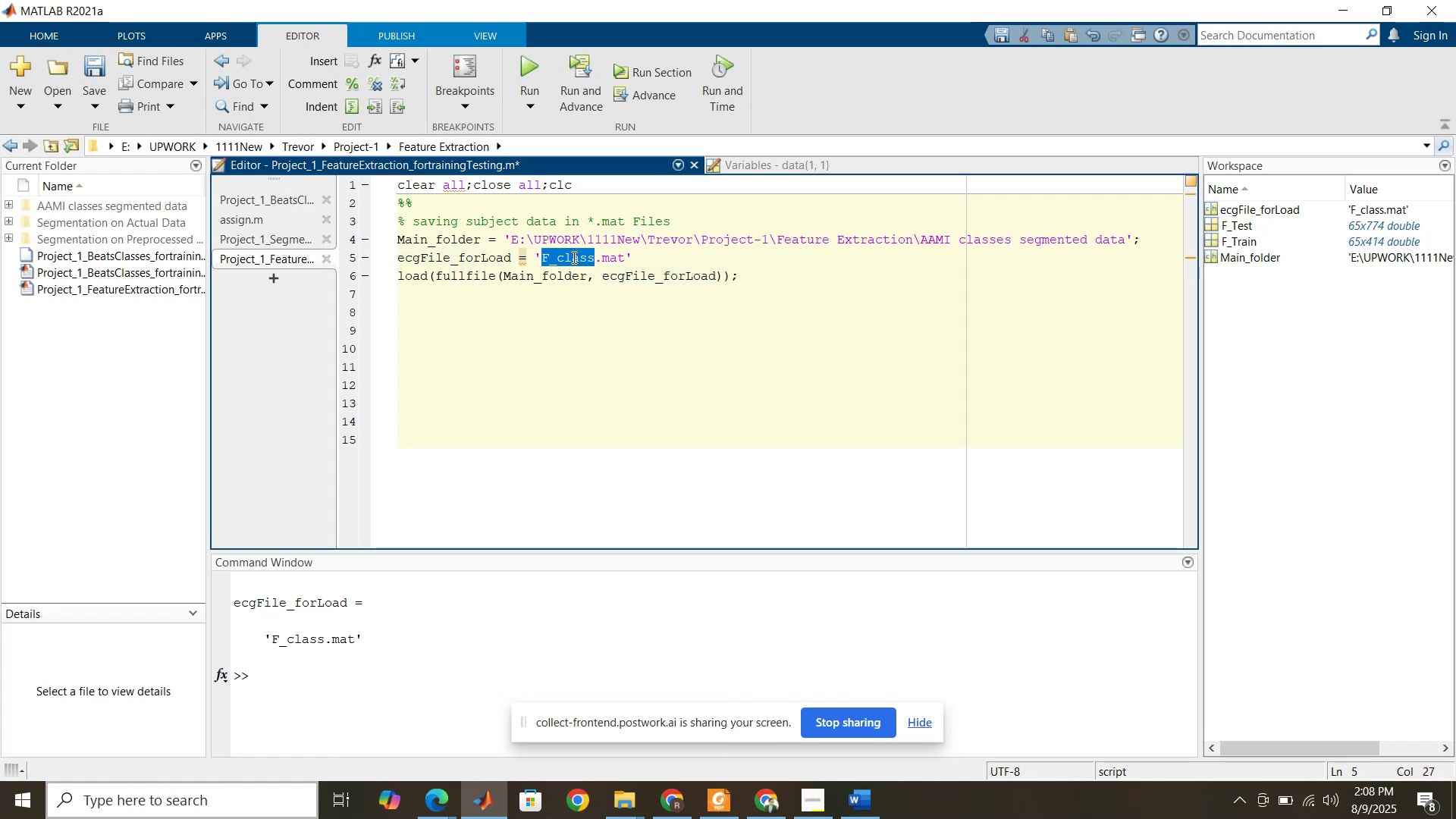 
left_click([551, 251])
 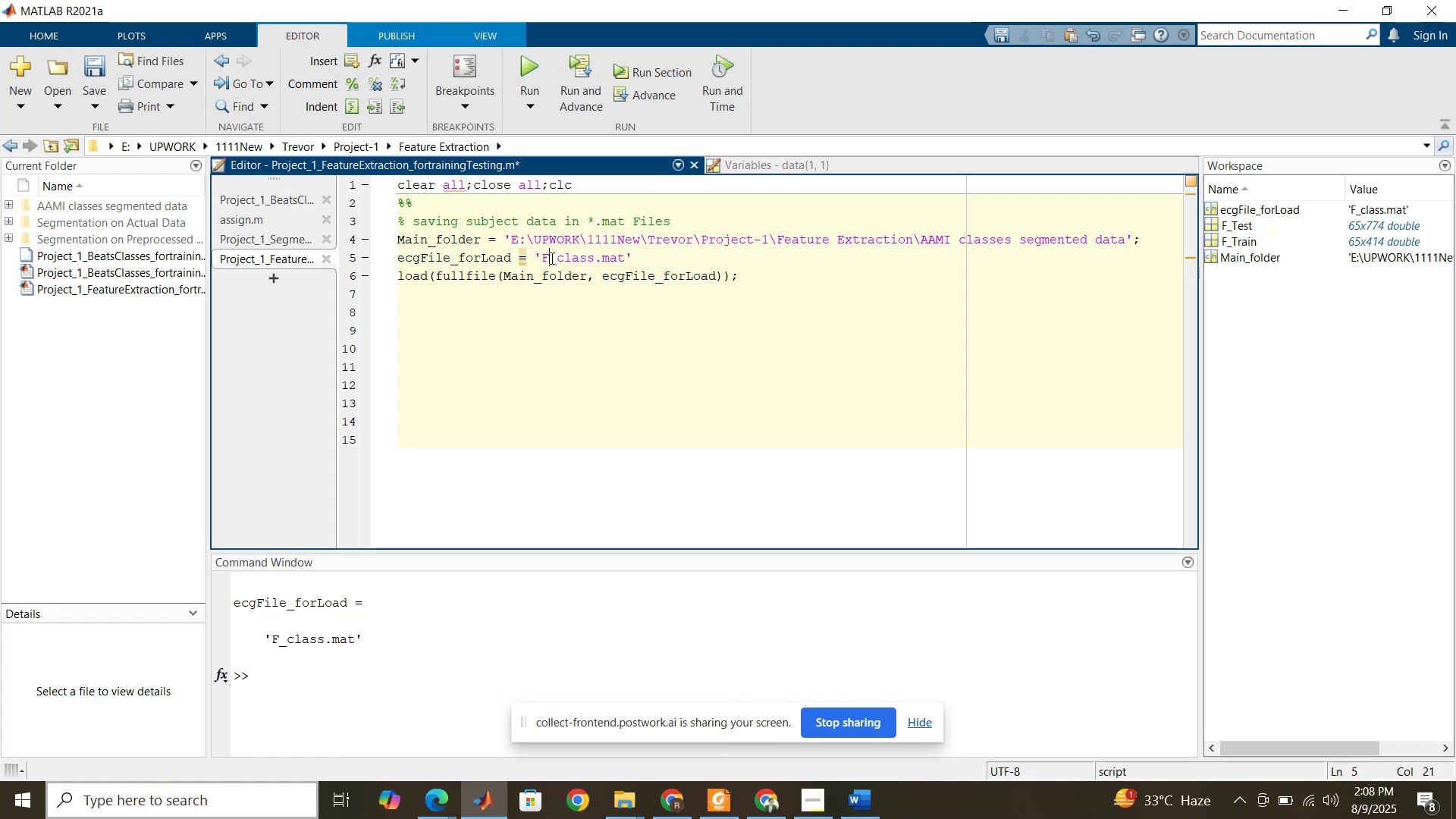 
left_click([568, 287])
 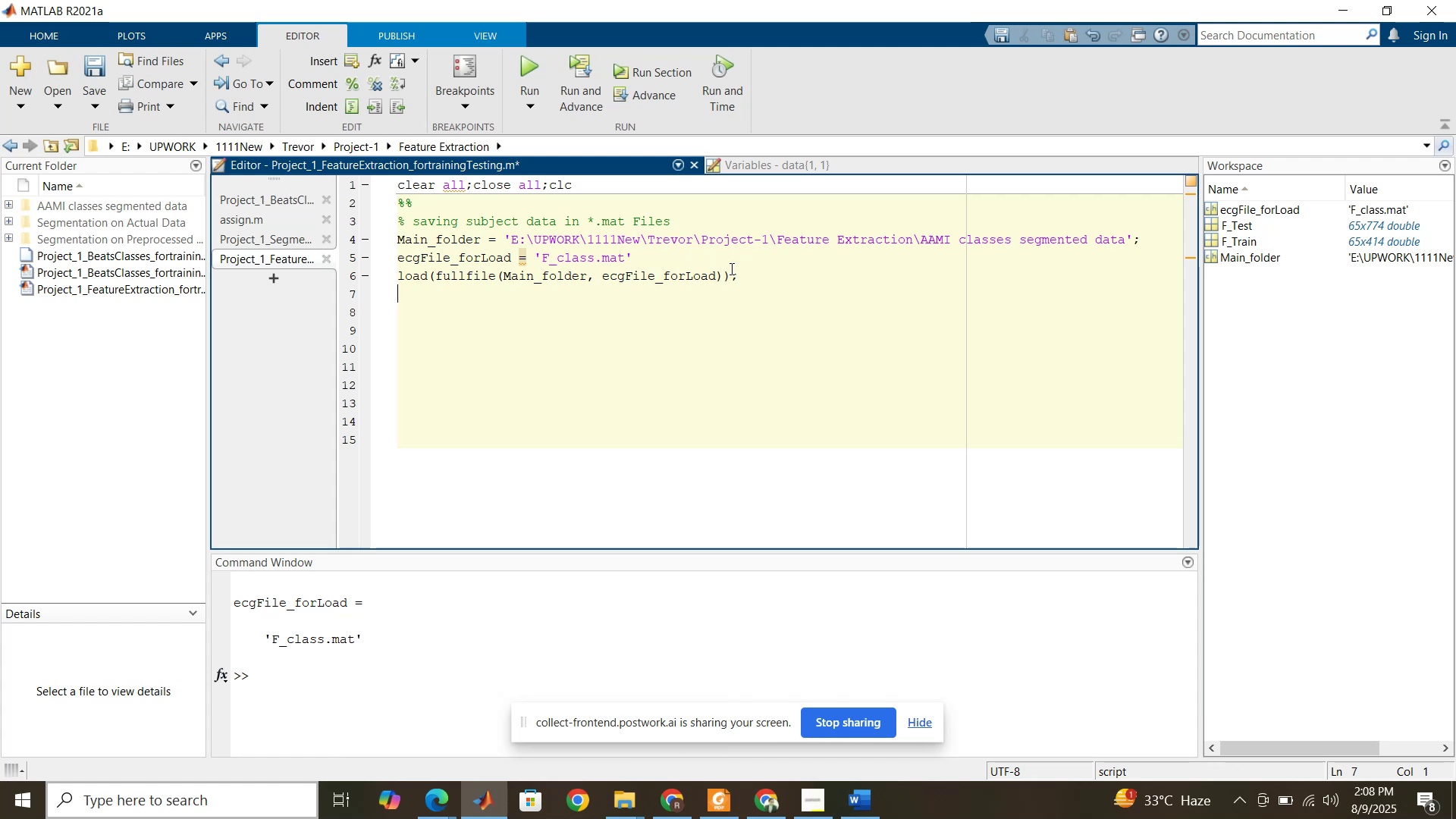 
left_click([758, 275])
 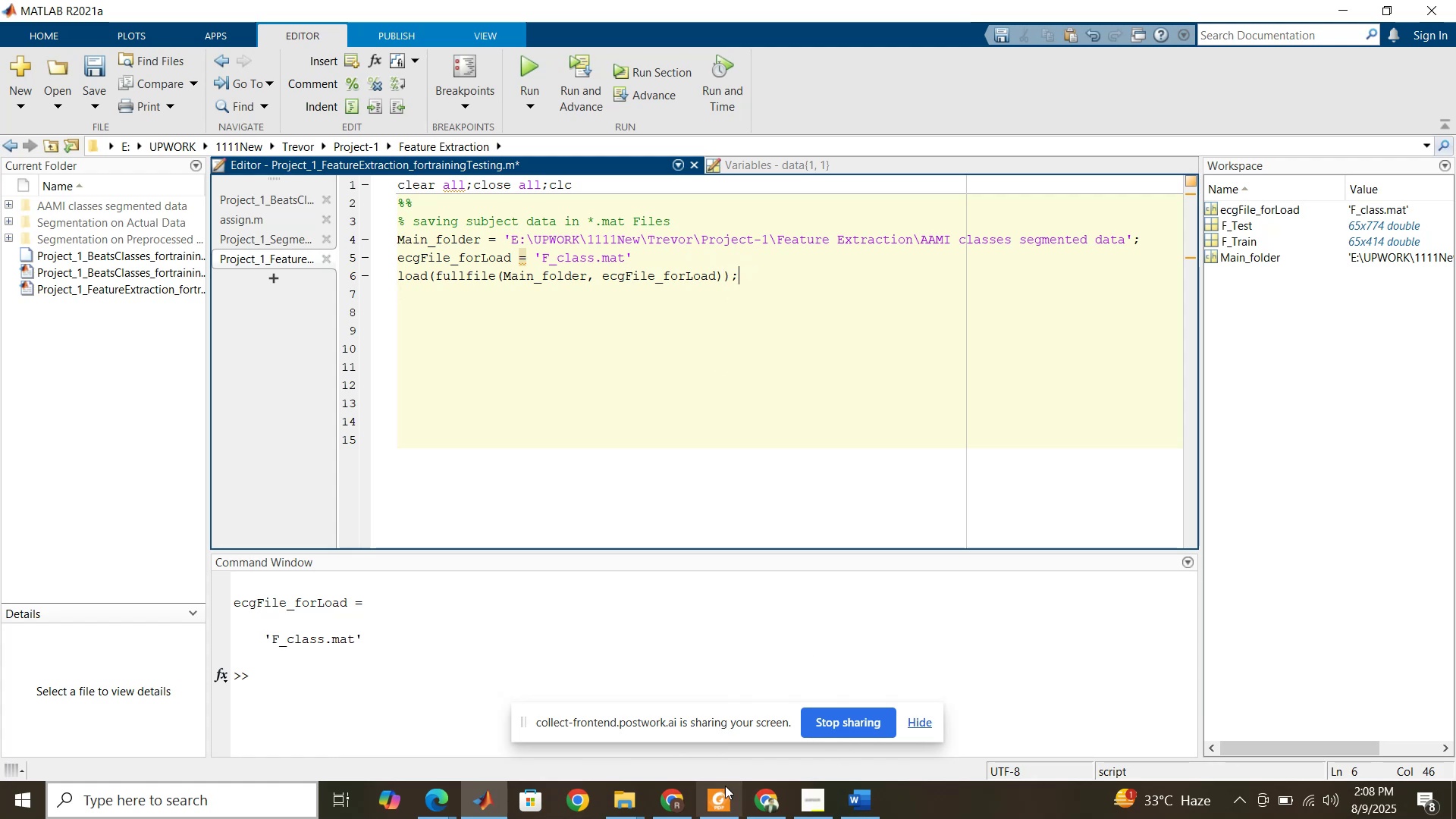 
left_click([716, 791])
 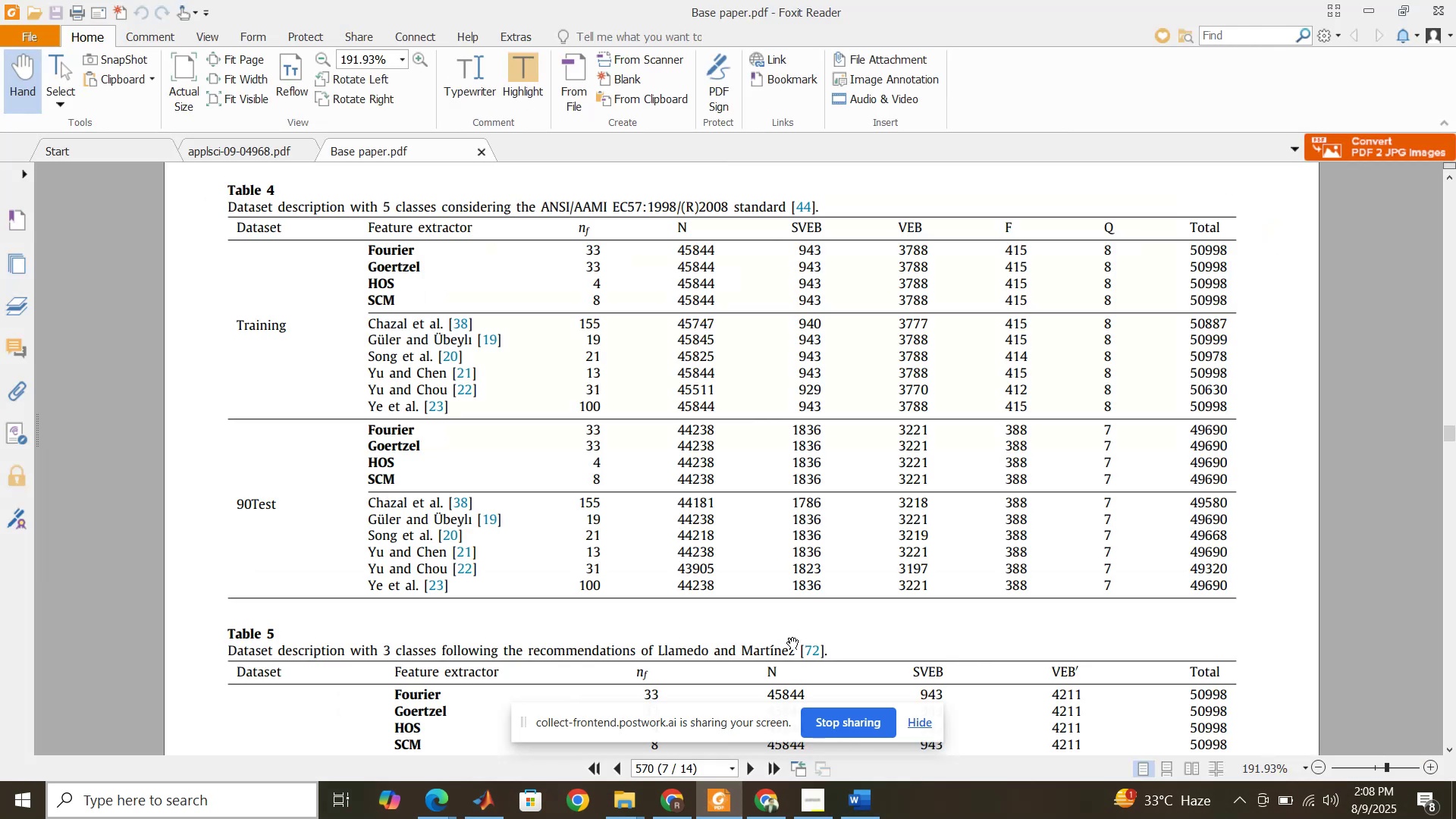 
scroll: coordinate [792, 637], scroll_direction: up, amount: 2.0
 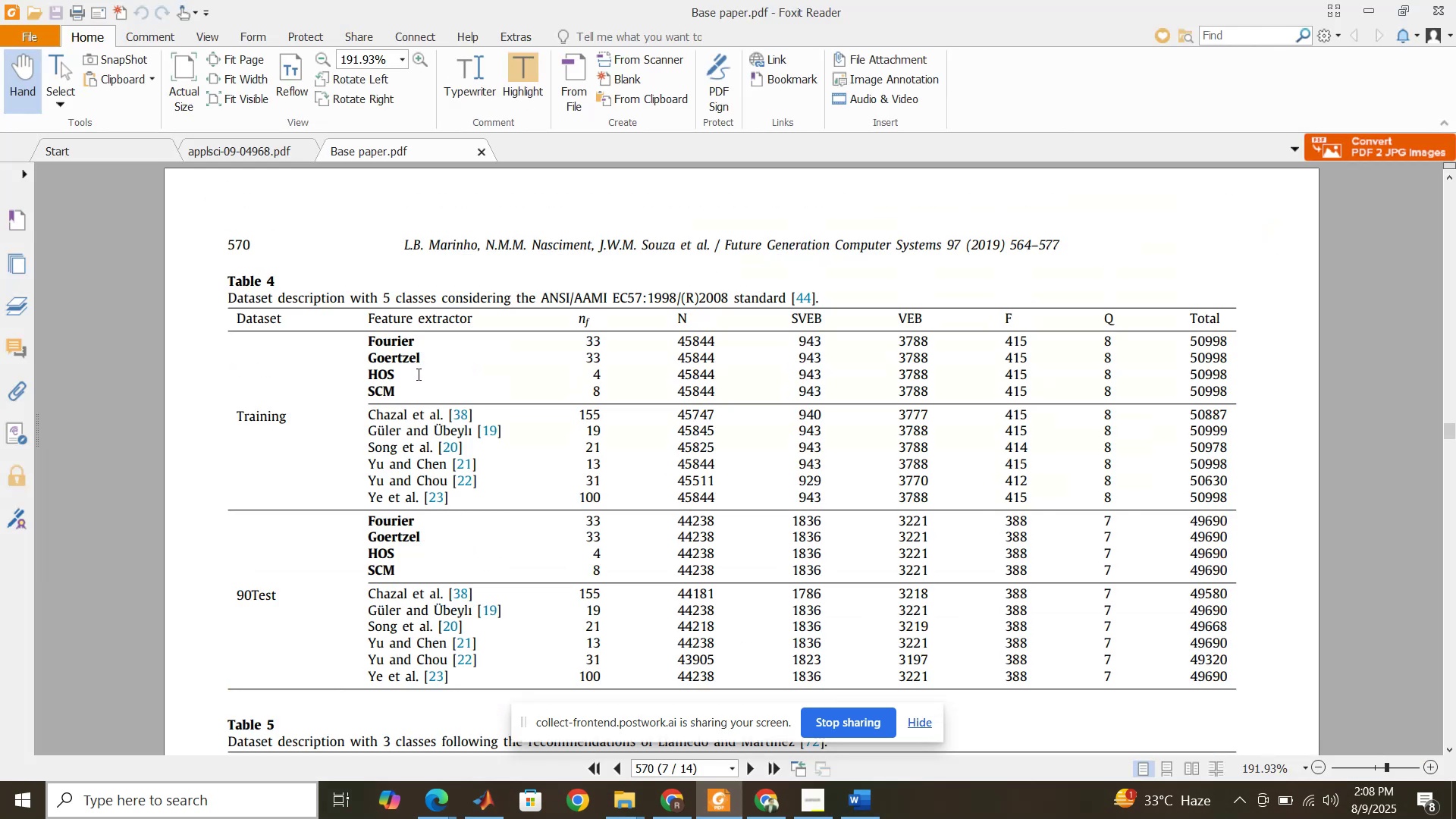 
wait(8.65)
 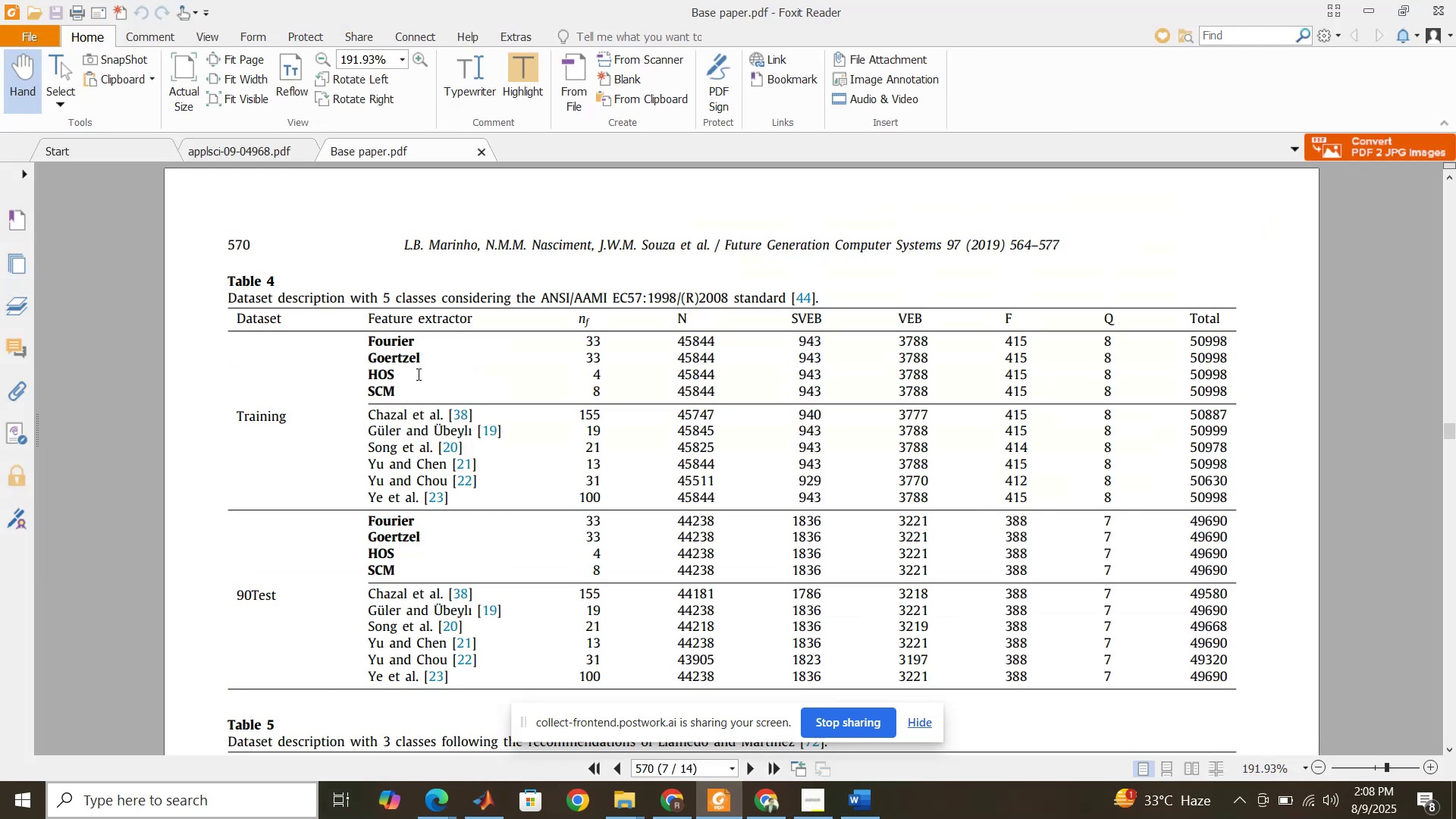 
scroll: coordinate [541, 506], scroll_direction: up, amount: 1.0
 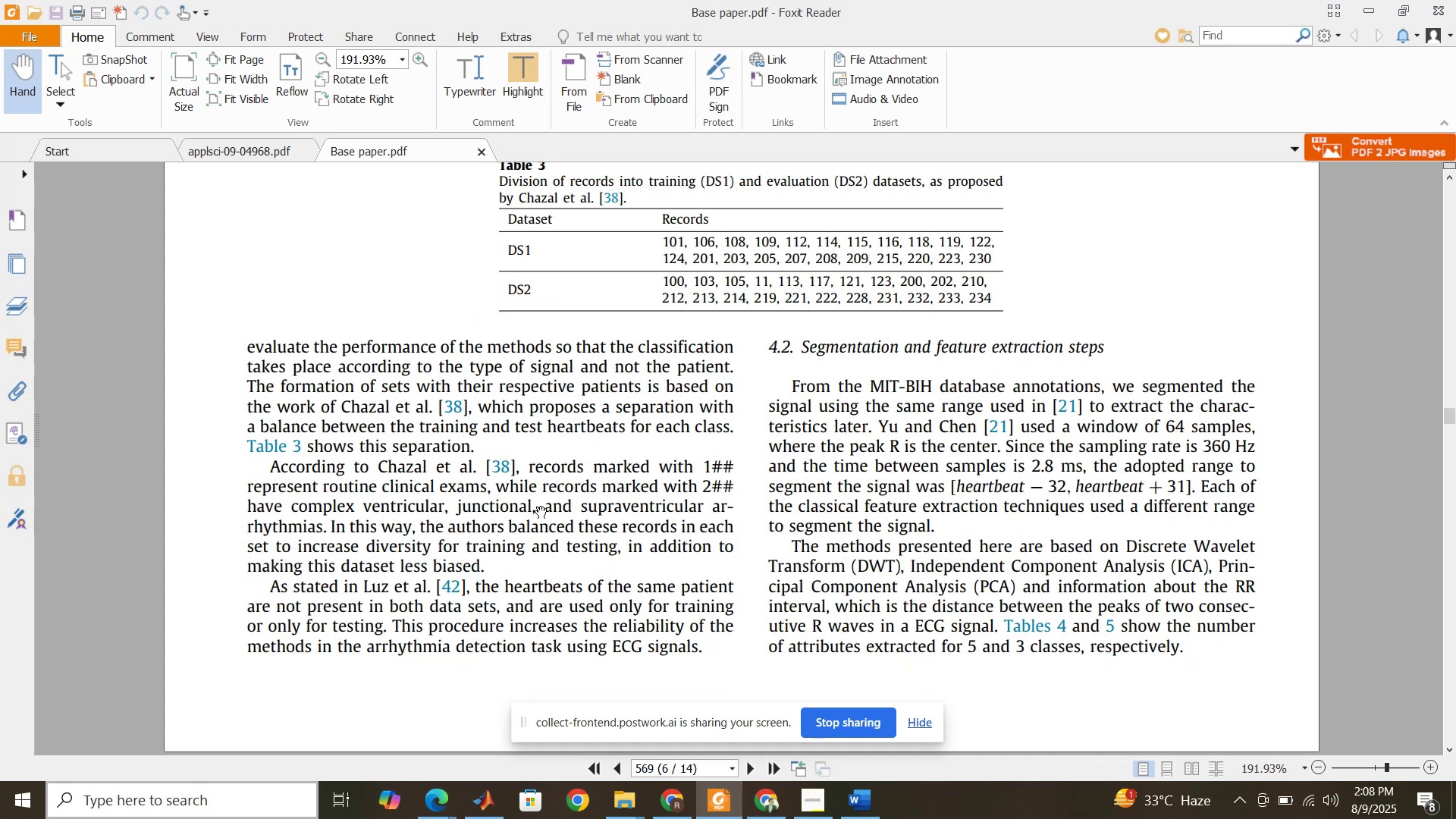 
scroll: coordinate [541, 506], scroll_direction: none, amount: 0.0
 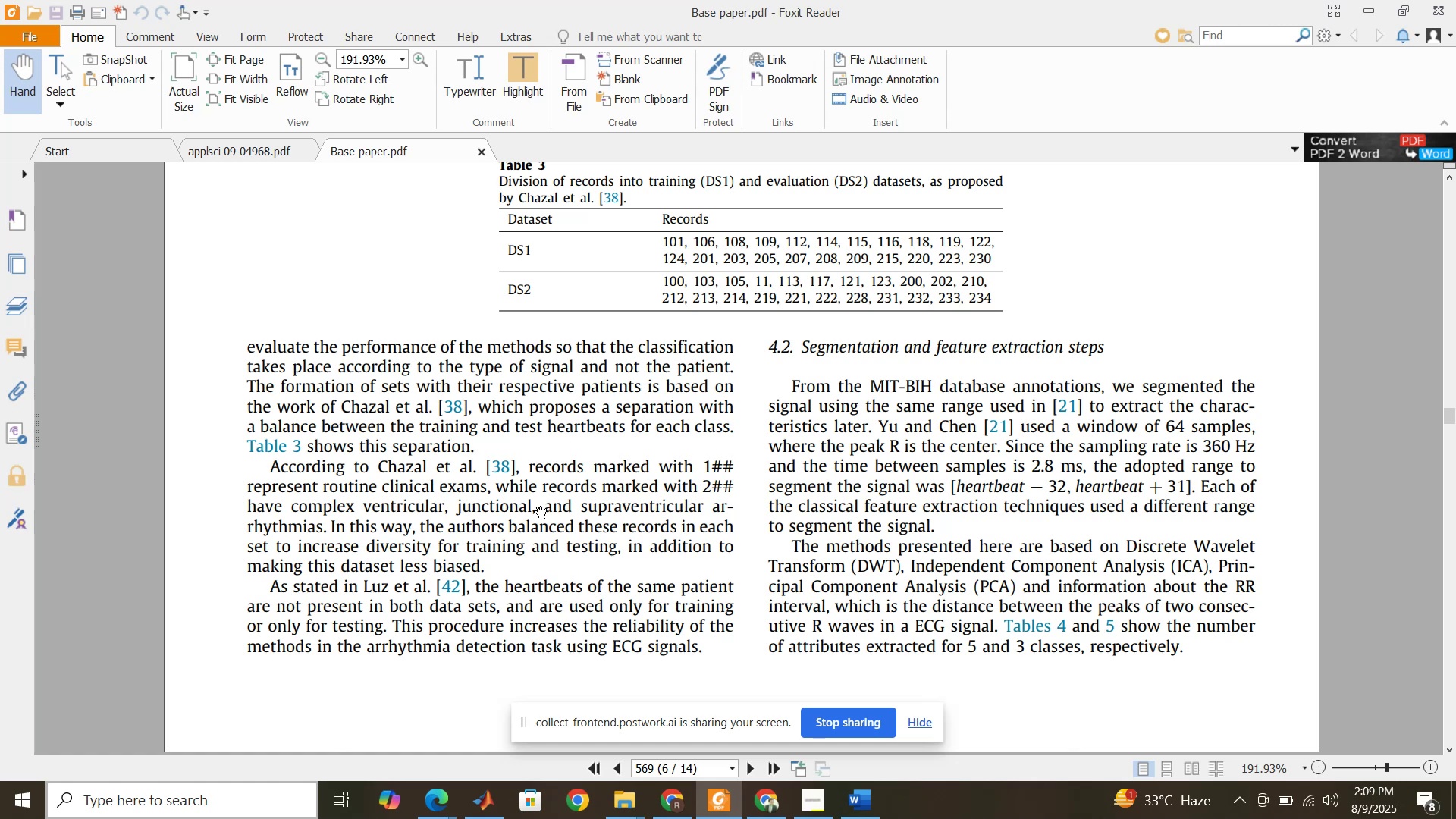 
wait(21.96)
 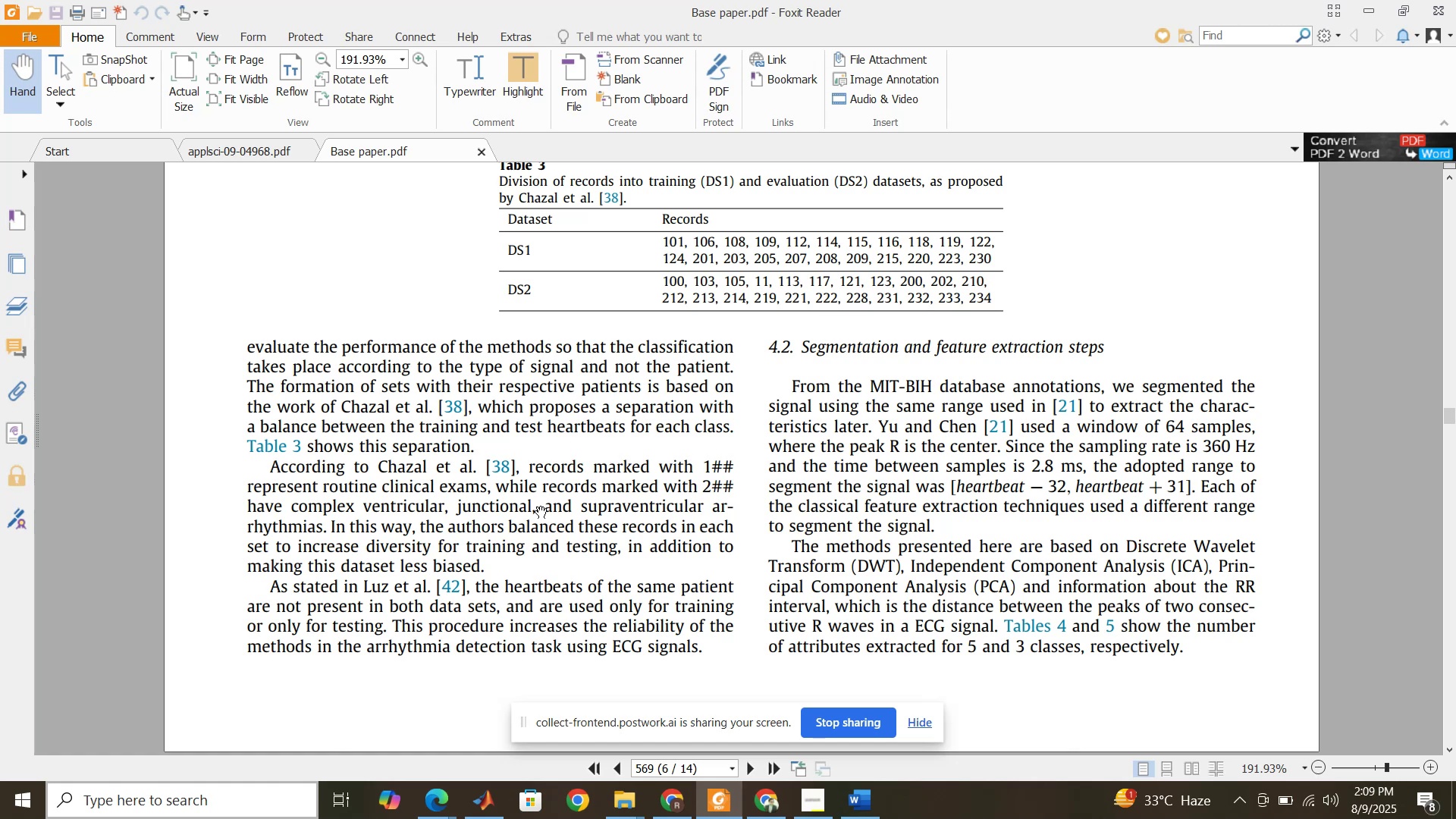 
scroll: coordinate [421, 569], scroll_direction: down, amount: 3.0
 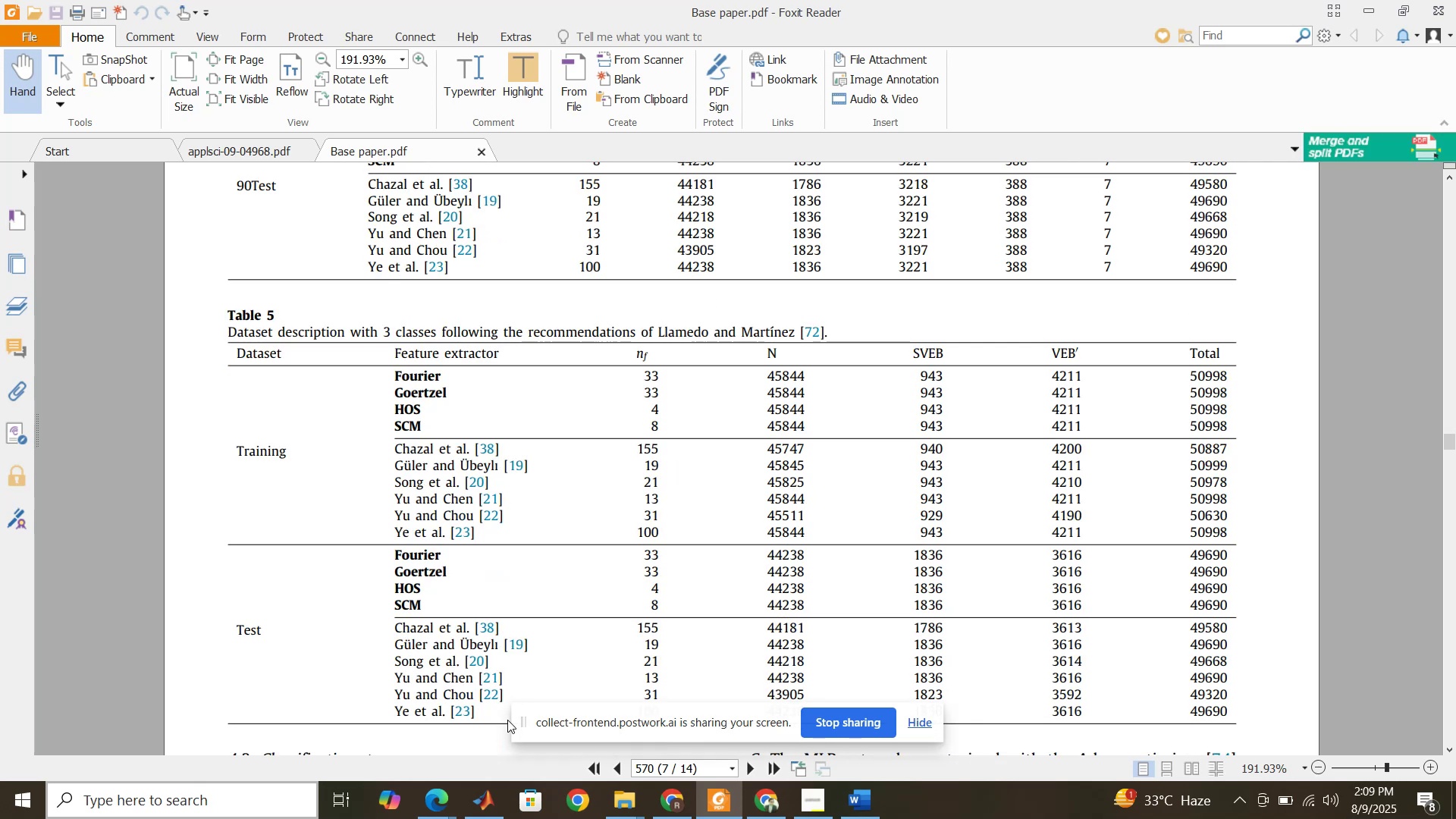 
left_click([615, 808])
 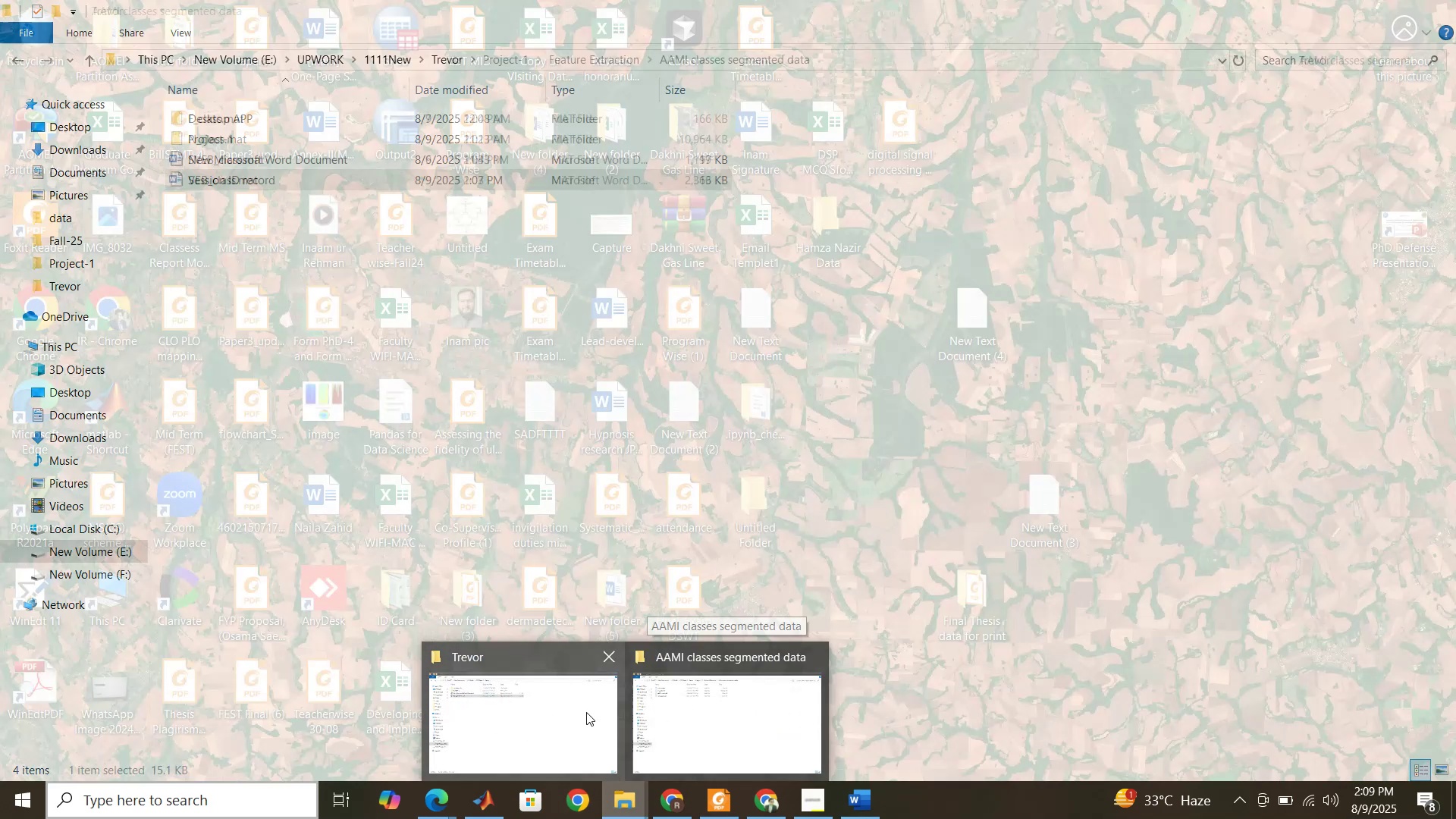 
left_click([586, 712])
 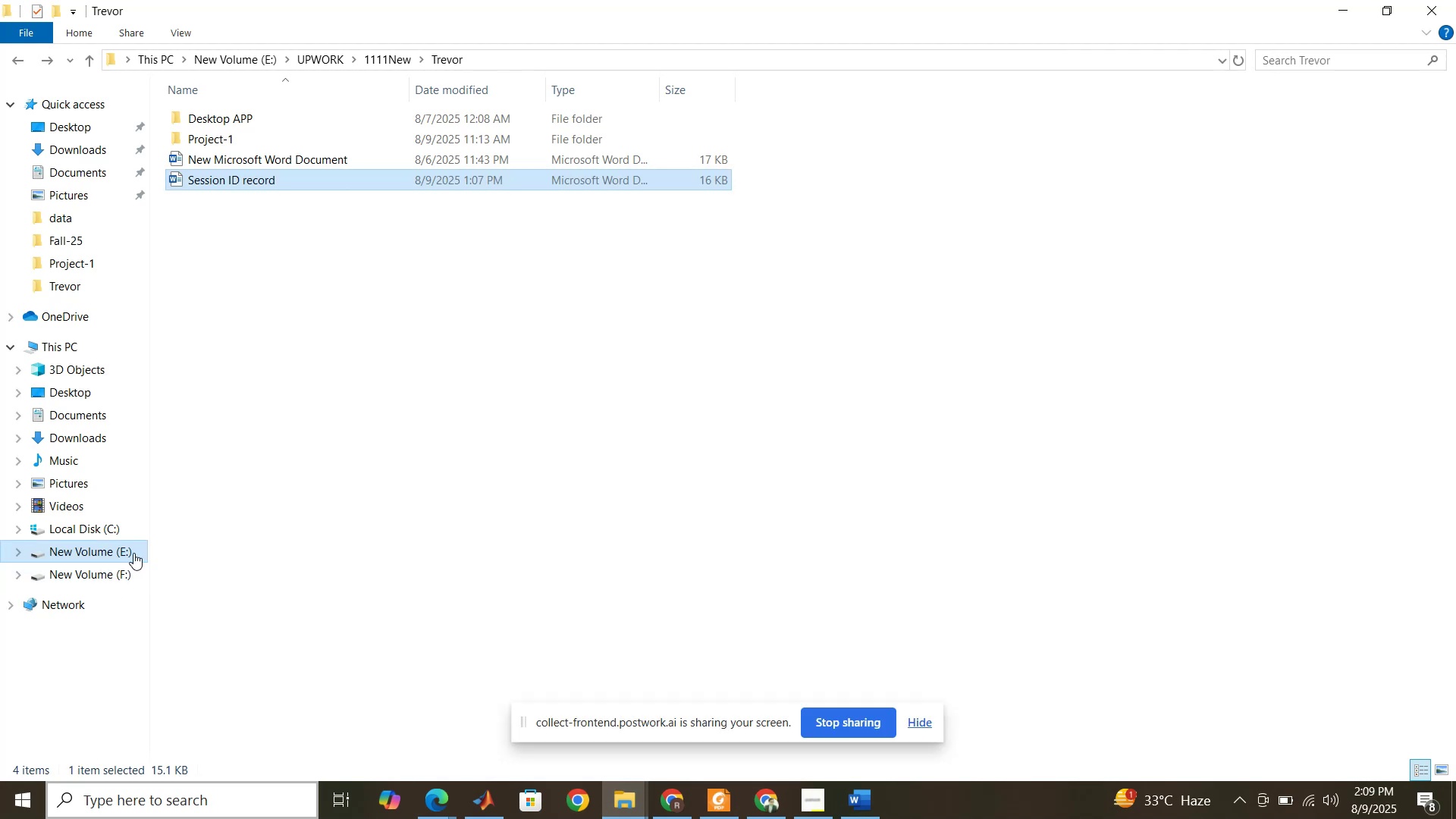 
right_click([120, 553])
 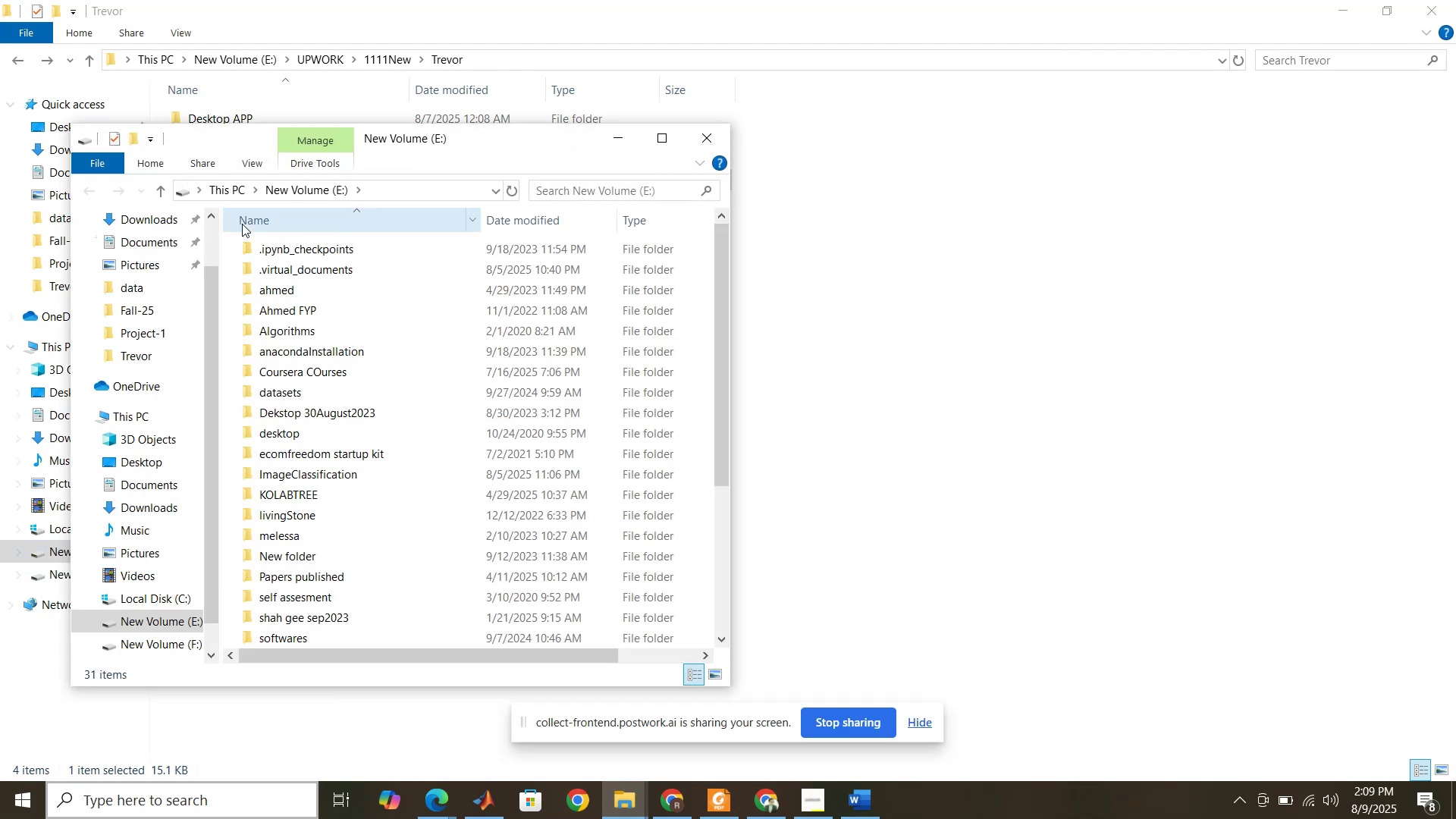 
double_click([499, 136])
 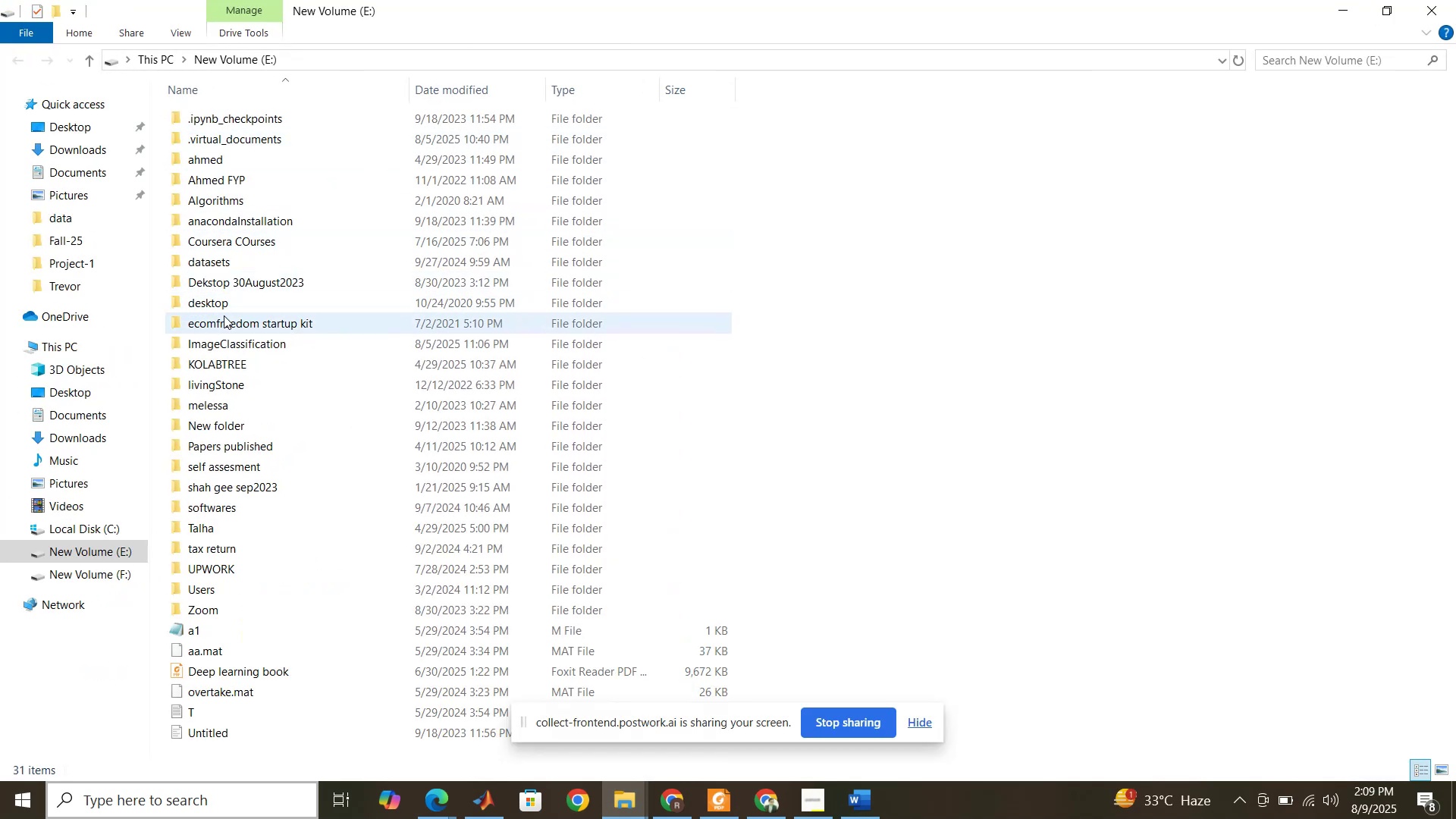 
double_click([224, 303])
 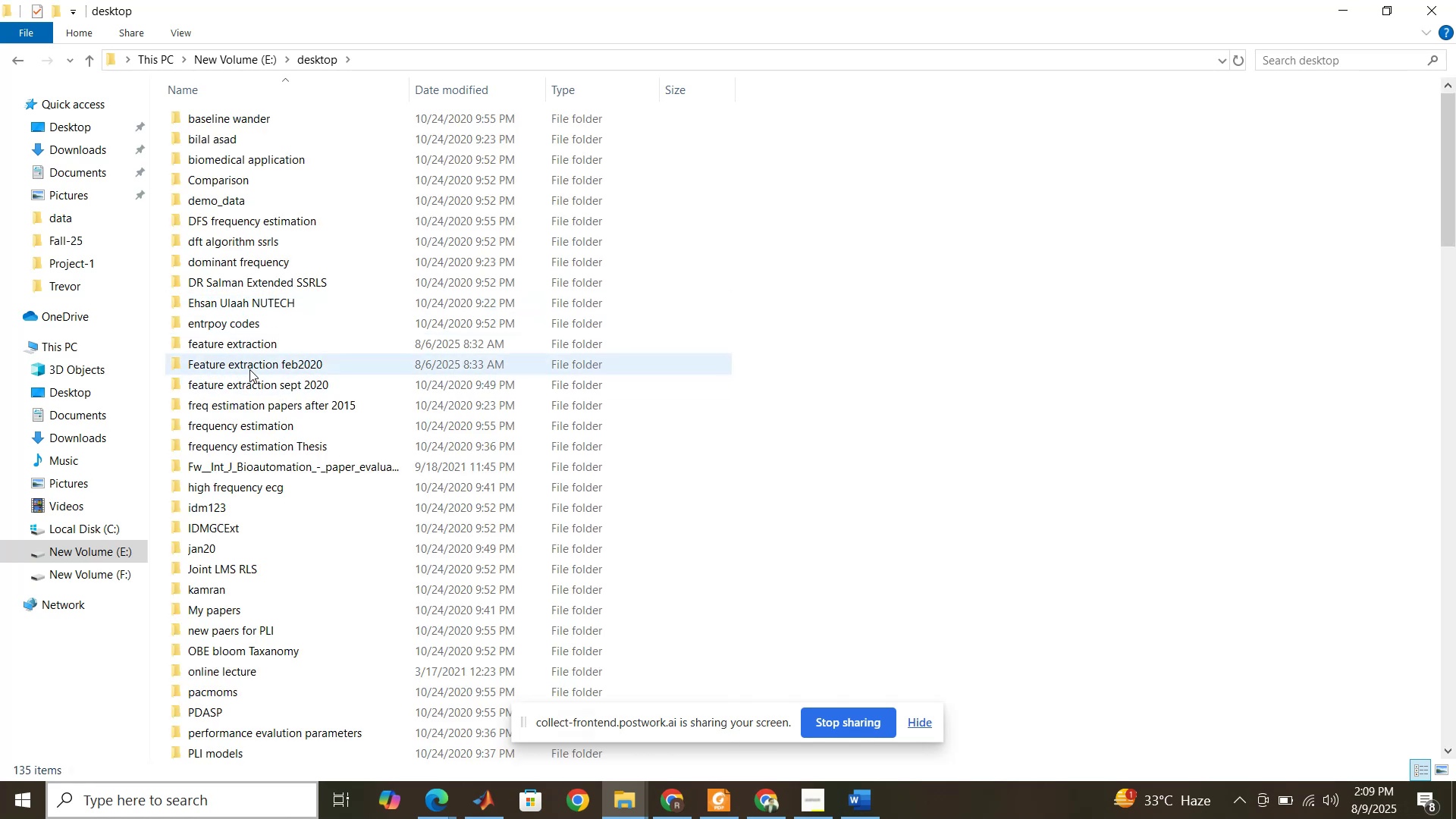 
double_click([249, 369])
 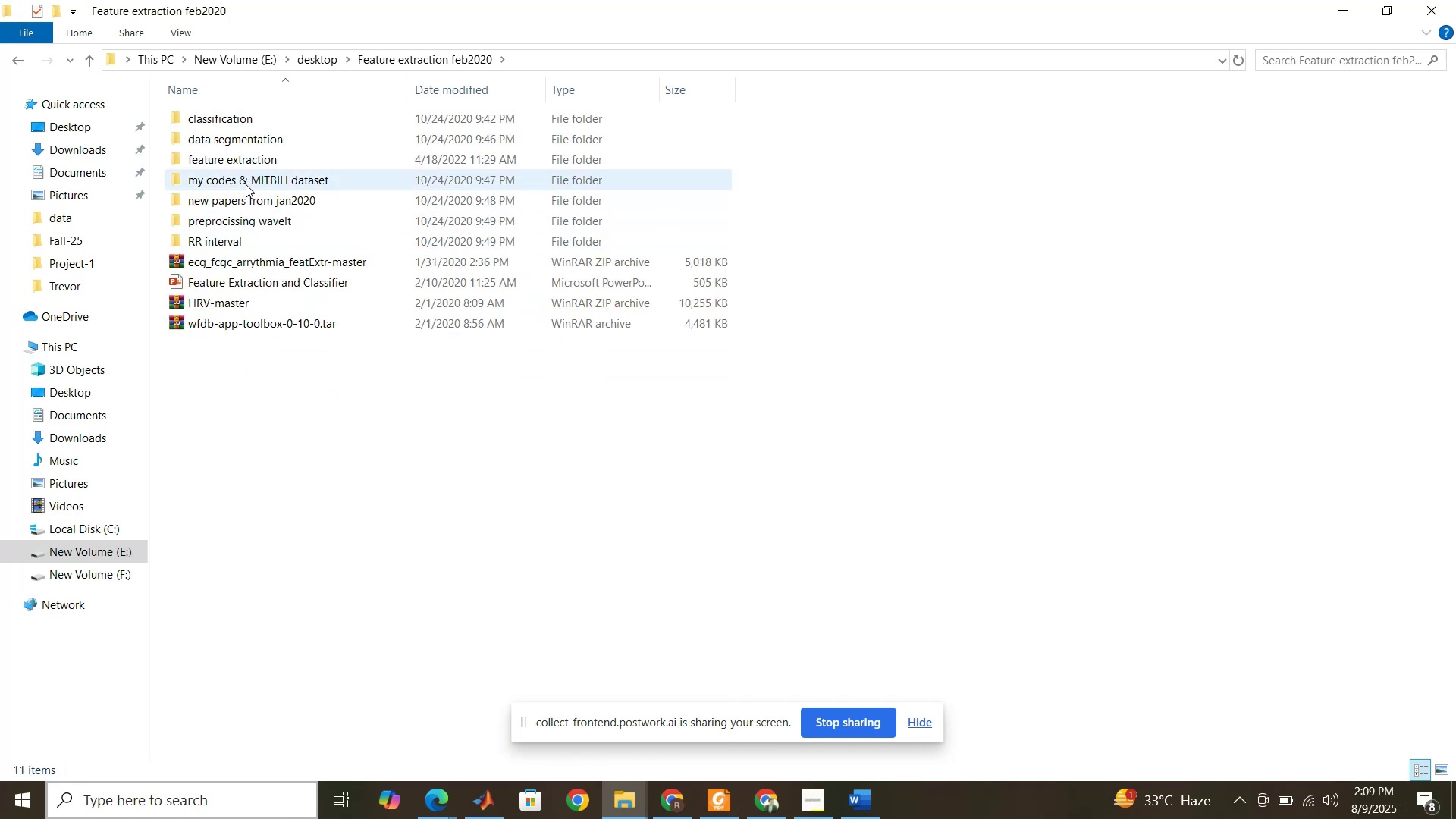 
double_click([246, 184])
 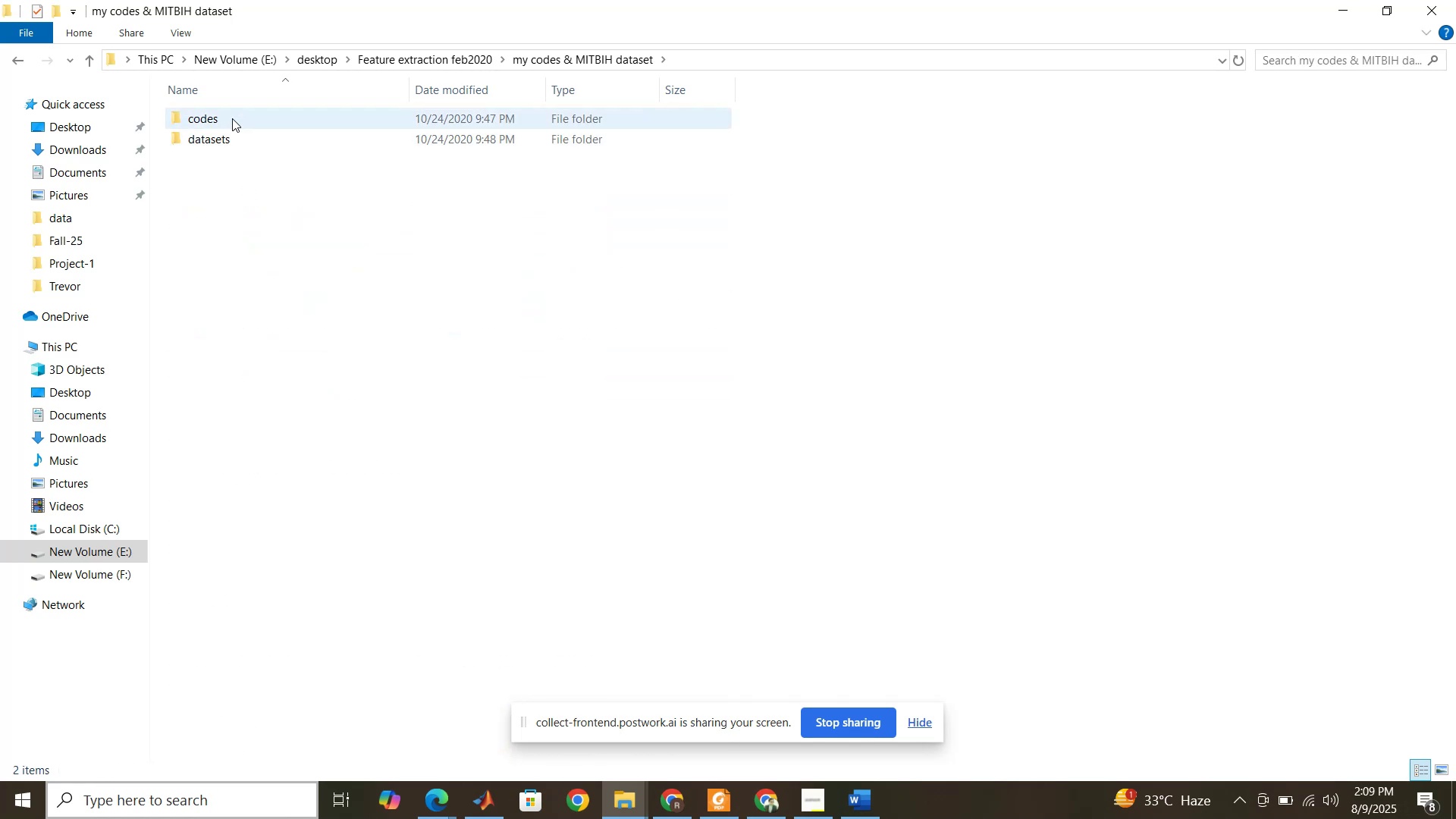 
double_click([232, 118])
 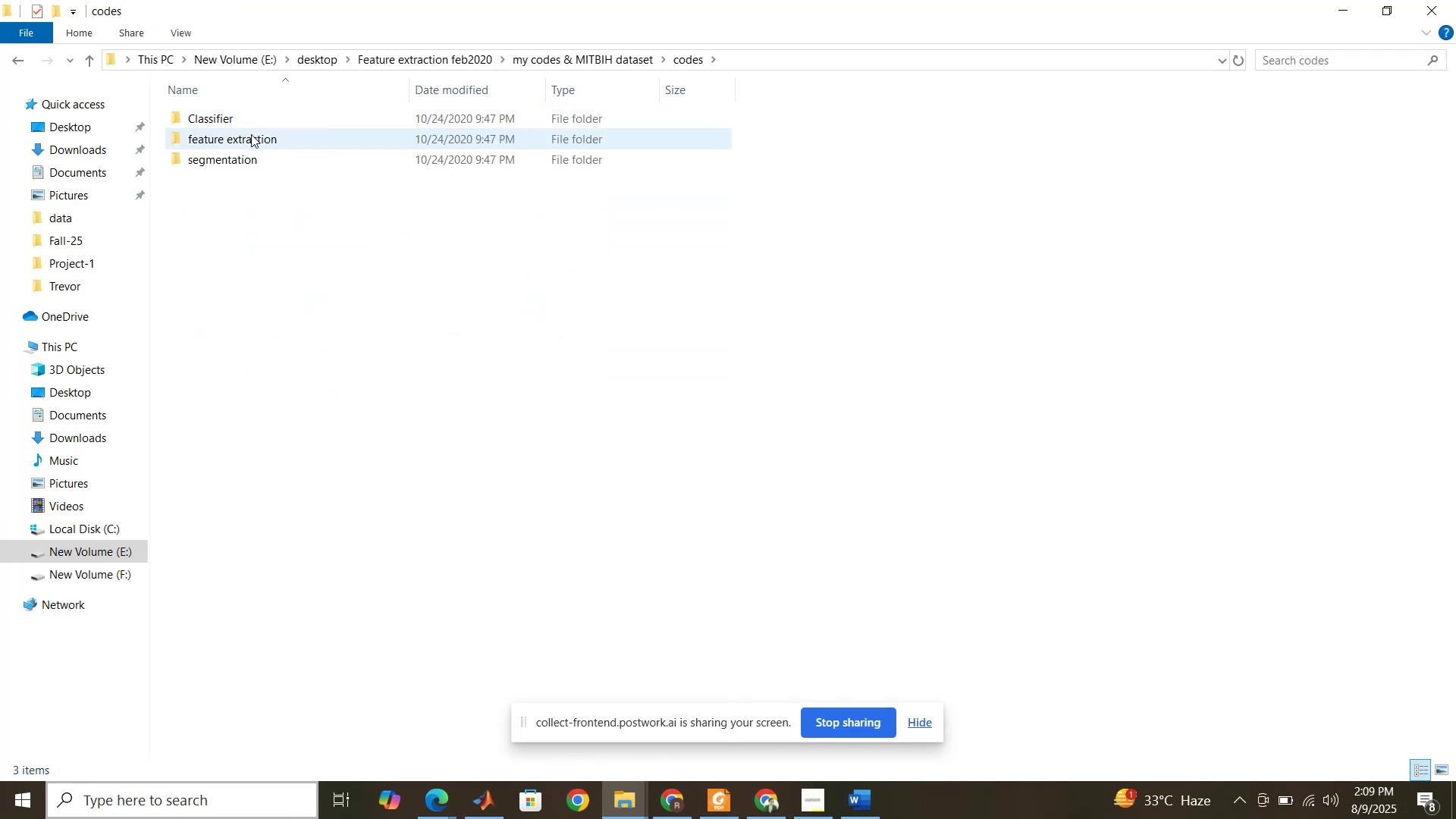 
double_click([252, 134])
 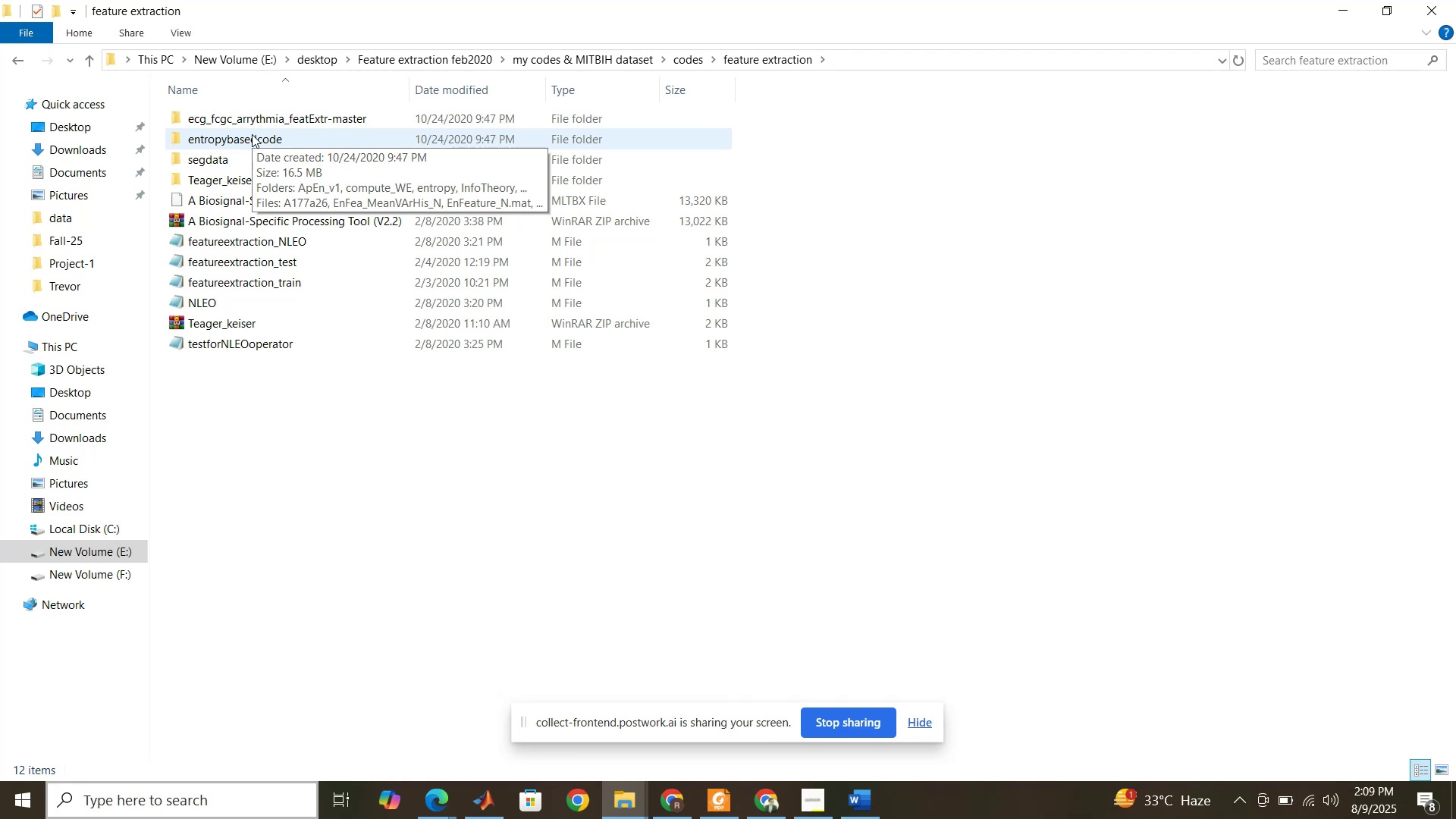 
wait(5.59)
 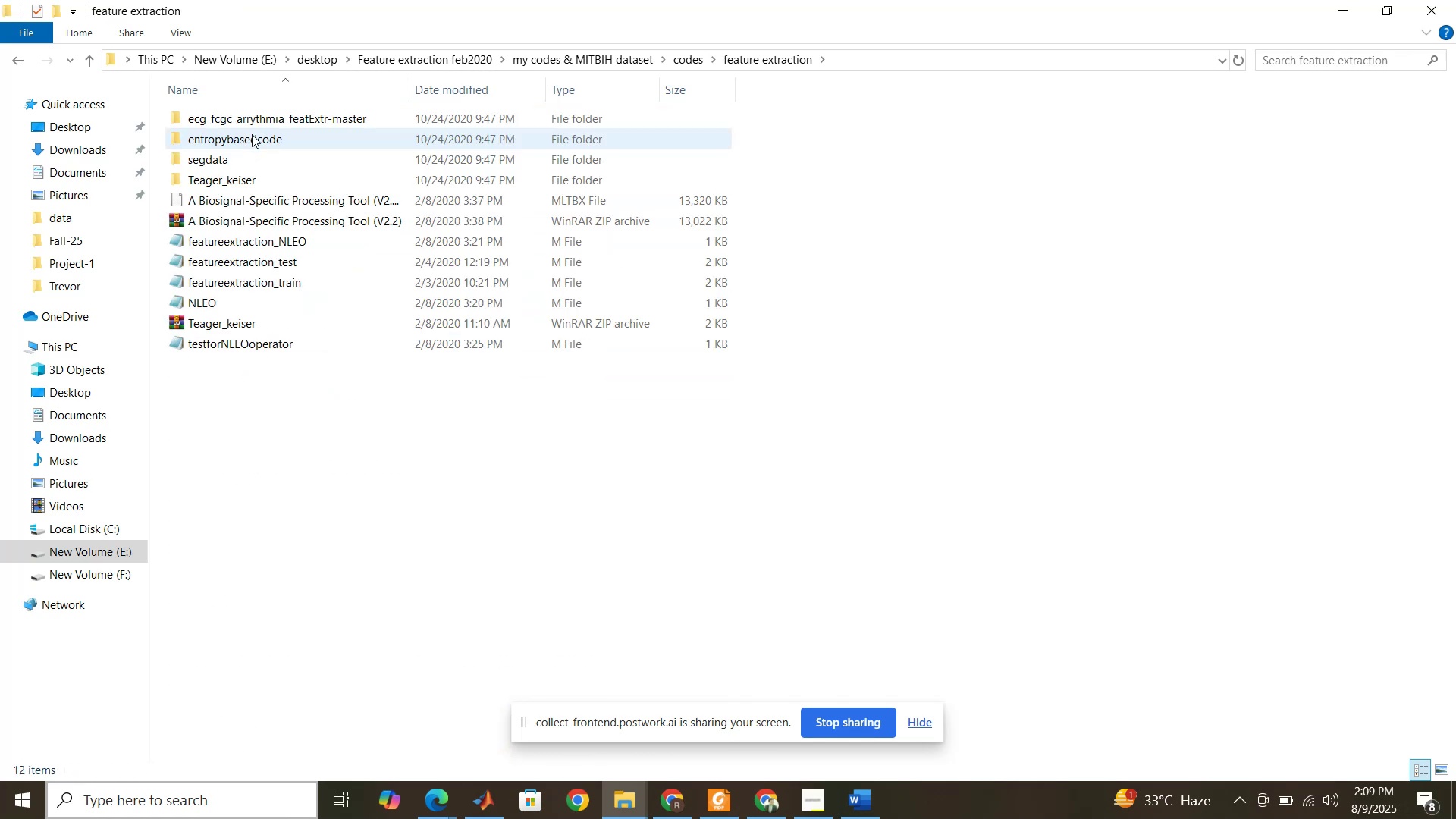 
mouse_move([272, 287])
 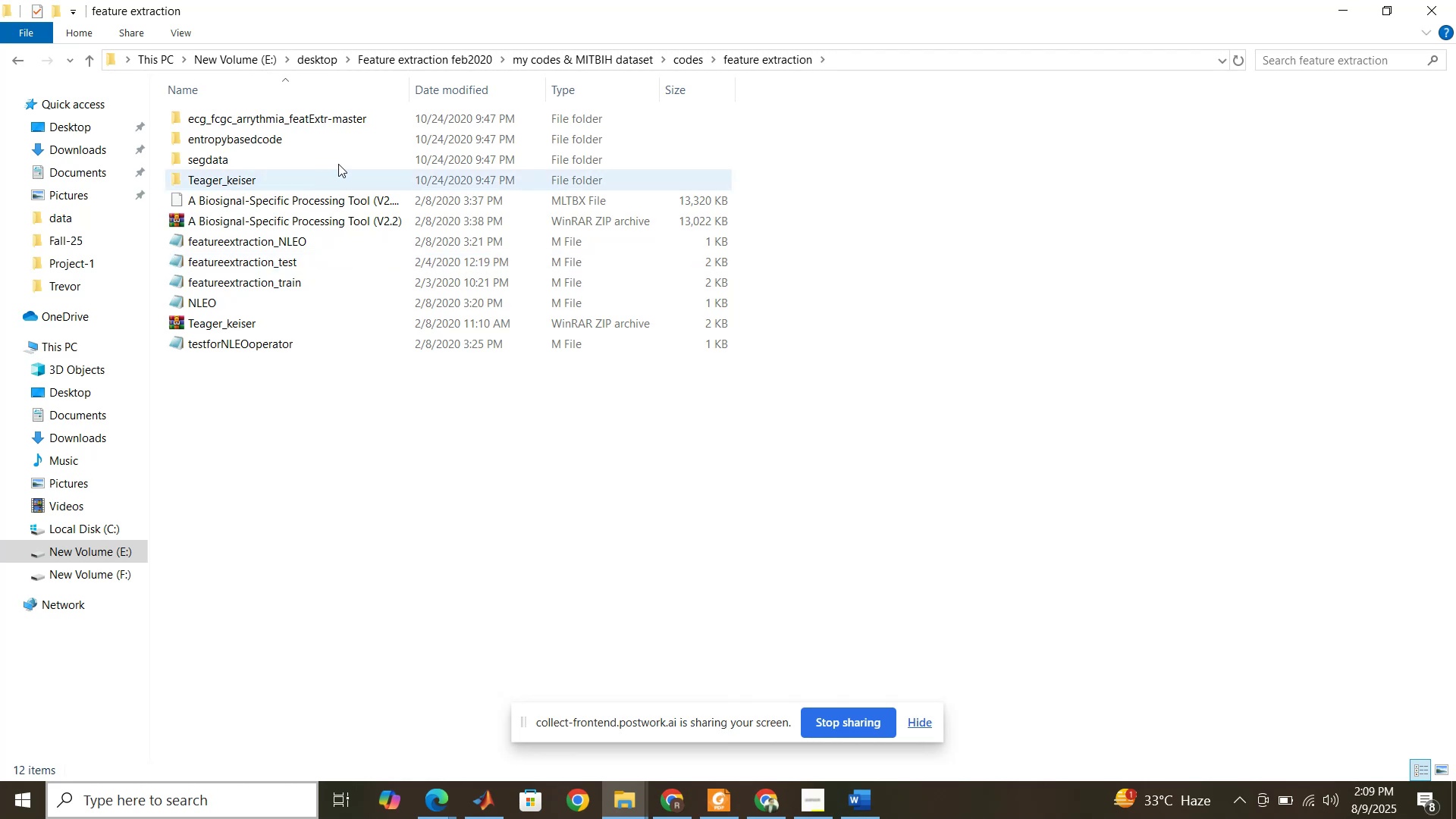 
left_click([694, 53])
 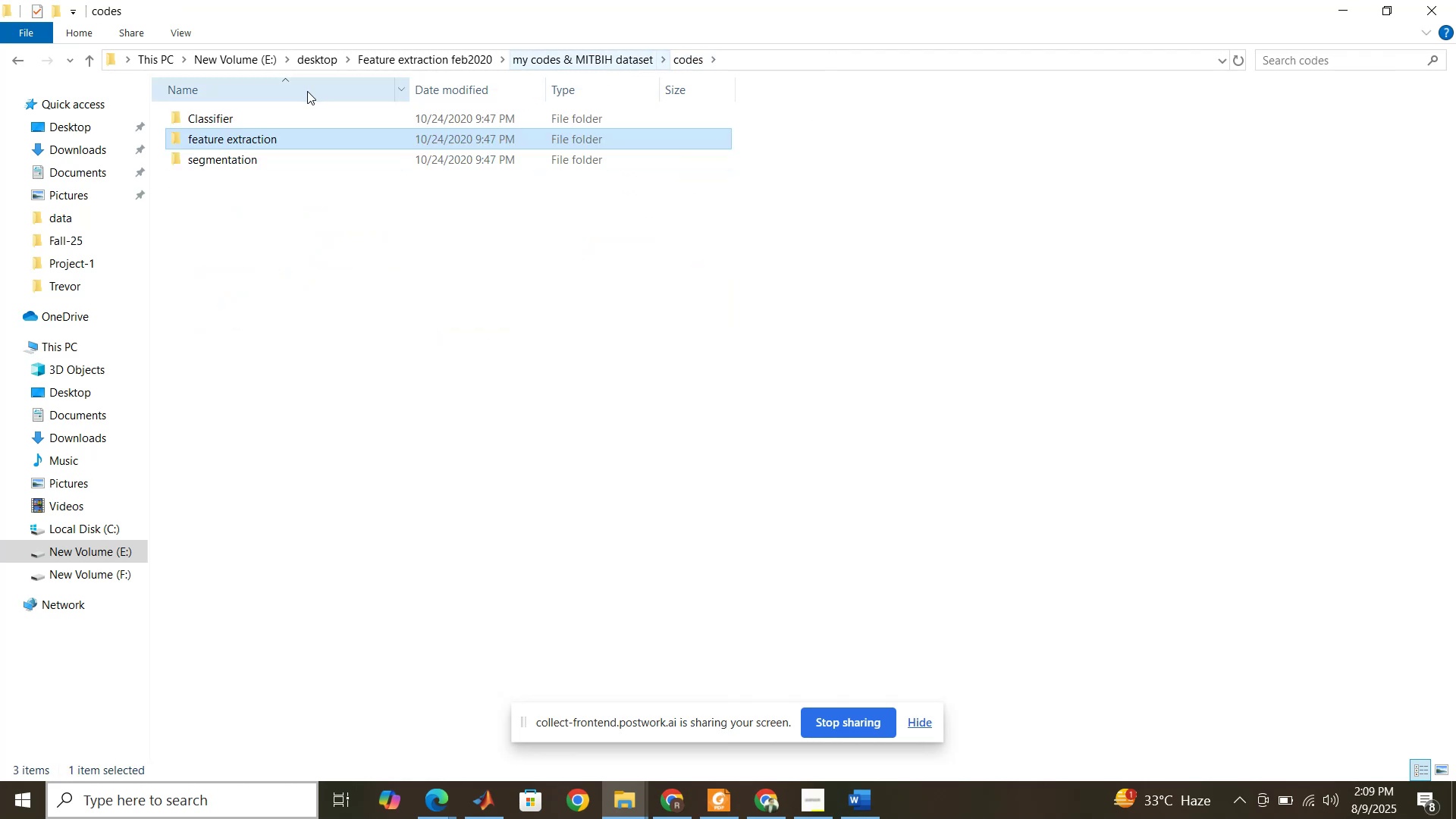 
double_click([263, 118])
 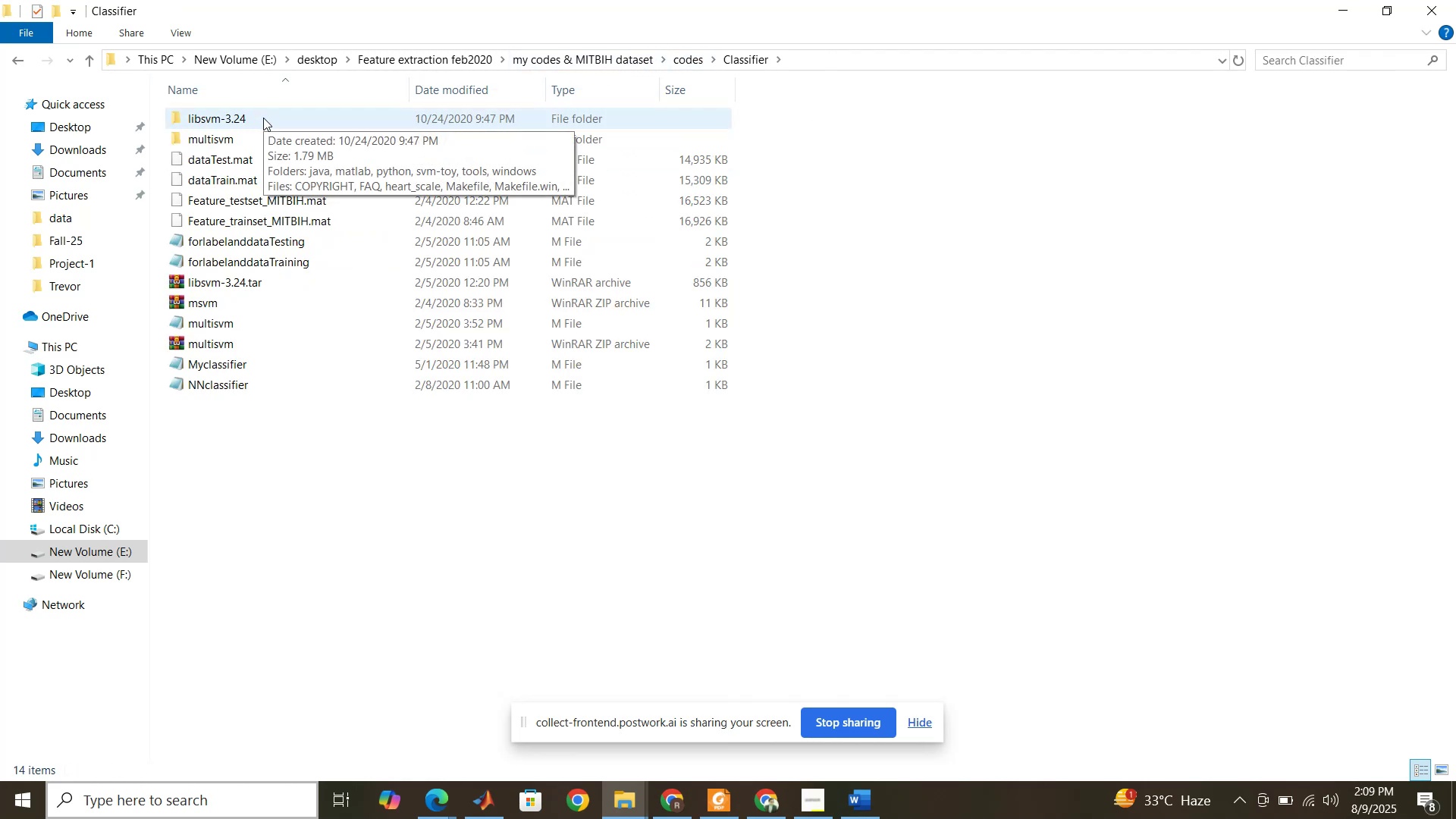 
left_click([608, 59])
 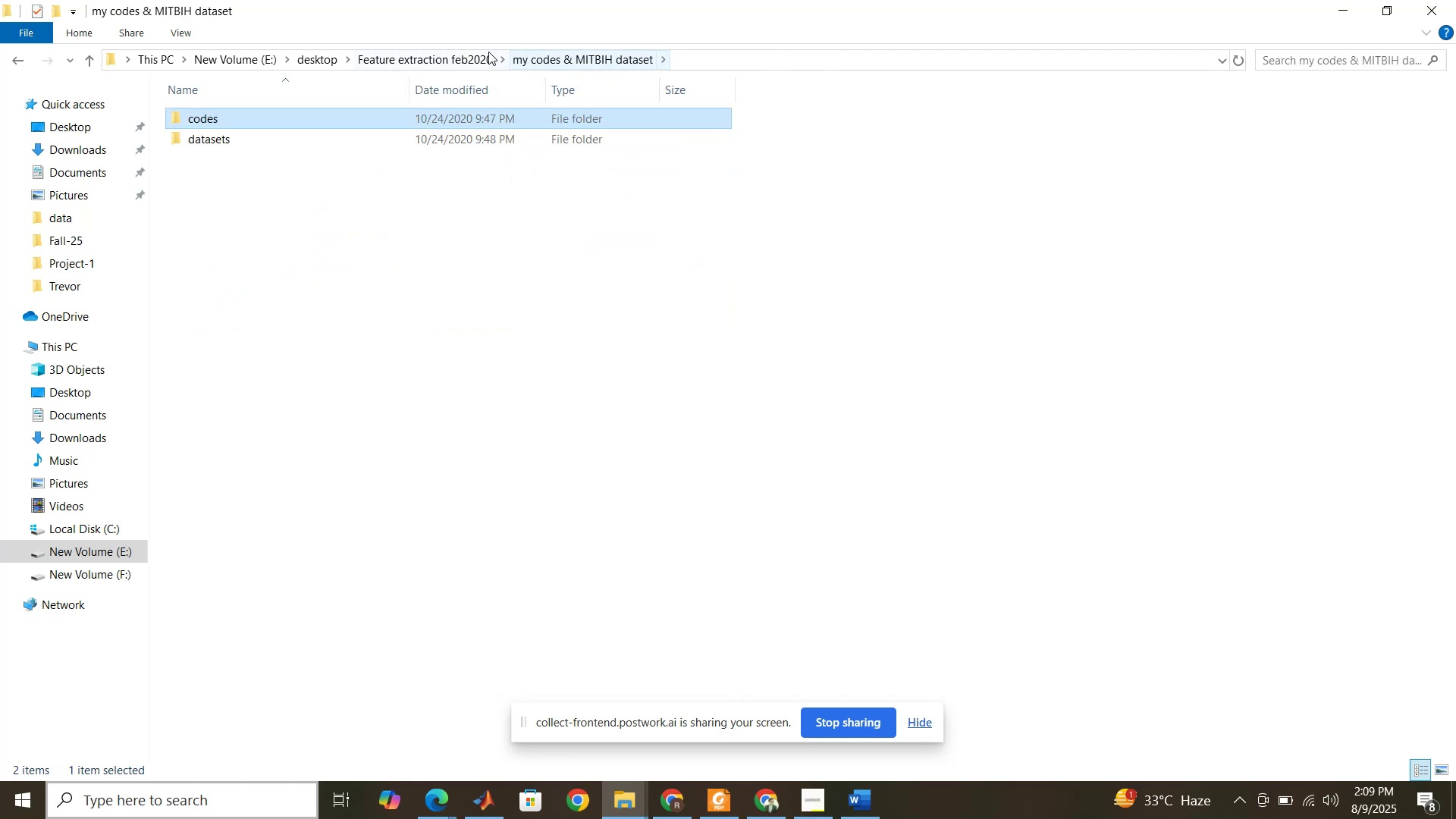 
left_click([471, 56])
 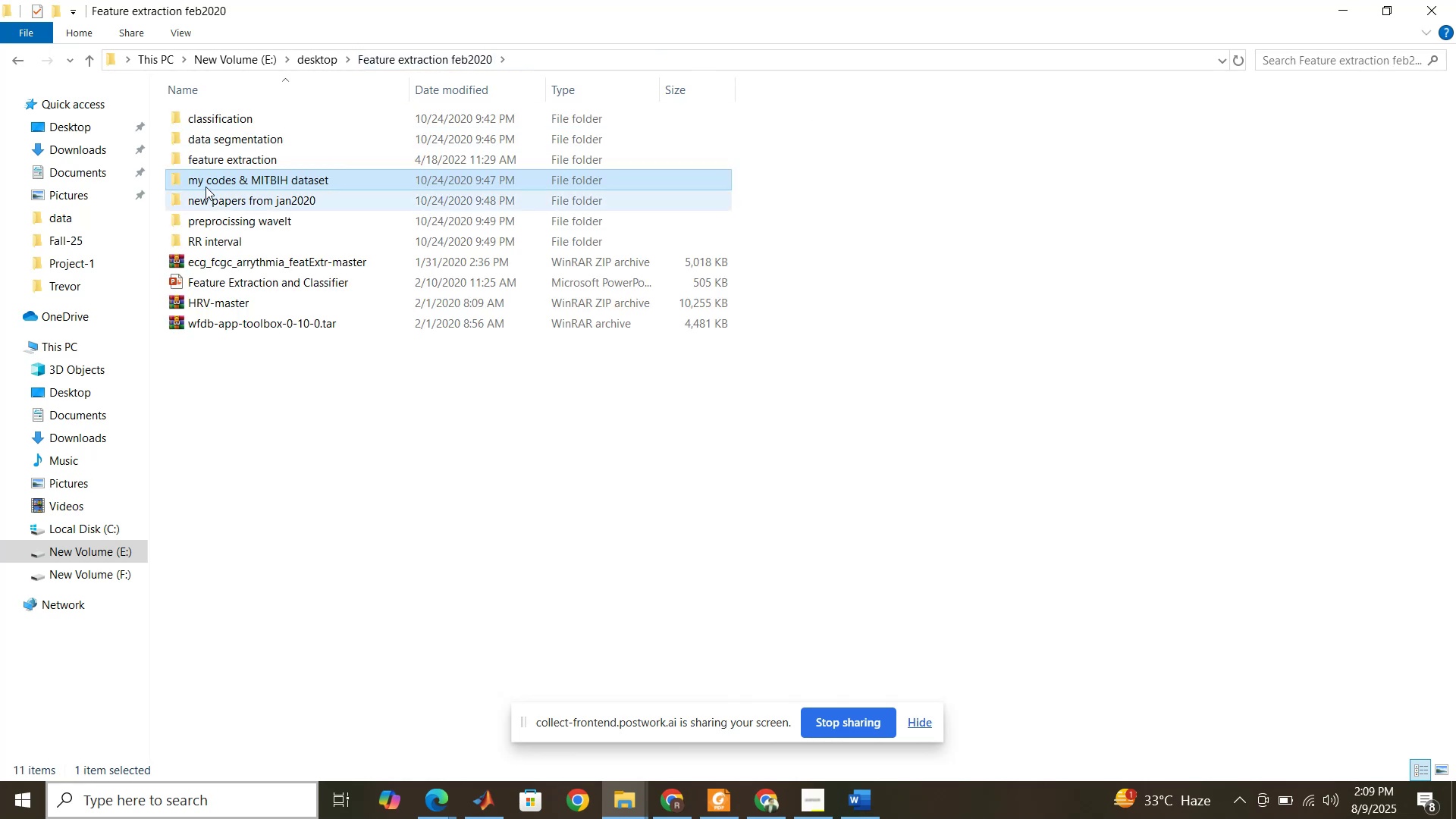 
double_click([209, 158])
 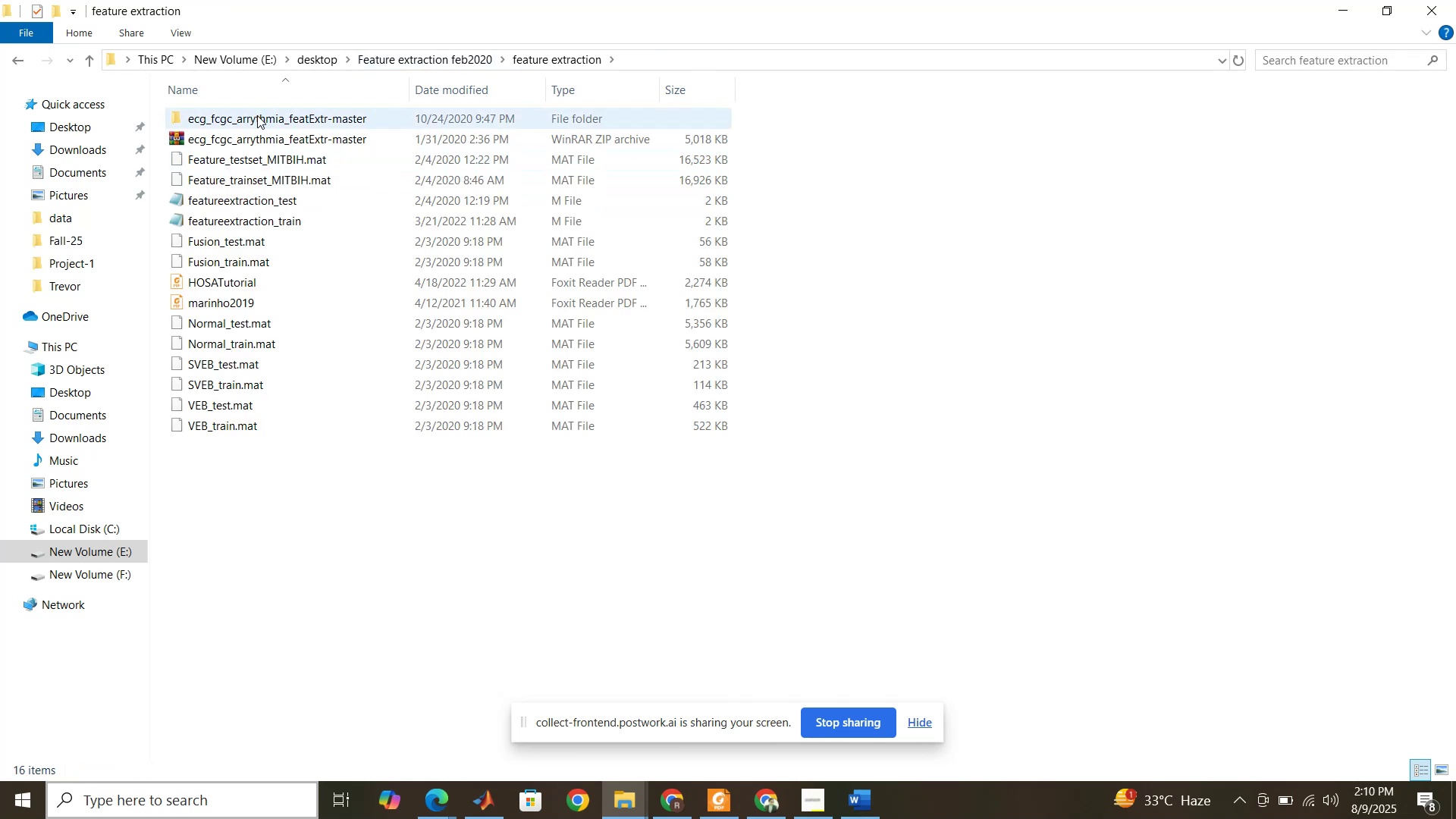 
double_click([257, 115])
 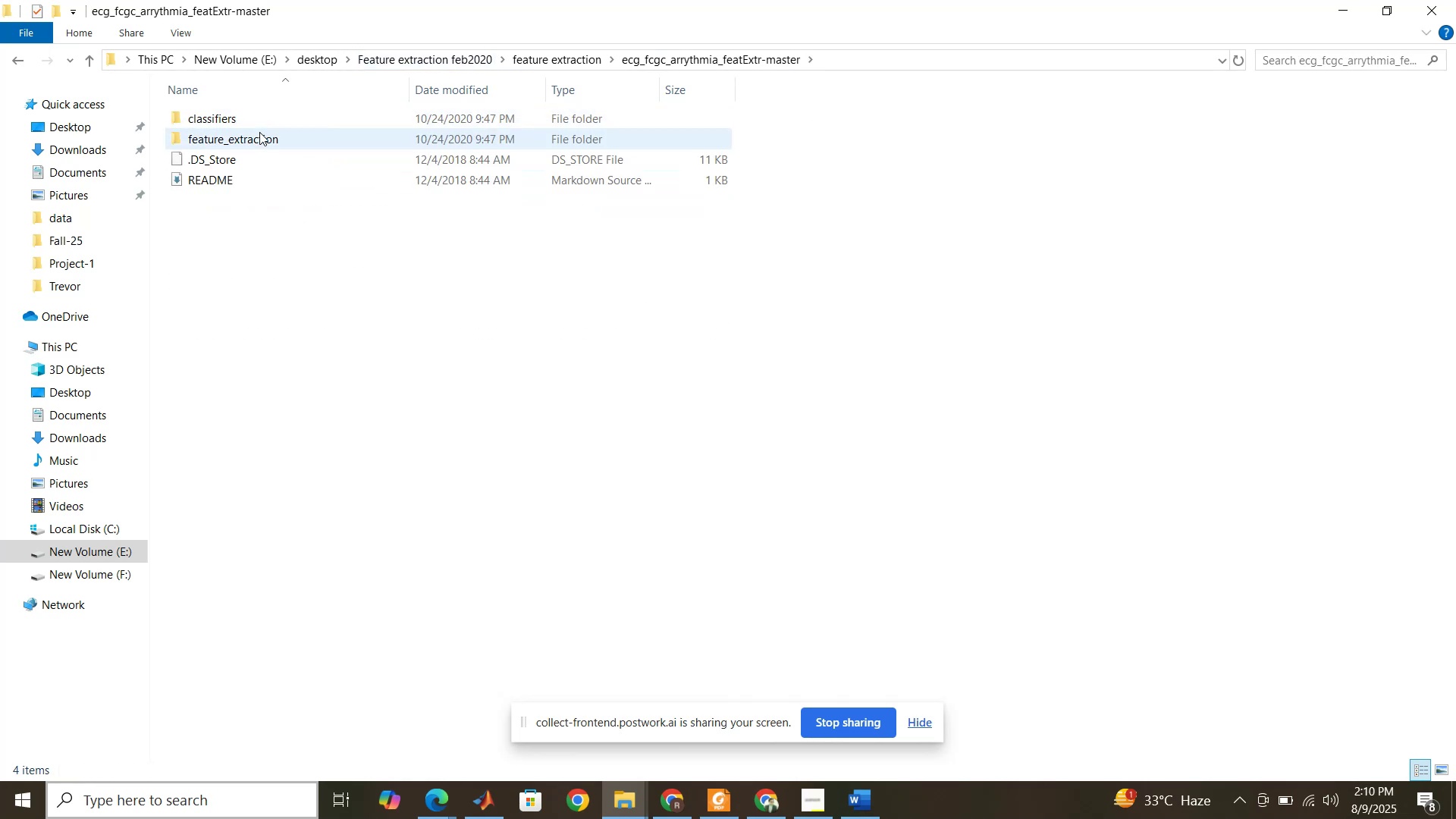 
double_click([259, 132])
 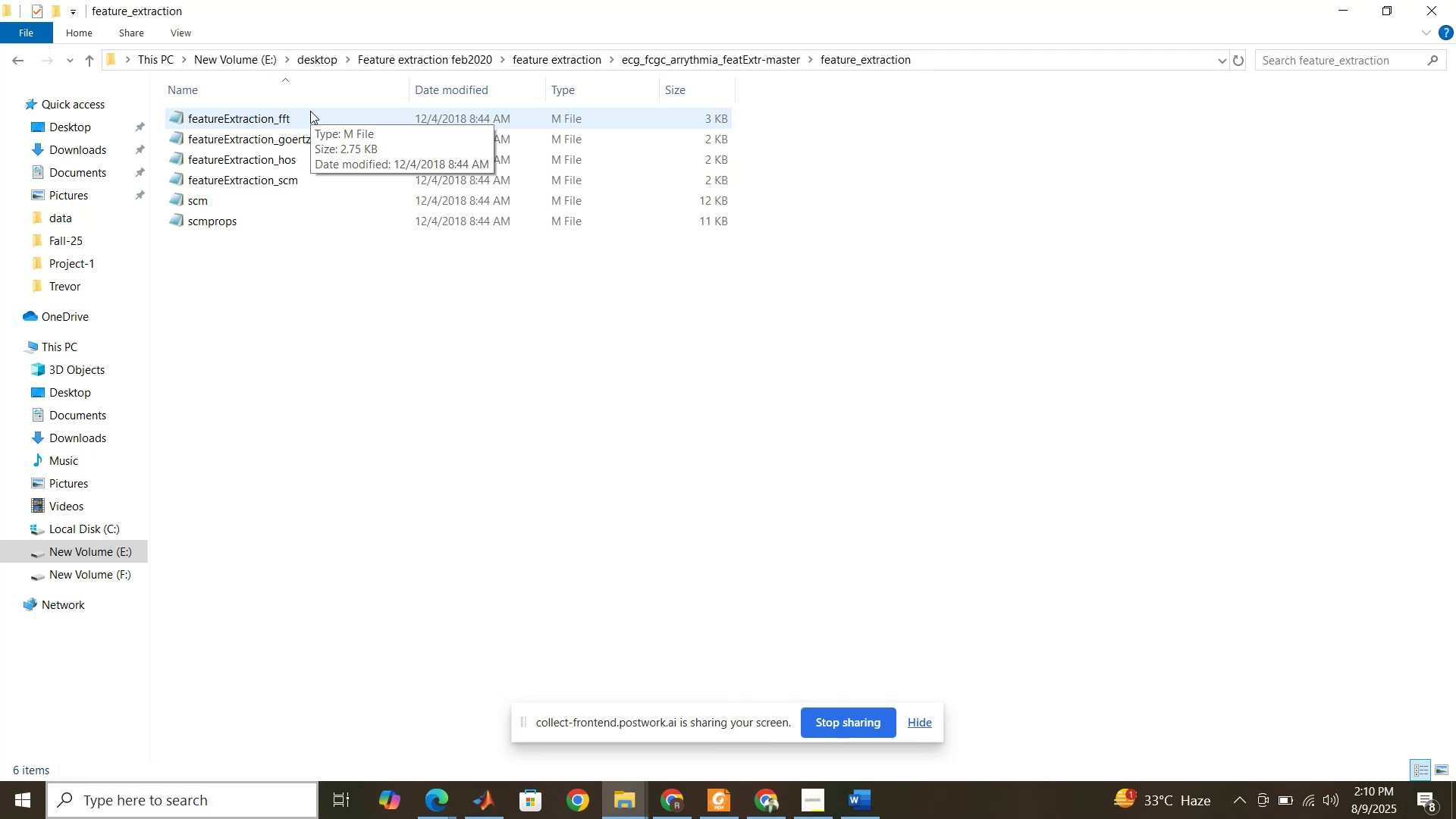 
wait(7.5)
 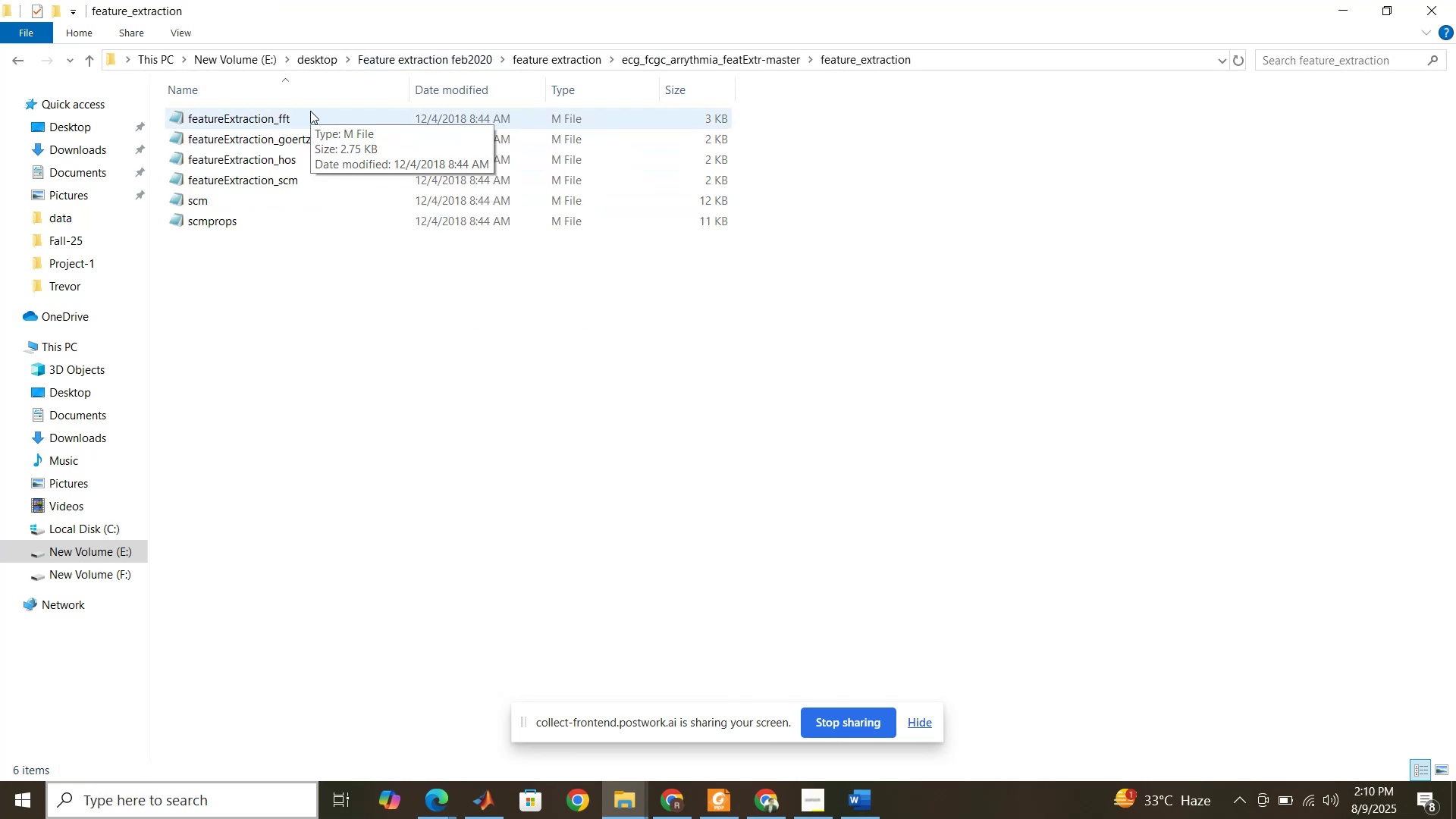 
double_click([310, 111])
 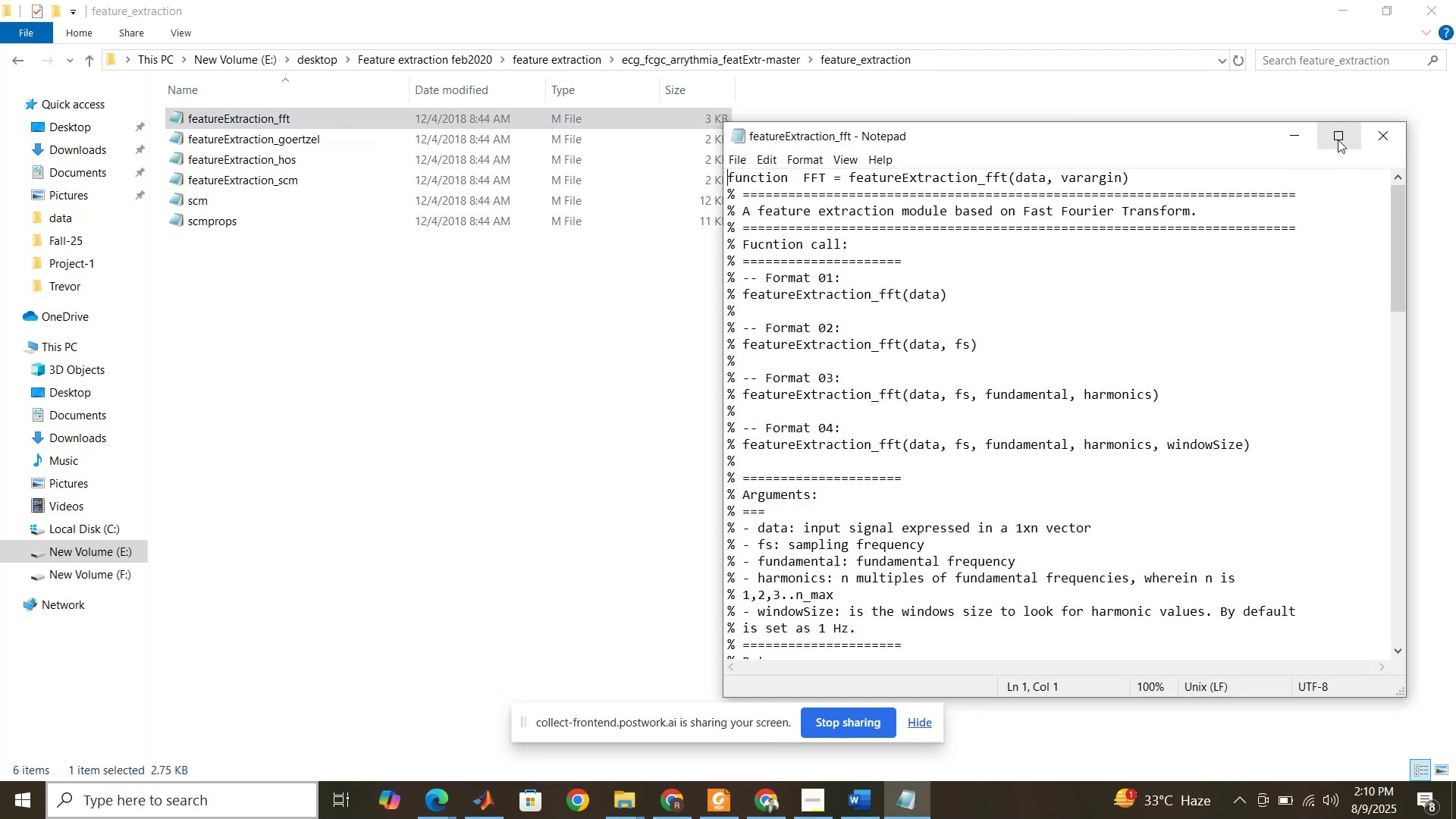 
left_click([1338, 140])
 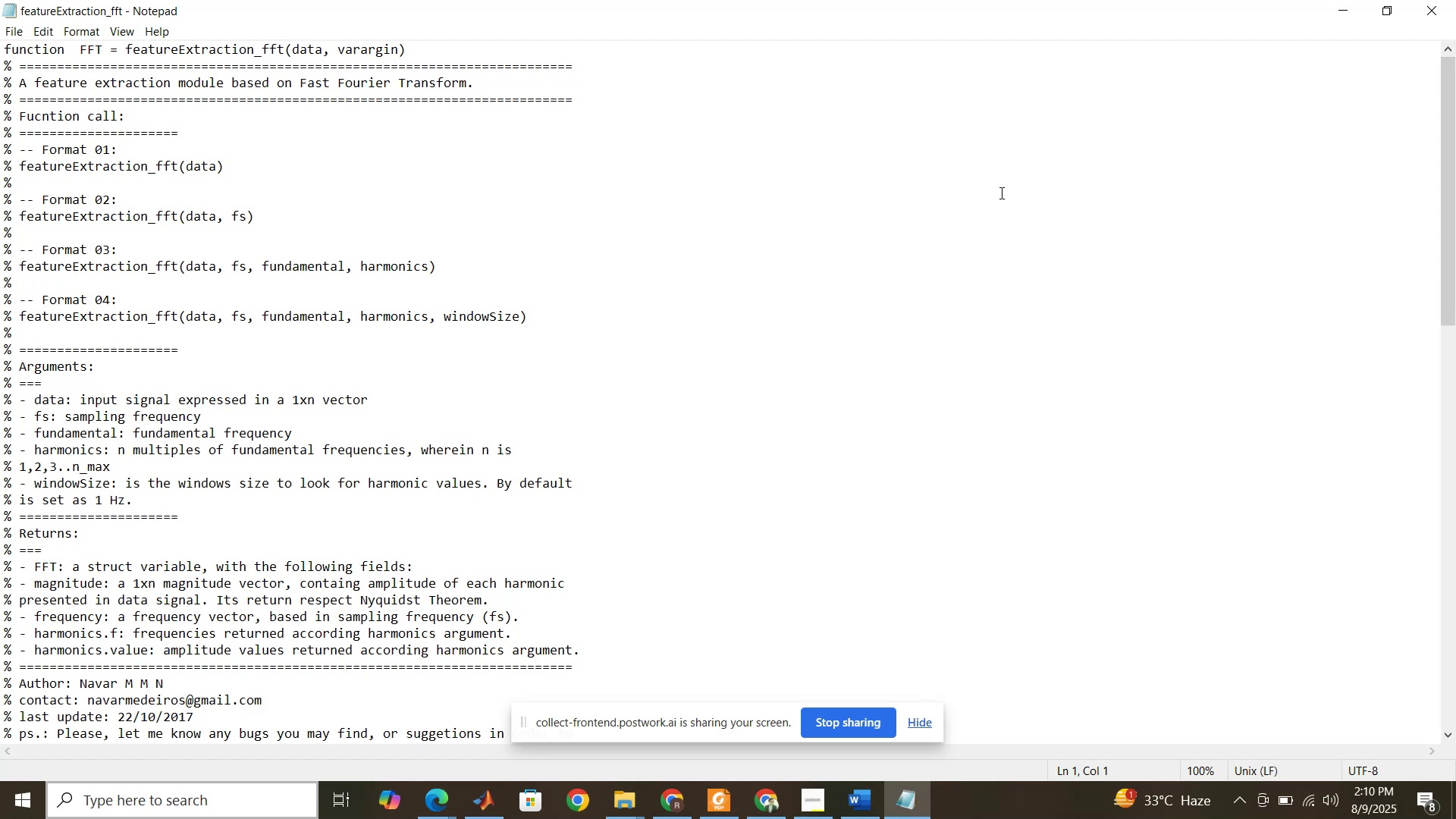 
wait(7.19)
 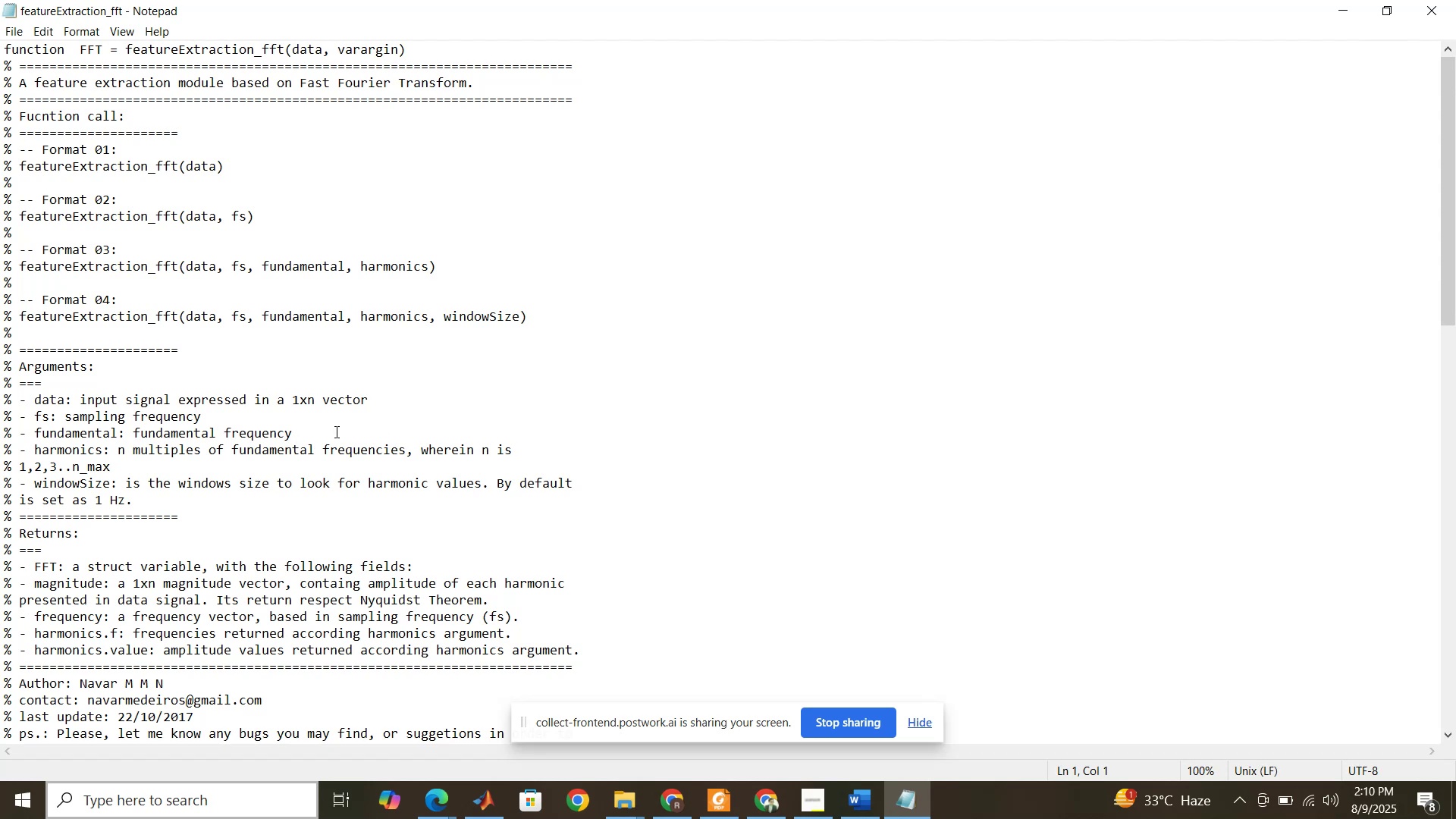 
left_click([1354, 8])
 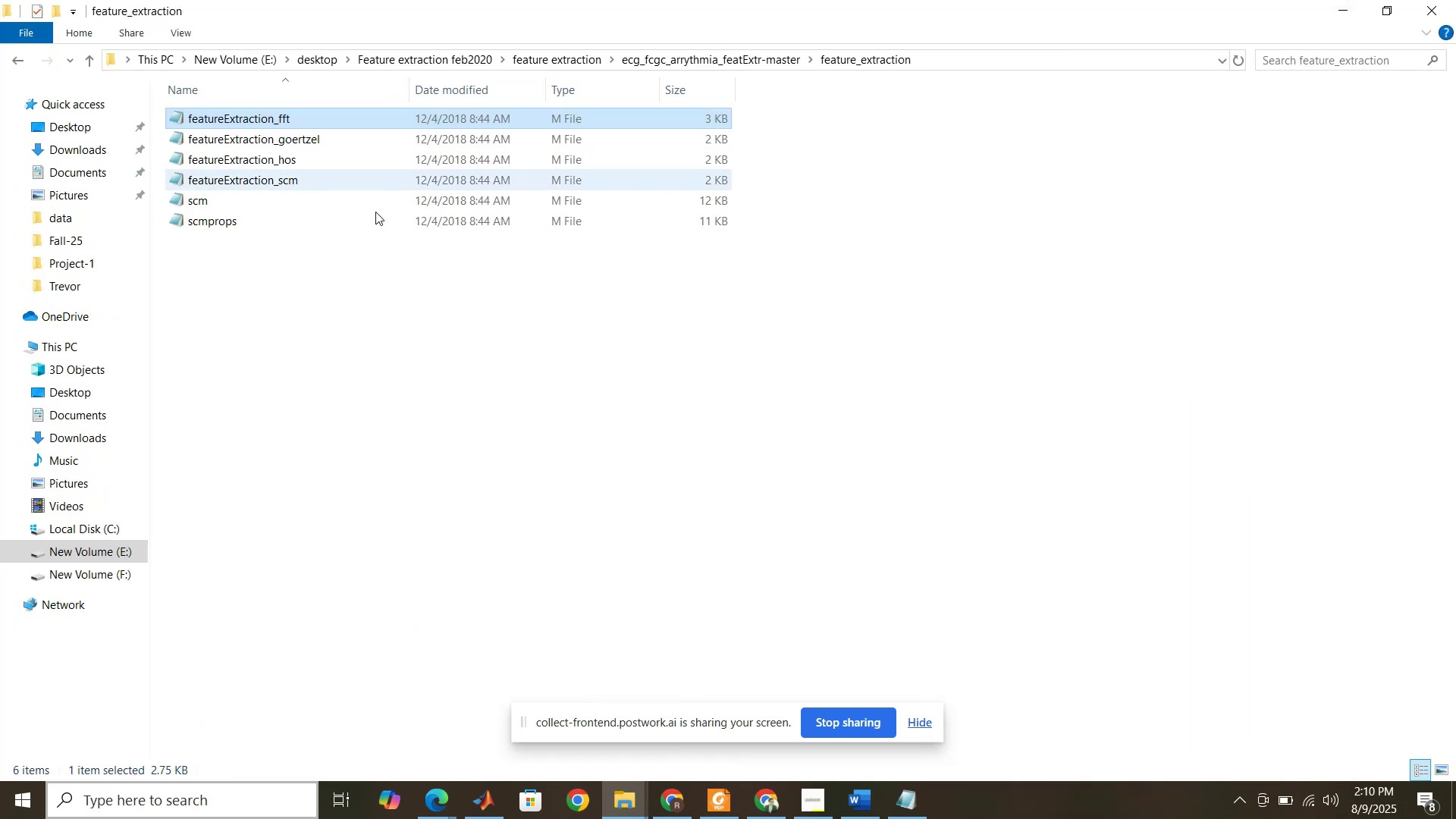 
left_click([281, 345])
 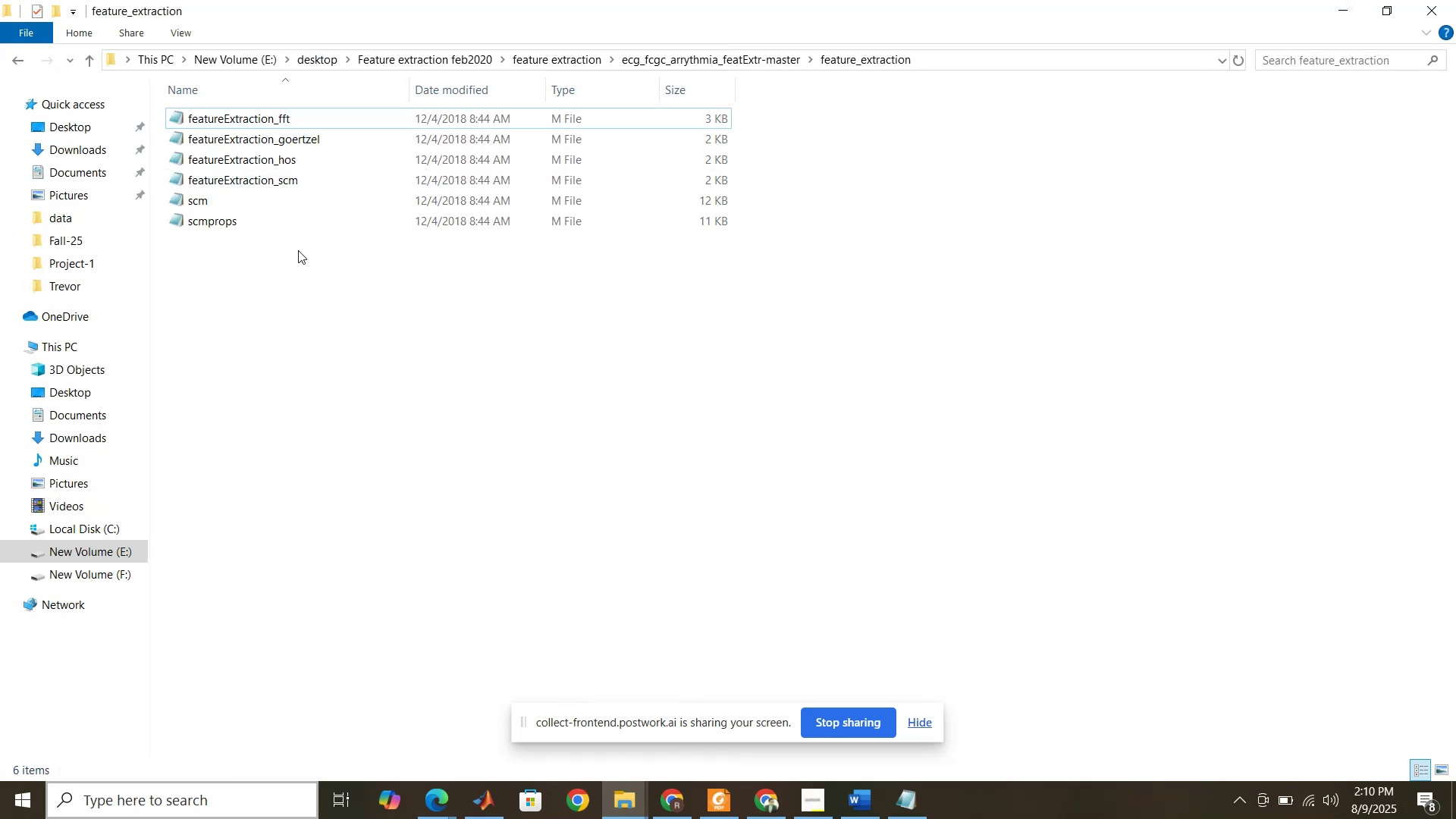 
mouse_move([309, 121])
 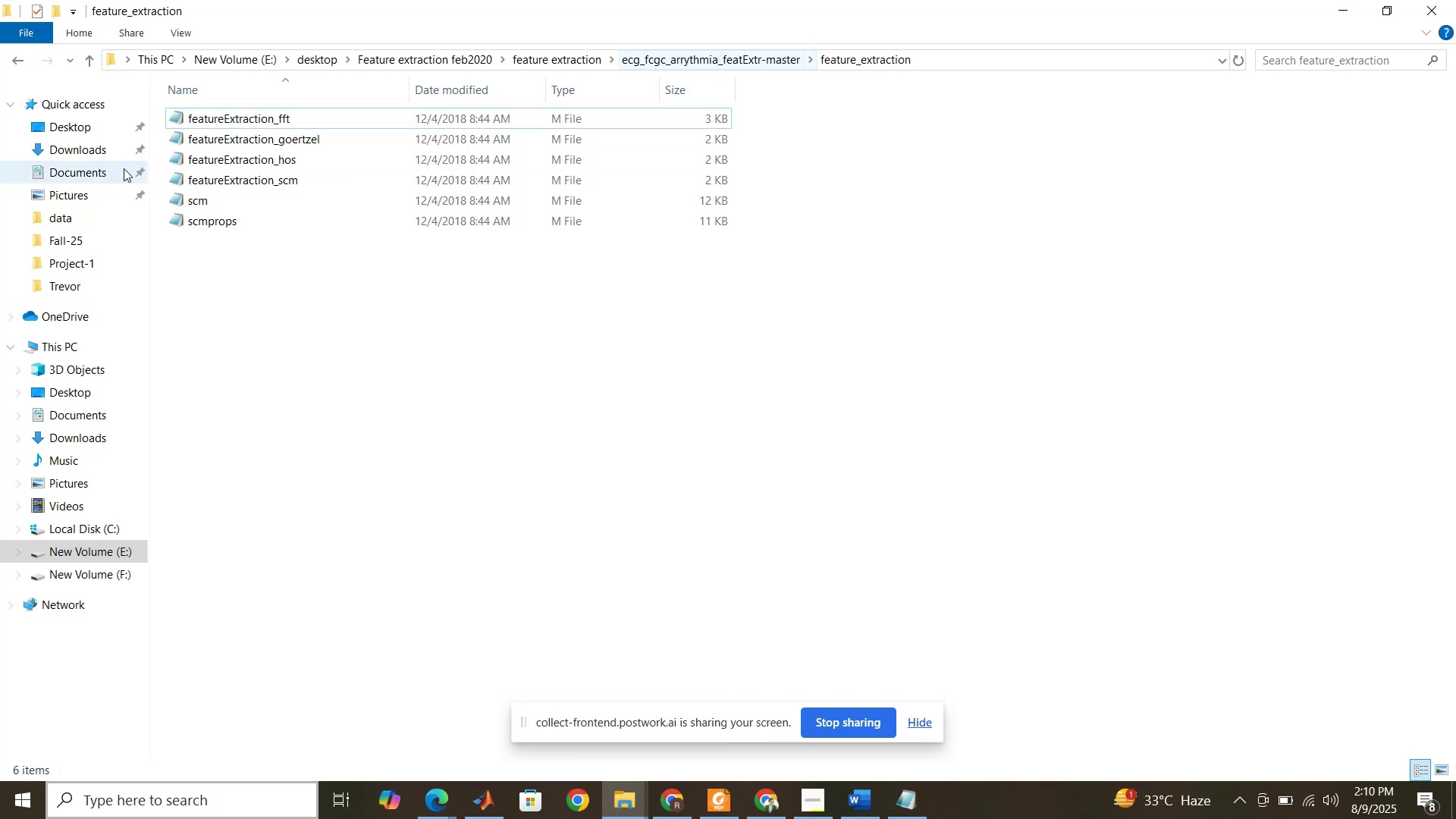 
left_click([217, 121])
 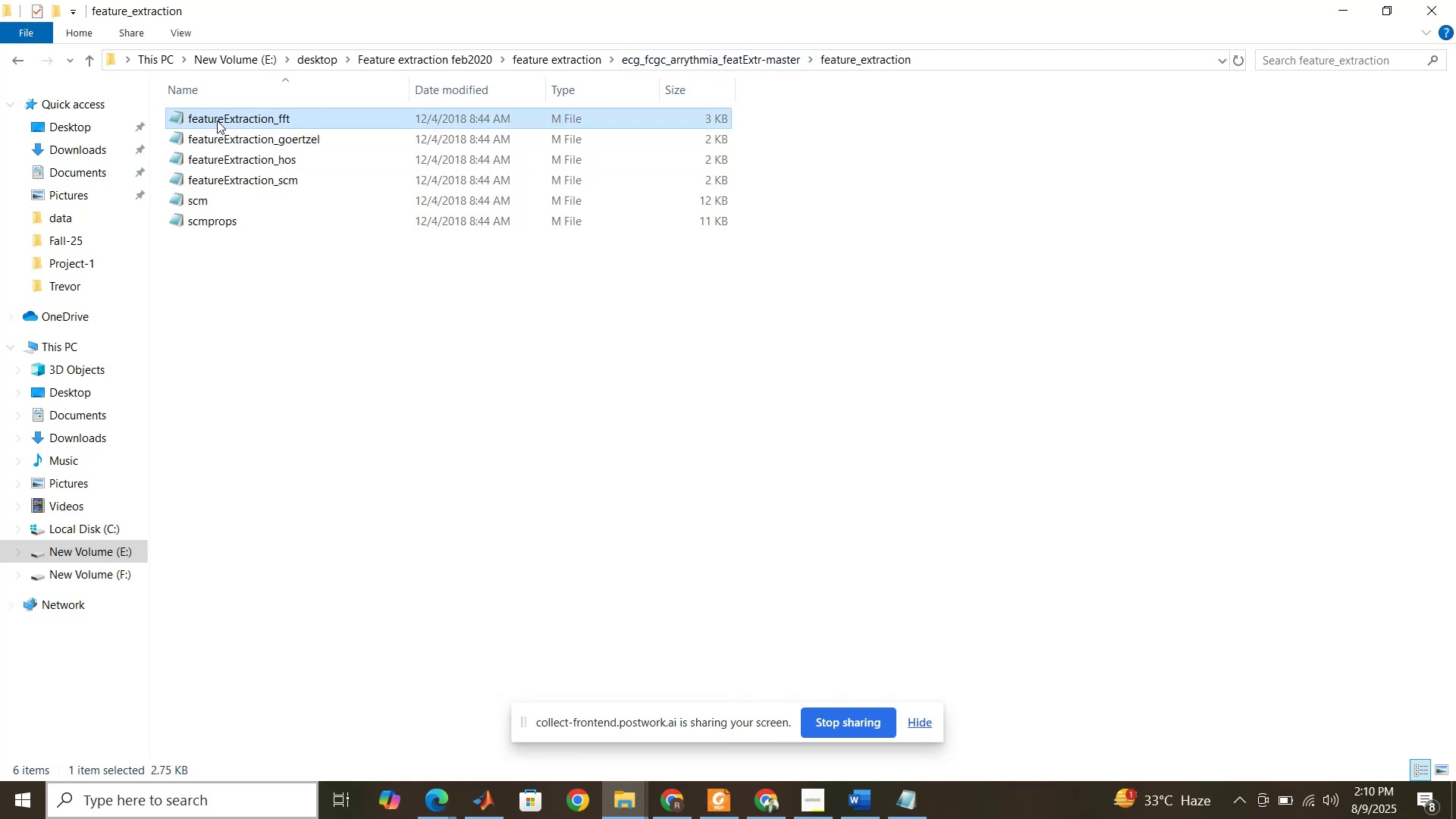 
right_click([217, 121])
 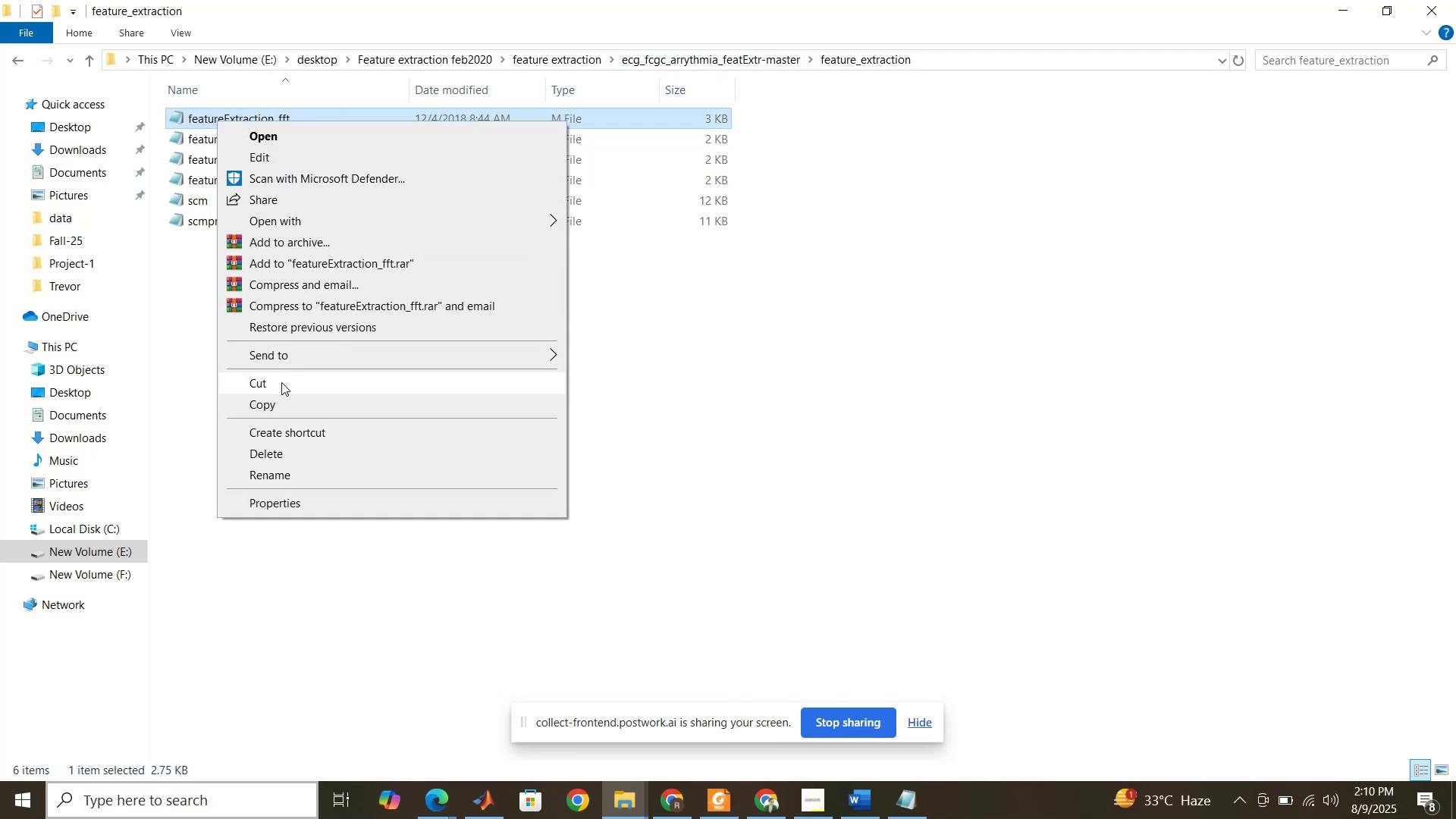 
left_click([282, 397])
 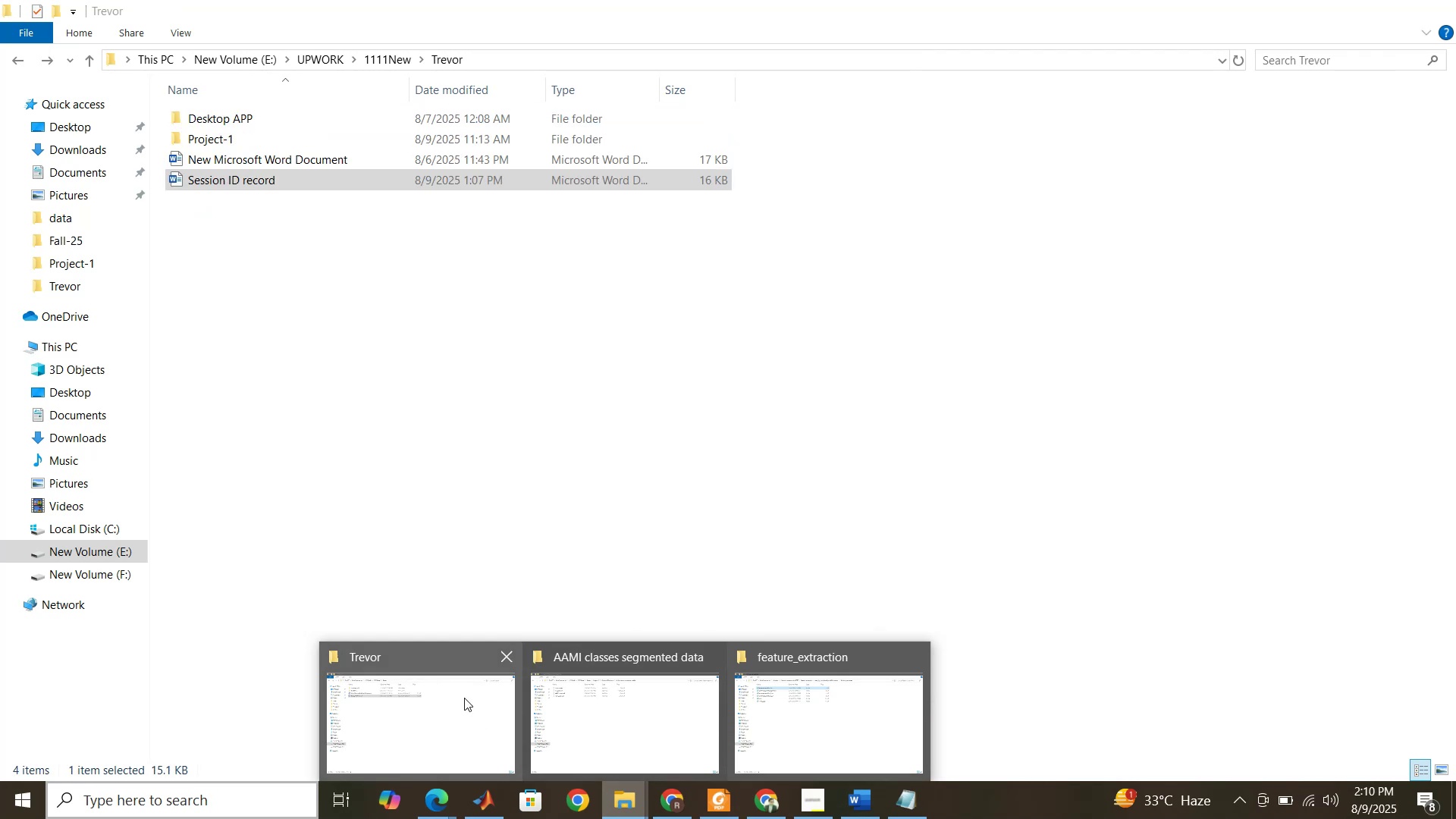 
wait(6.68)
 